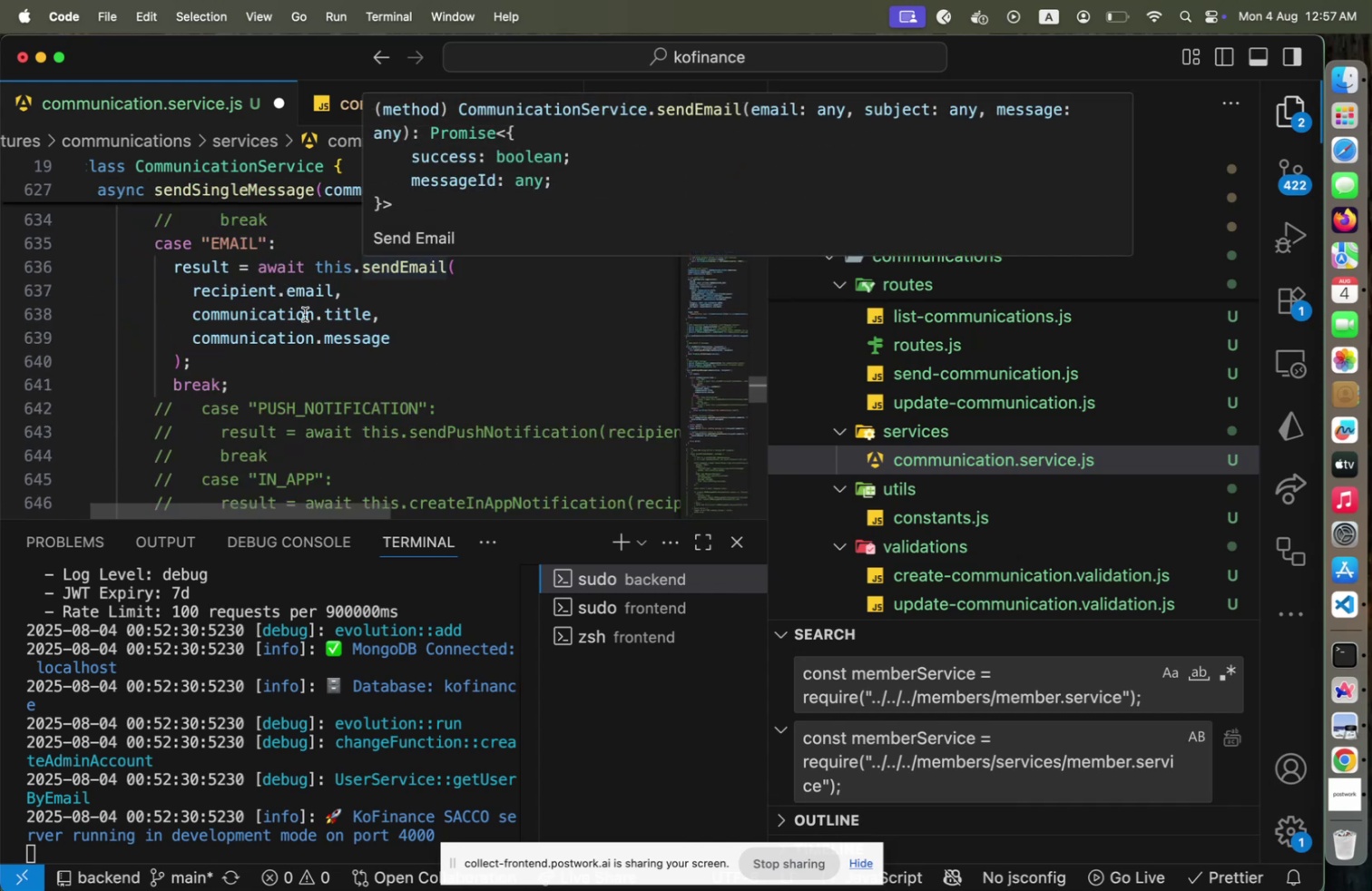 
scroll: coordinate [262, 332], scroll_direction: up, amount: 7.0
 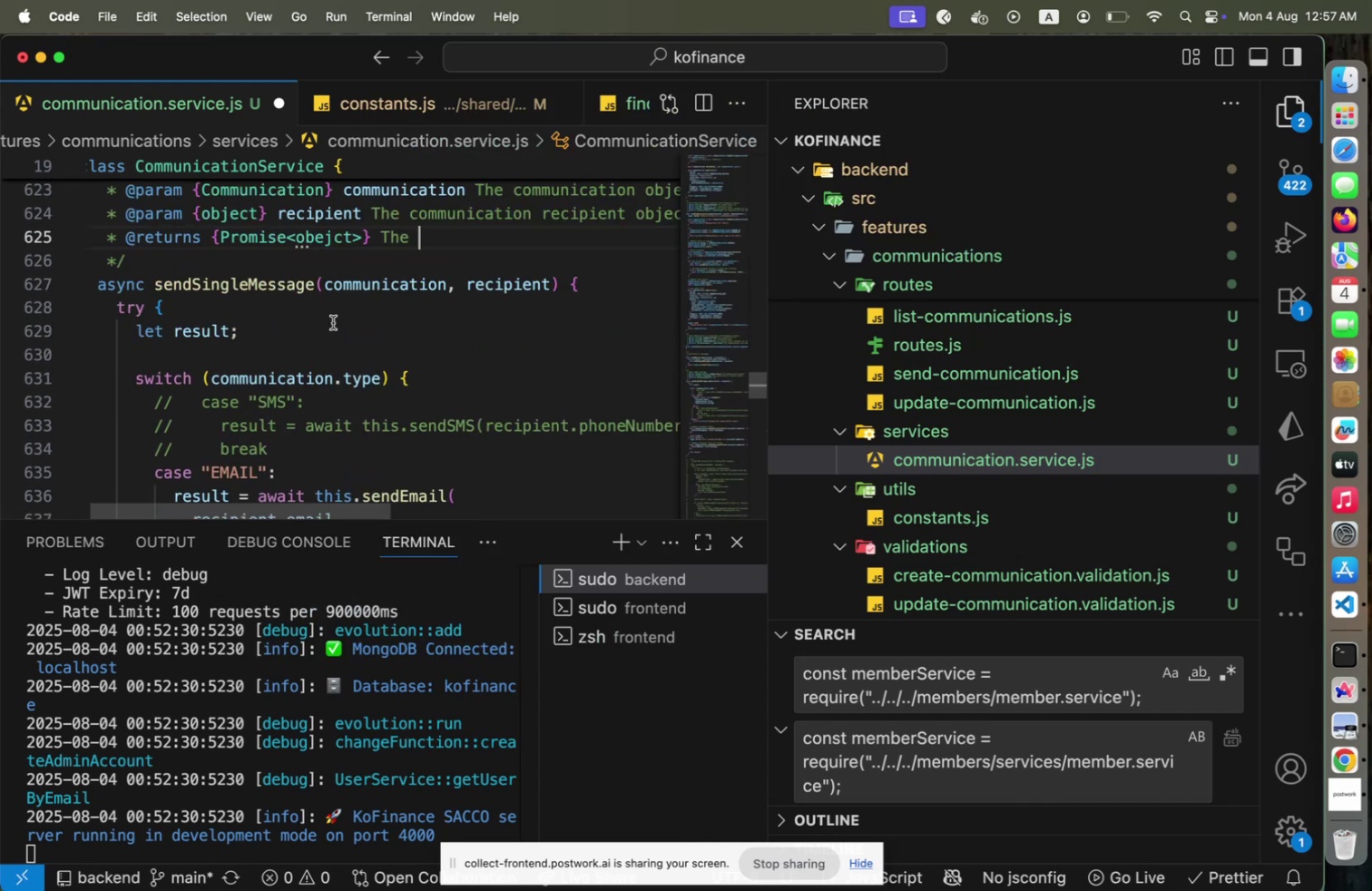 
wait(5.1)
 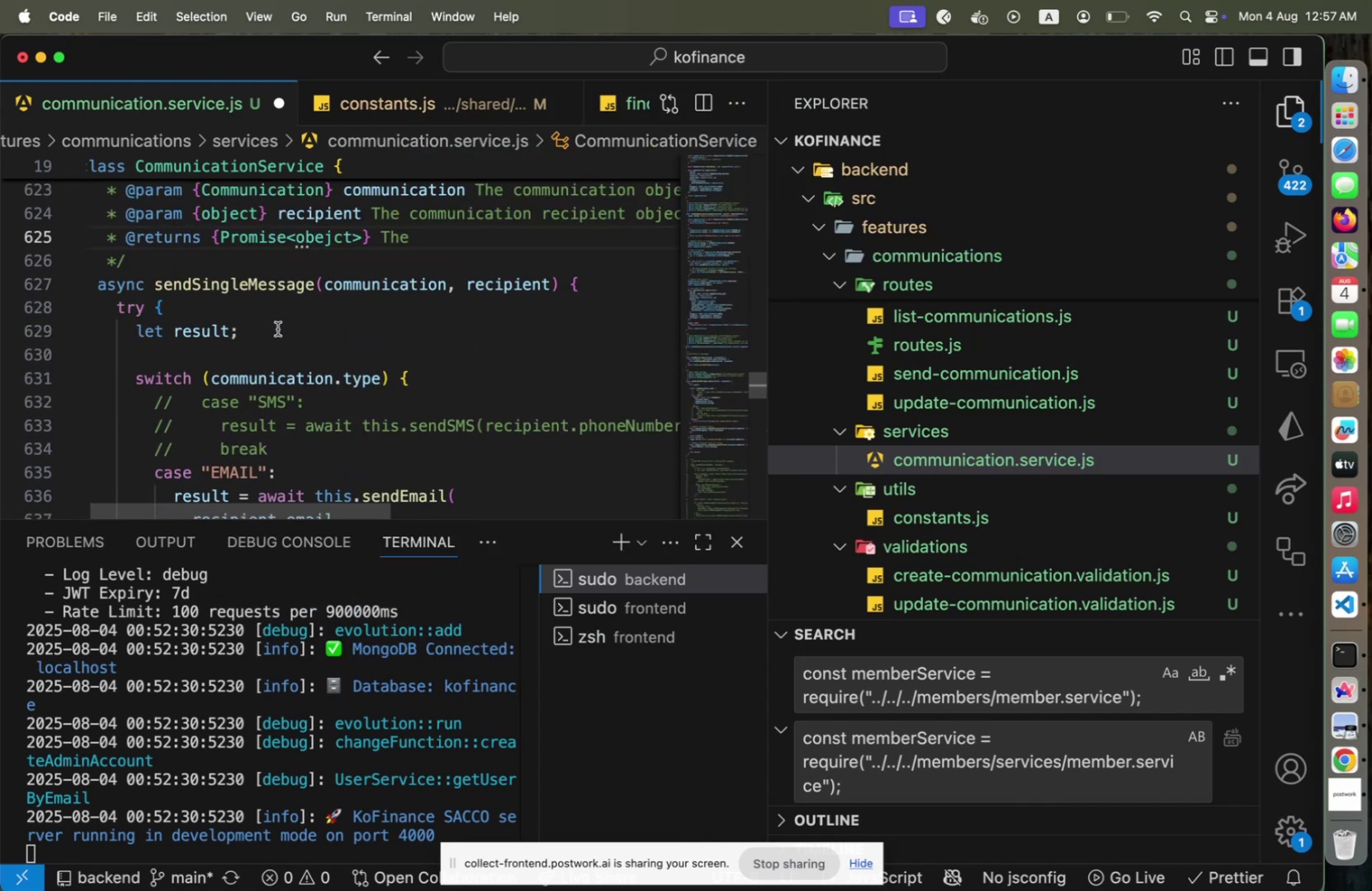 
scroll: coordinate [333, 322], scroll_direction: up, amount: 1.0
 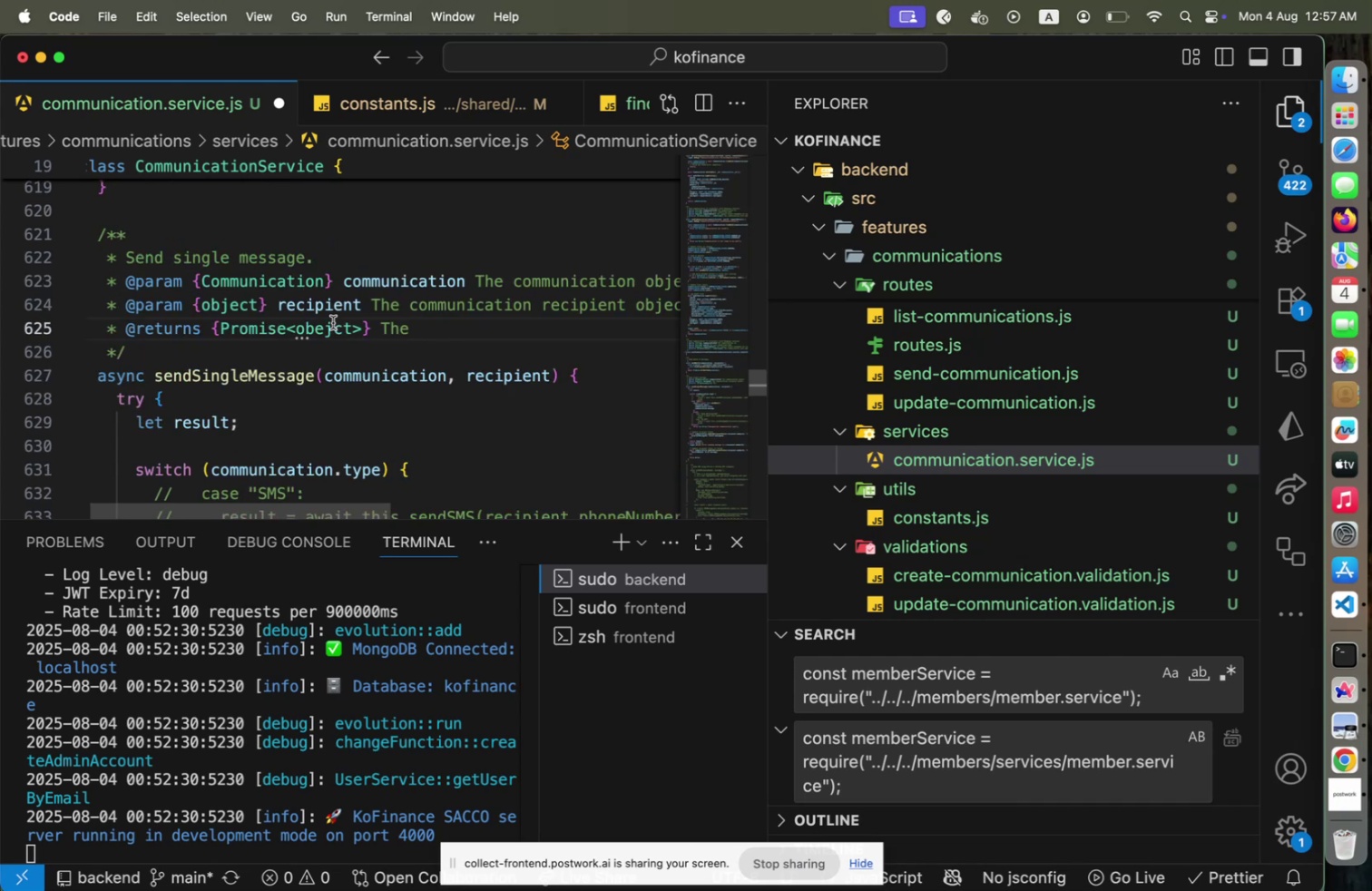 
left_click([170, 250])
 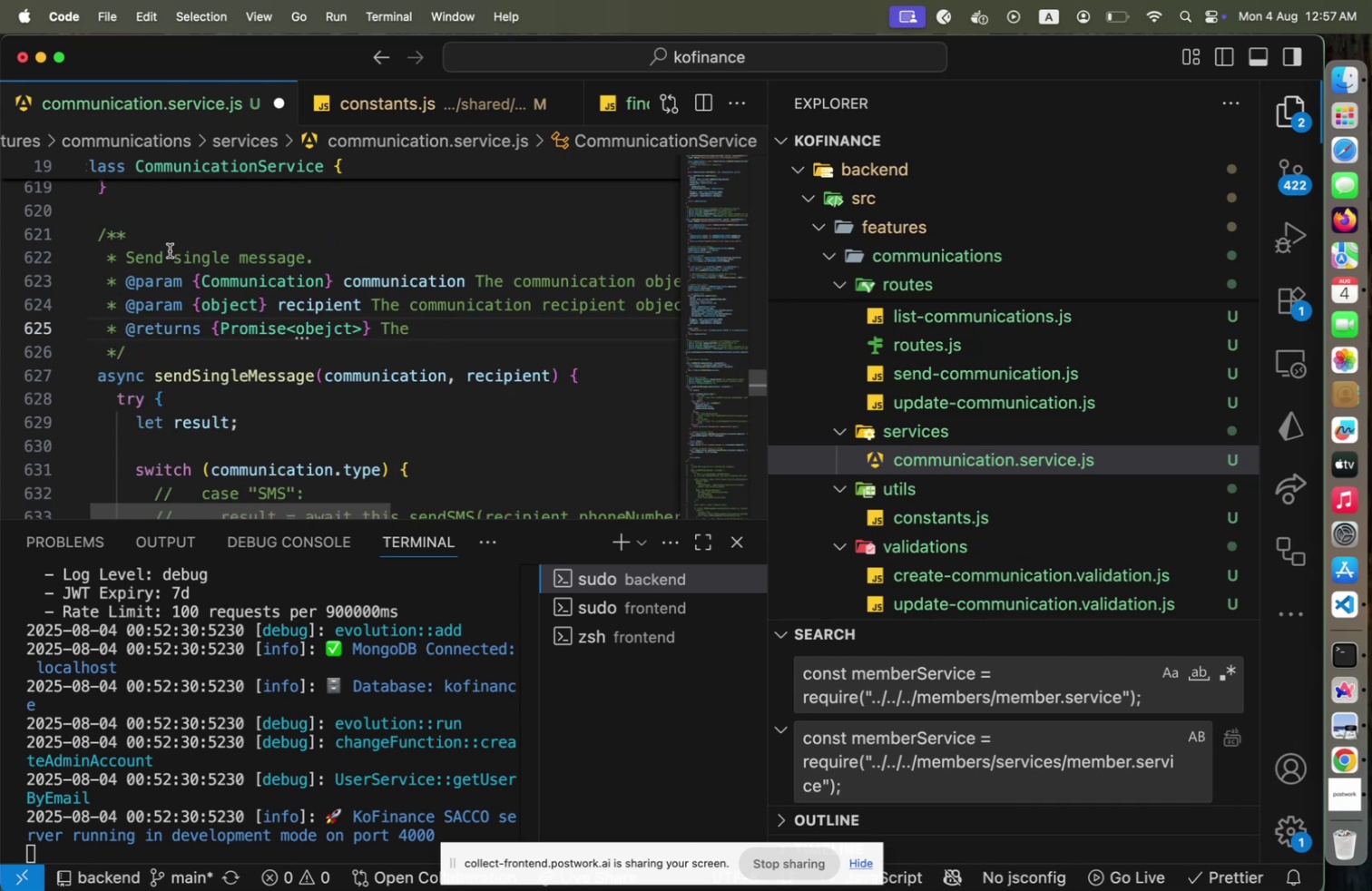 
key(A)
 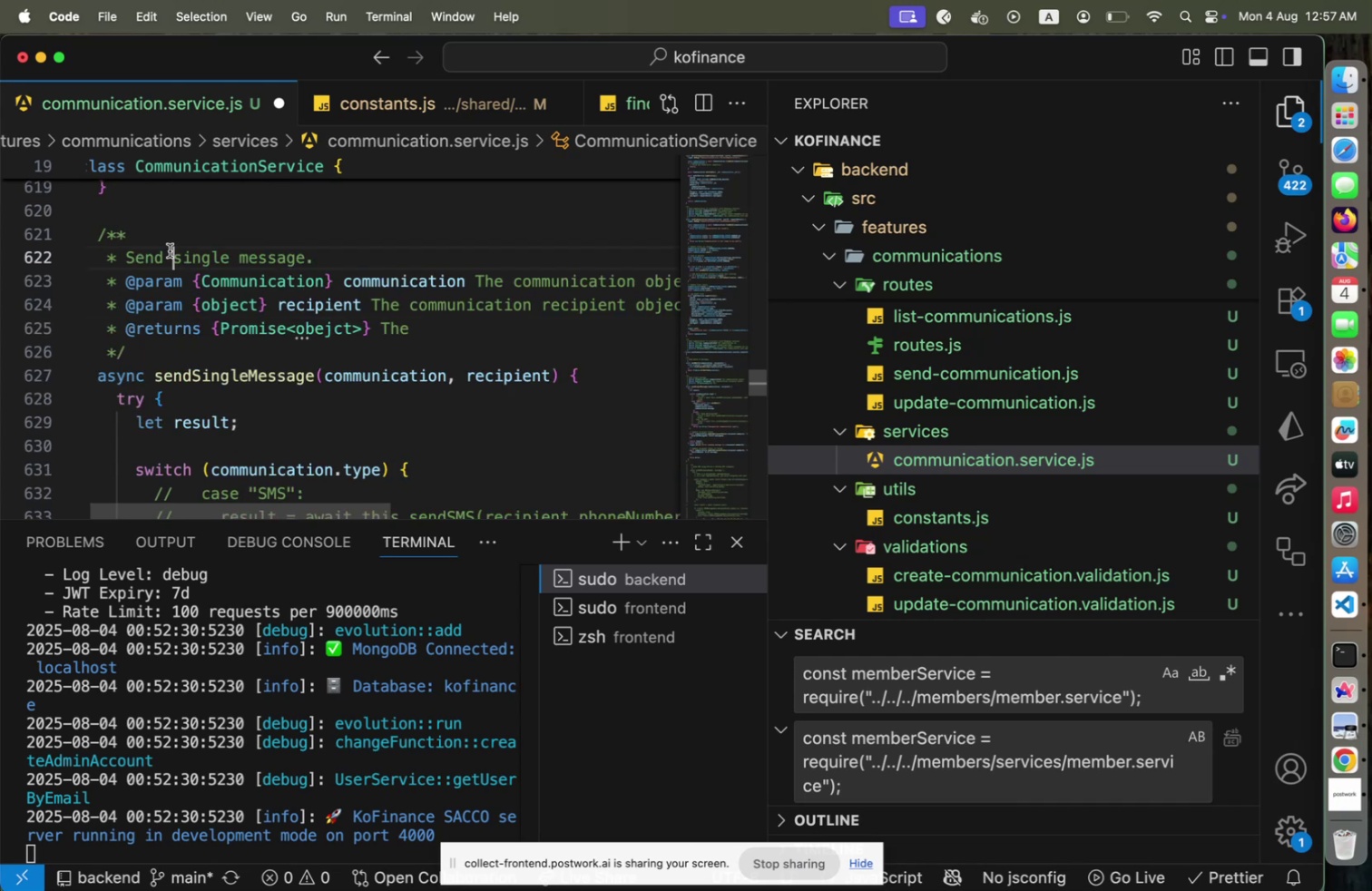 
key(Space)
 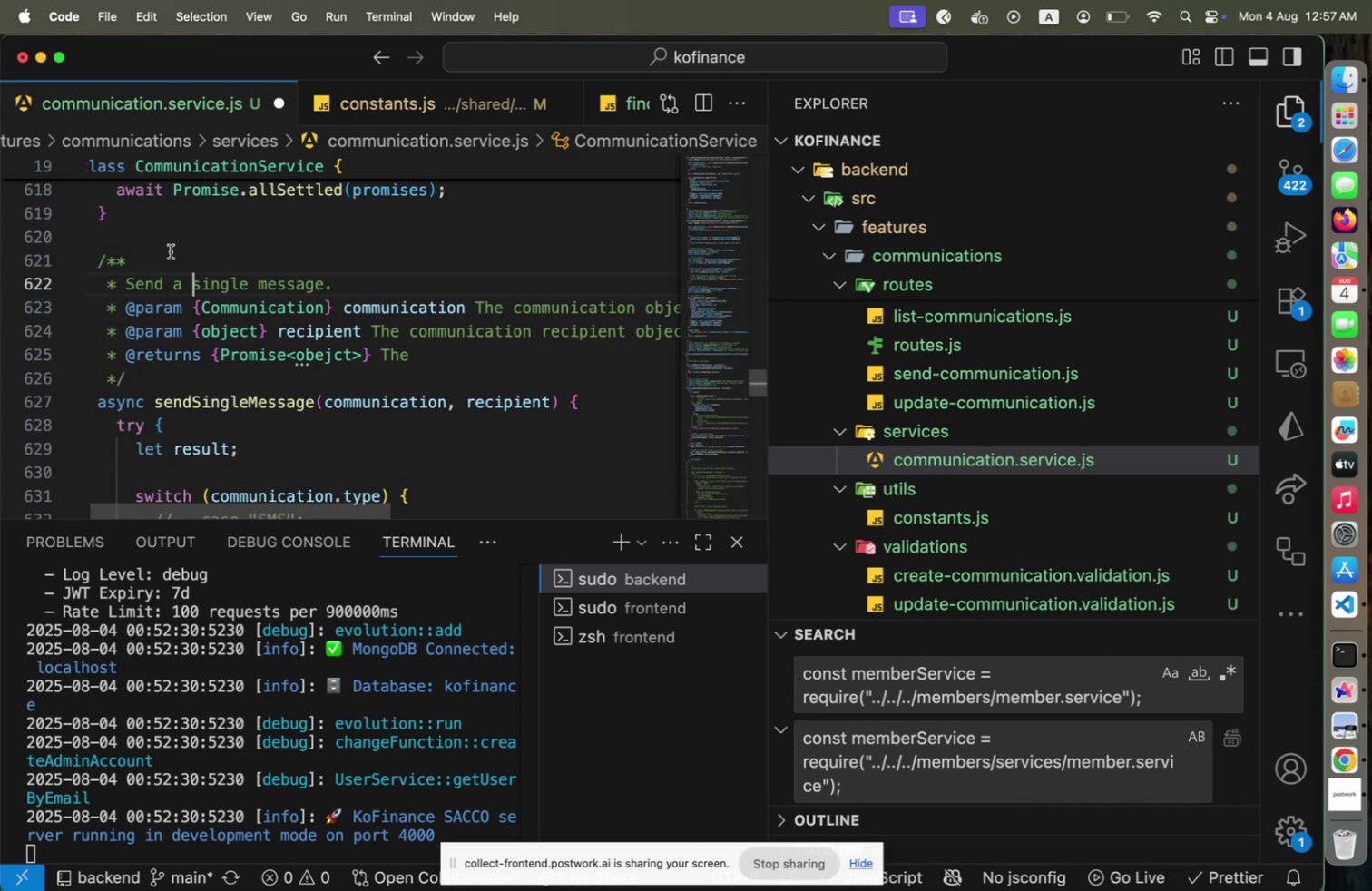 
scroll: coordinate [307, 257], scroll_direction: up, amount: 3.0
 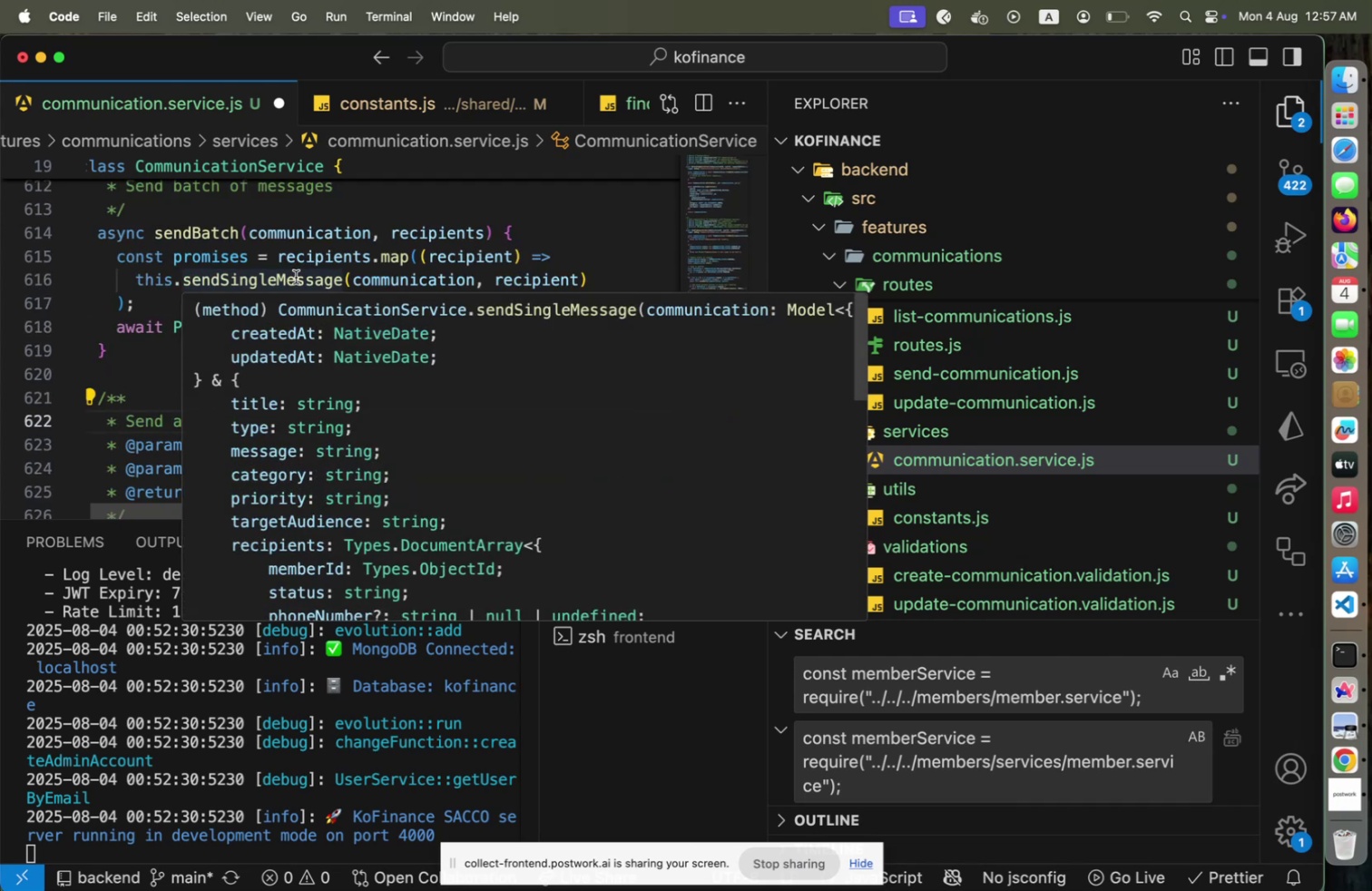 
left_click([298, 240])
 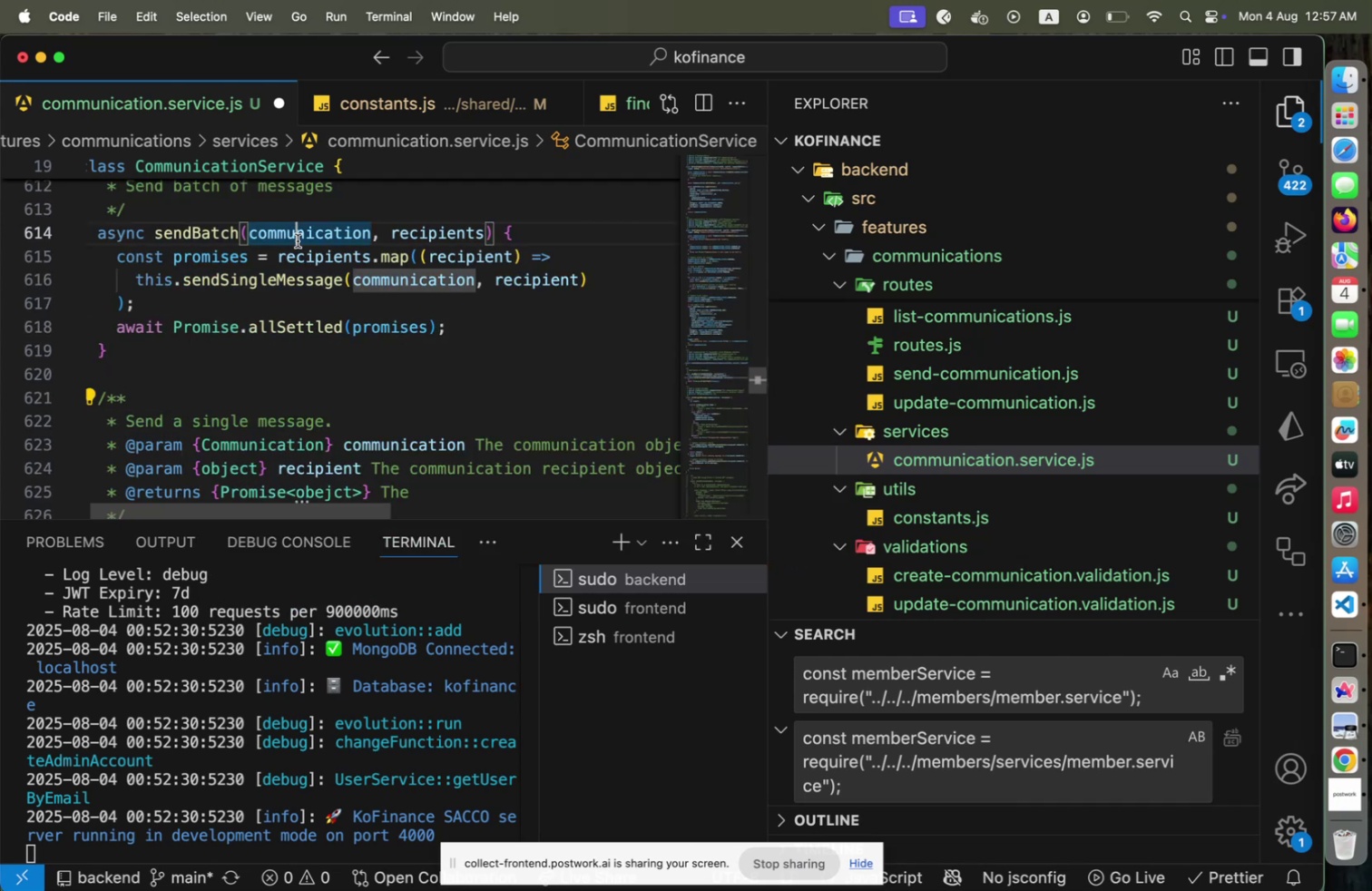 
scroll: coordinate [298, 241], scroll_direction: up, amount: 1.0
 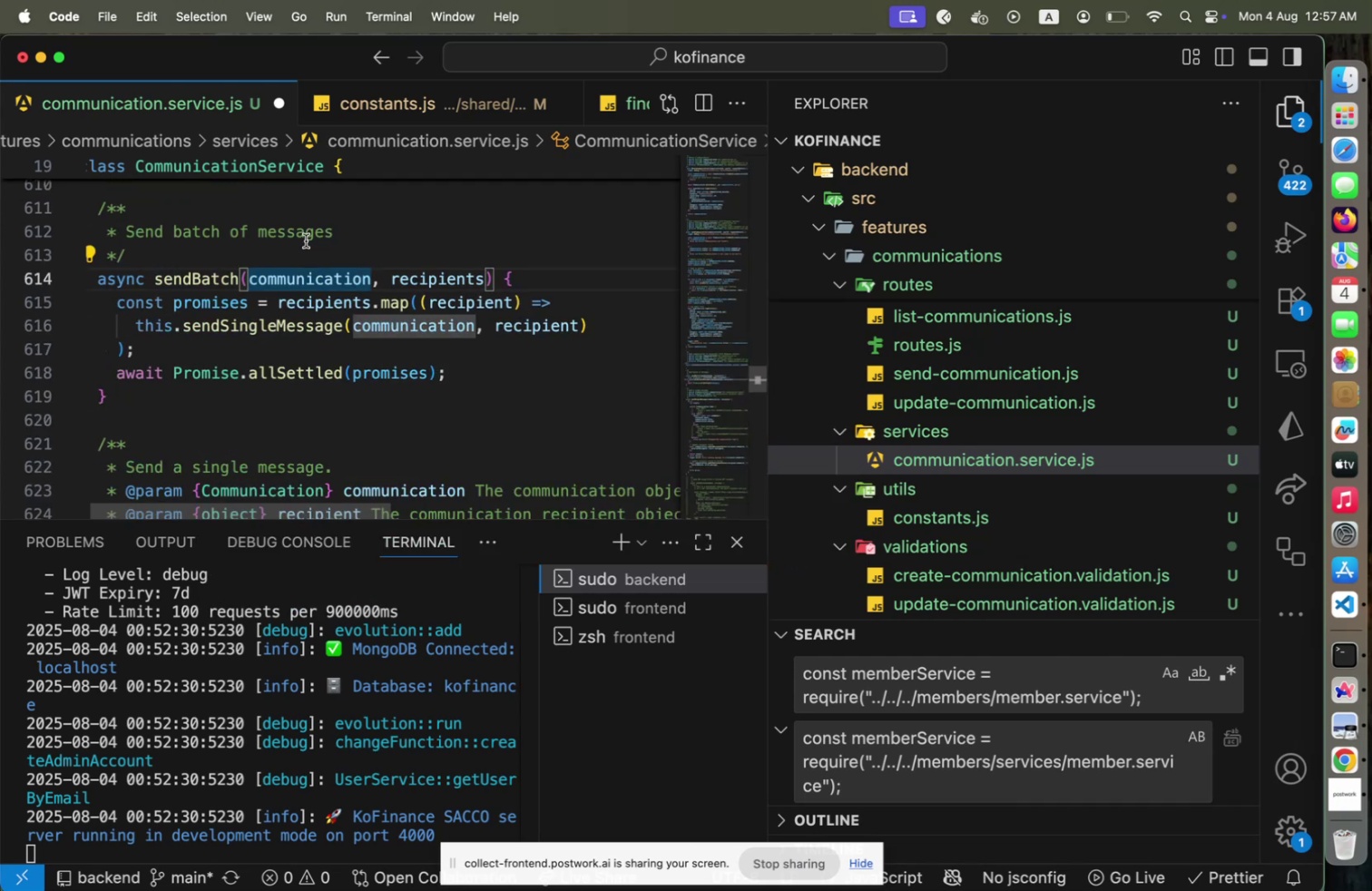 
left_click([373, 229])
 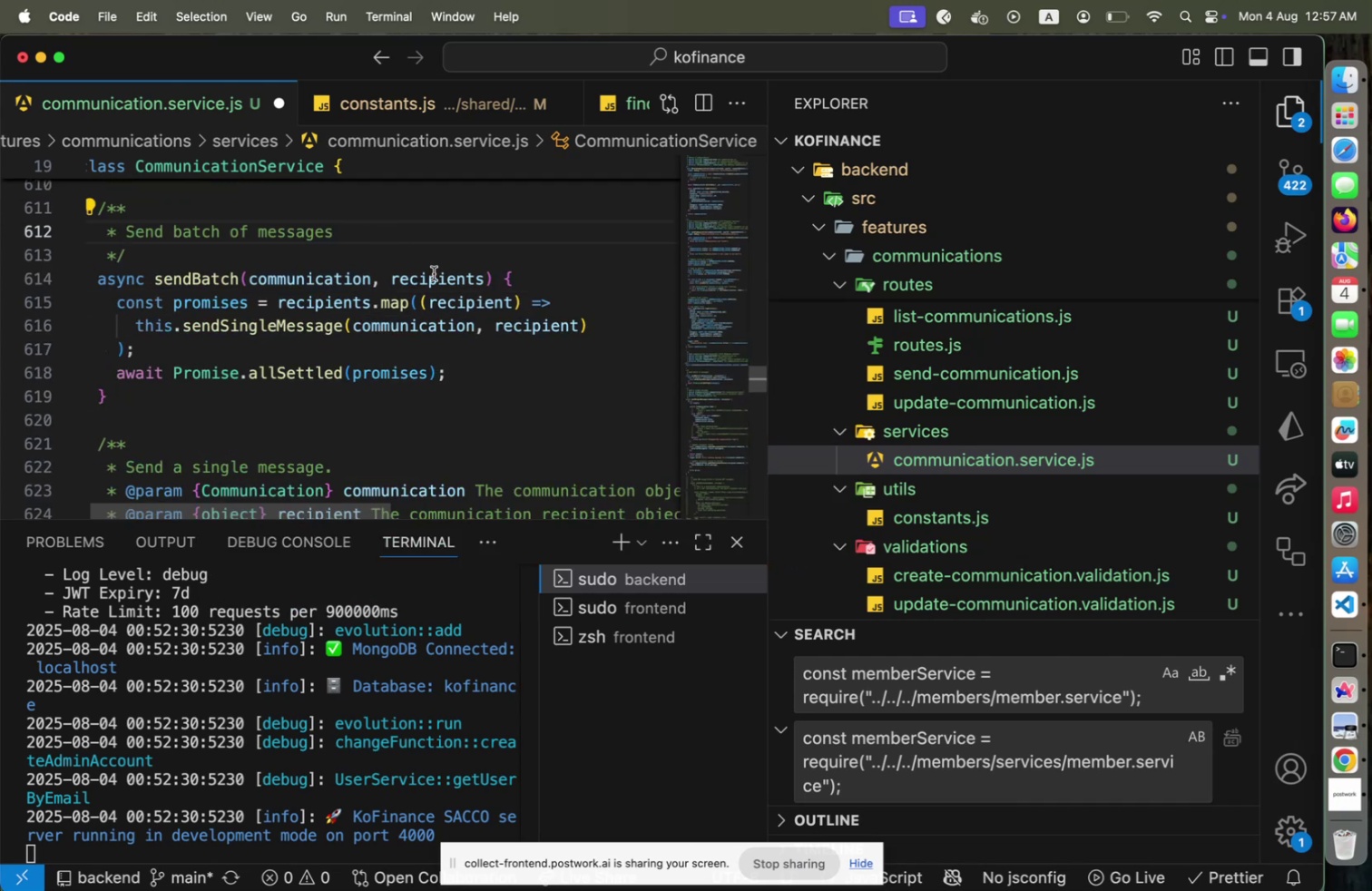 
left_click([313, 307])
 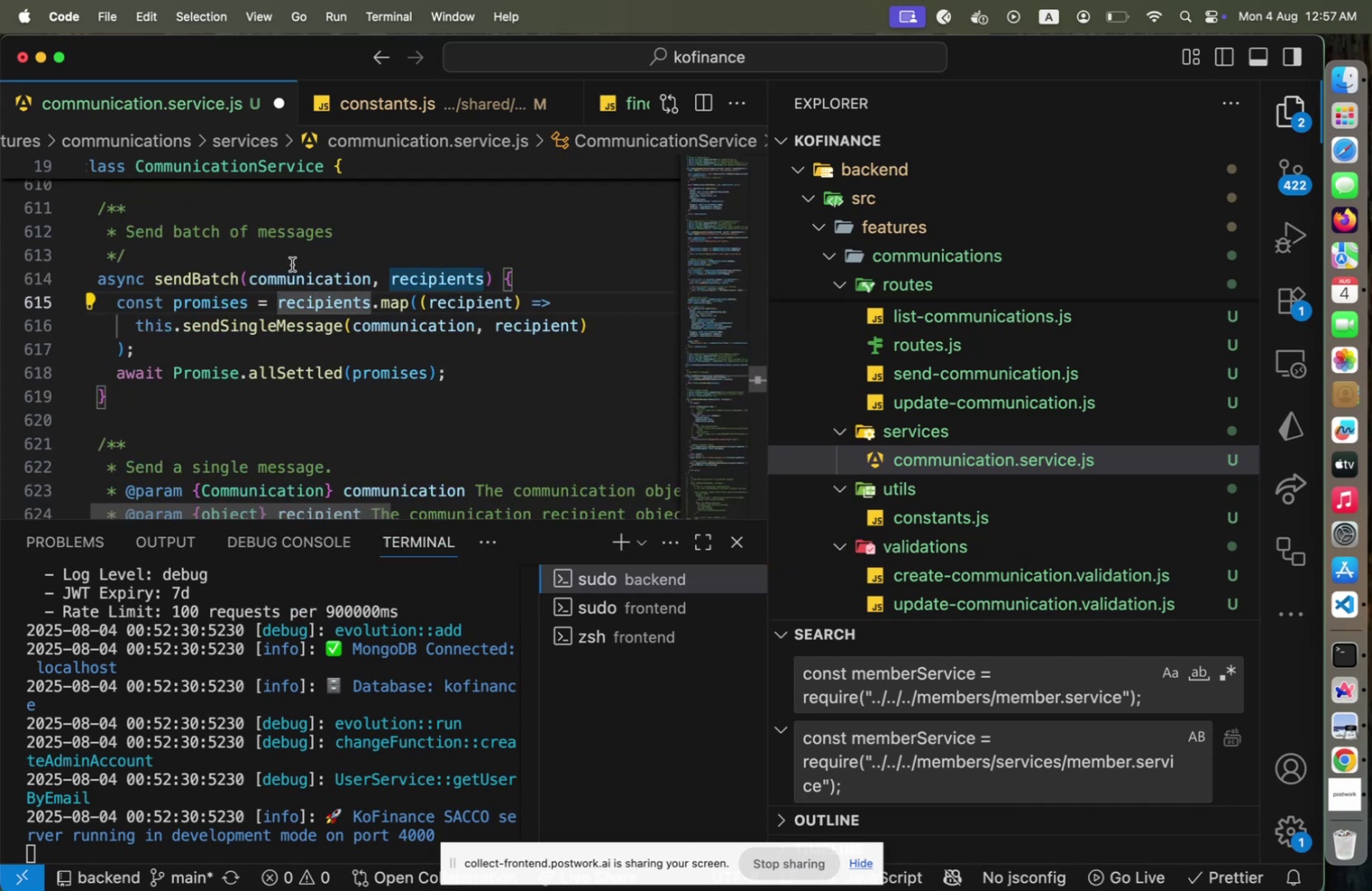 
scroll: coordinate [309, 333], scroll_direction: down, amount: 2.0
 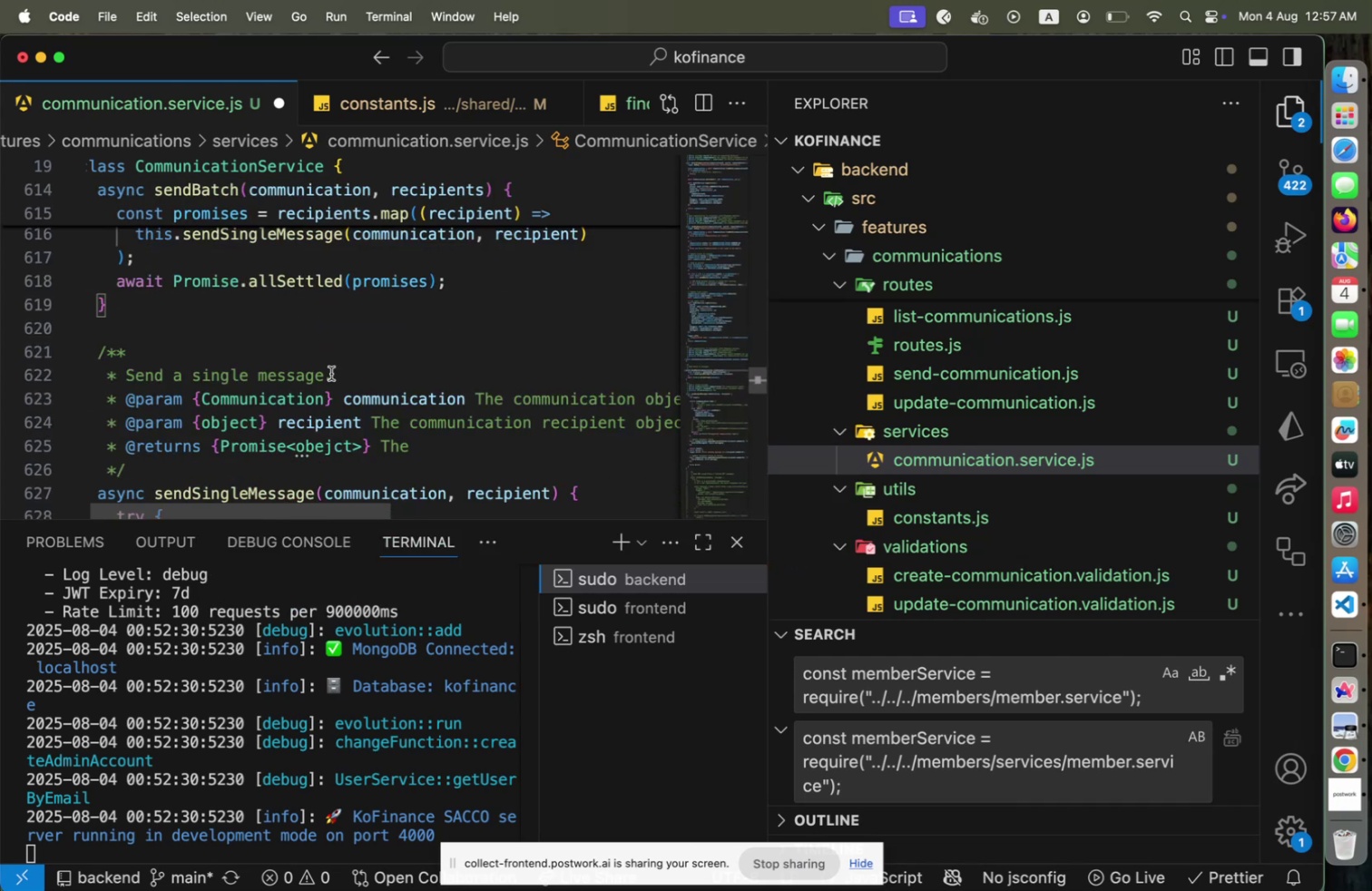 
left_click([336, 404])
 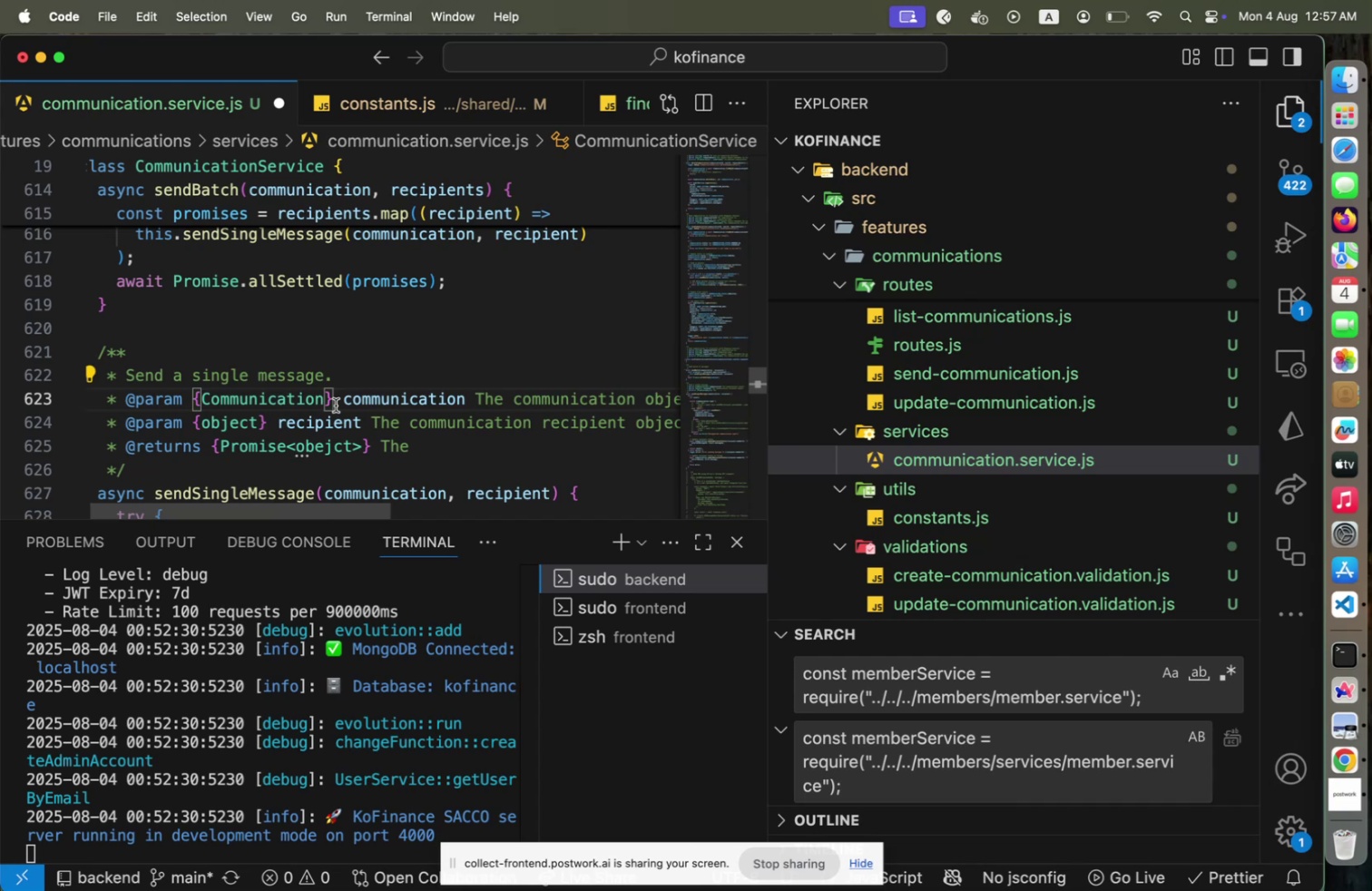 
key(Home)
 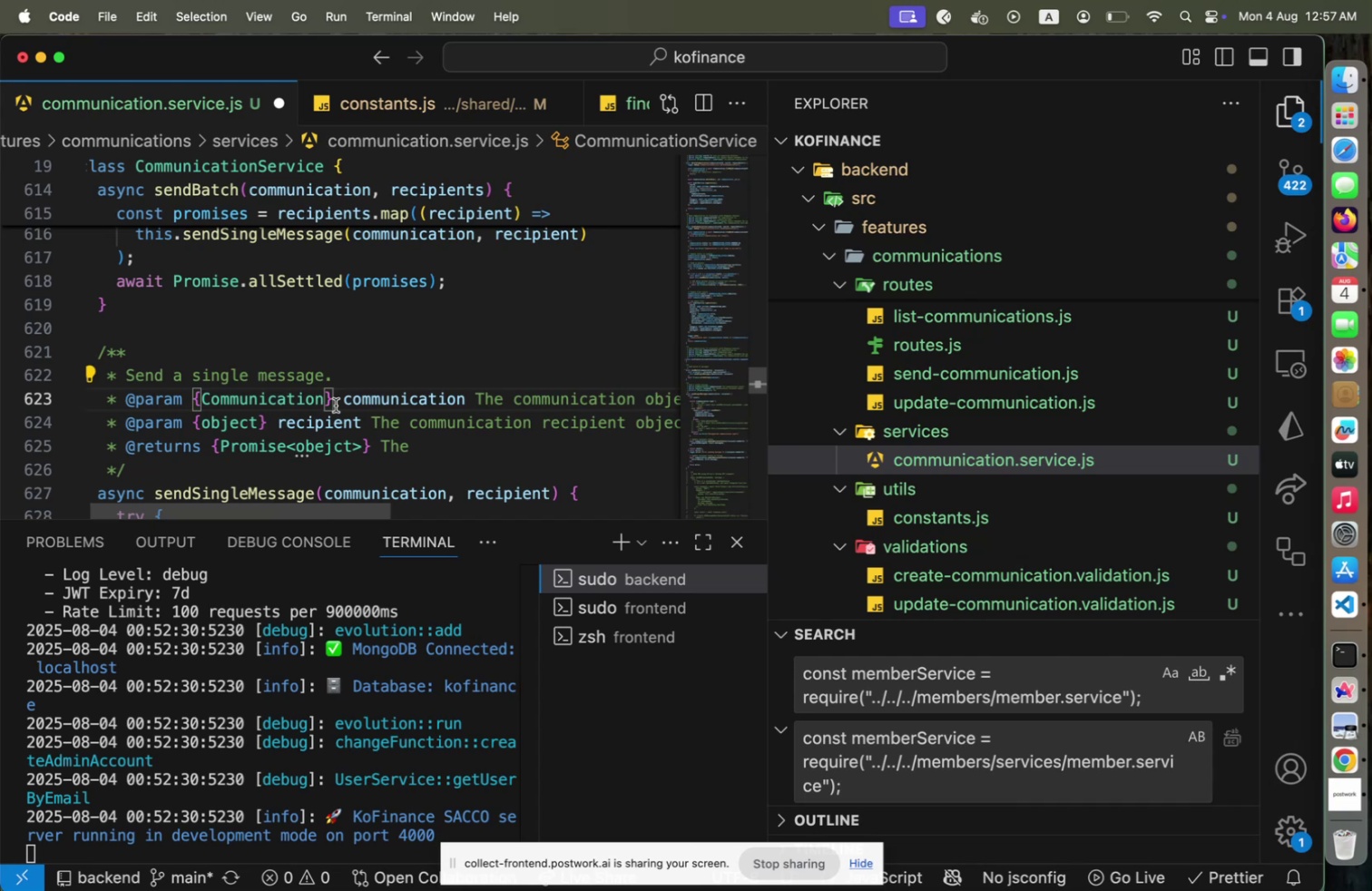 
key(Shift+ArrowDown)
 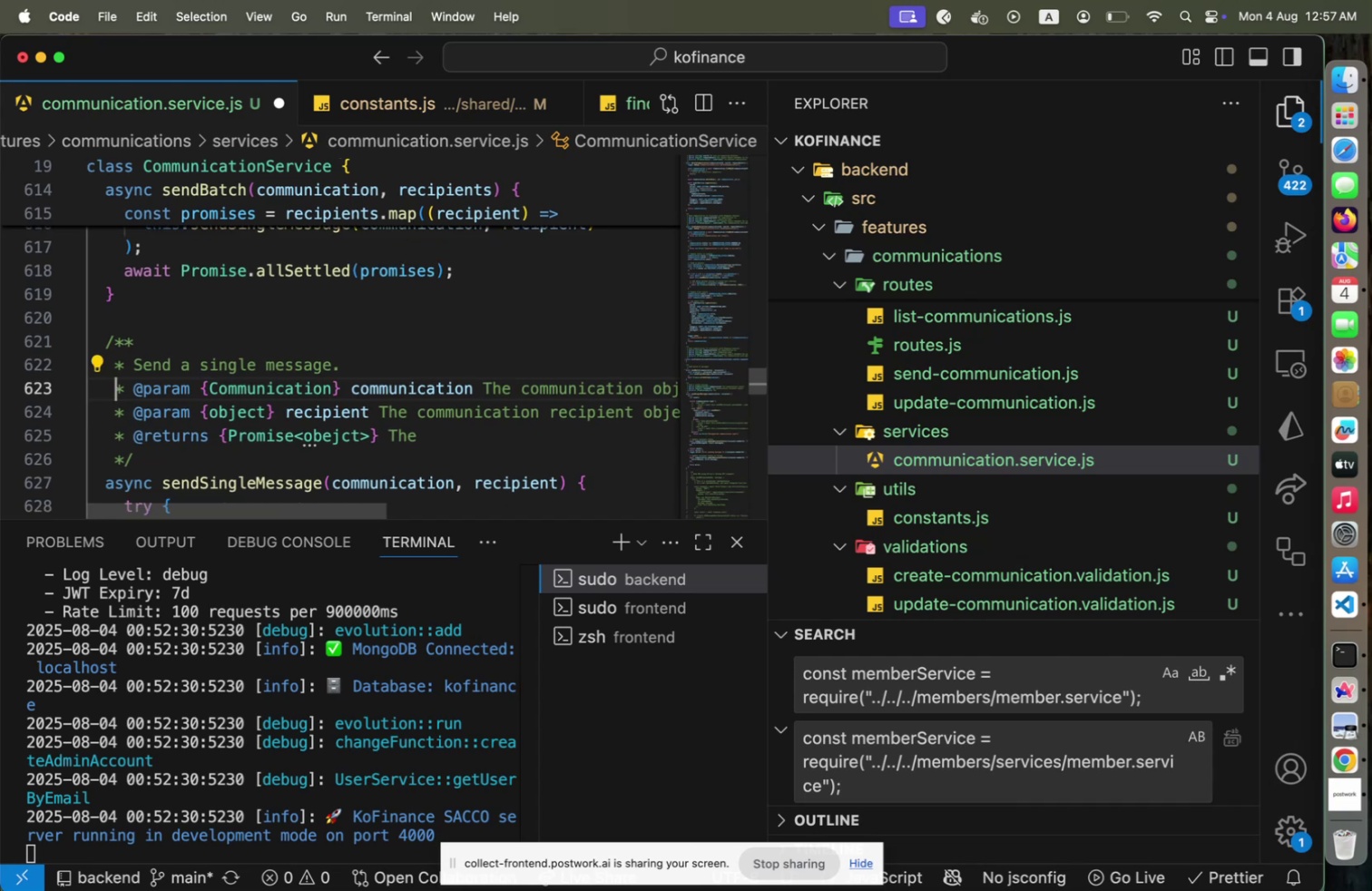 
key(Shift+ArrowDown)
 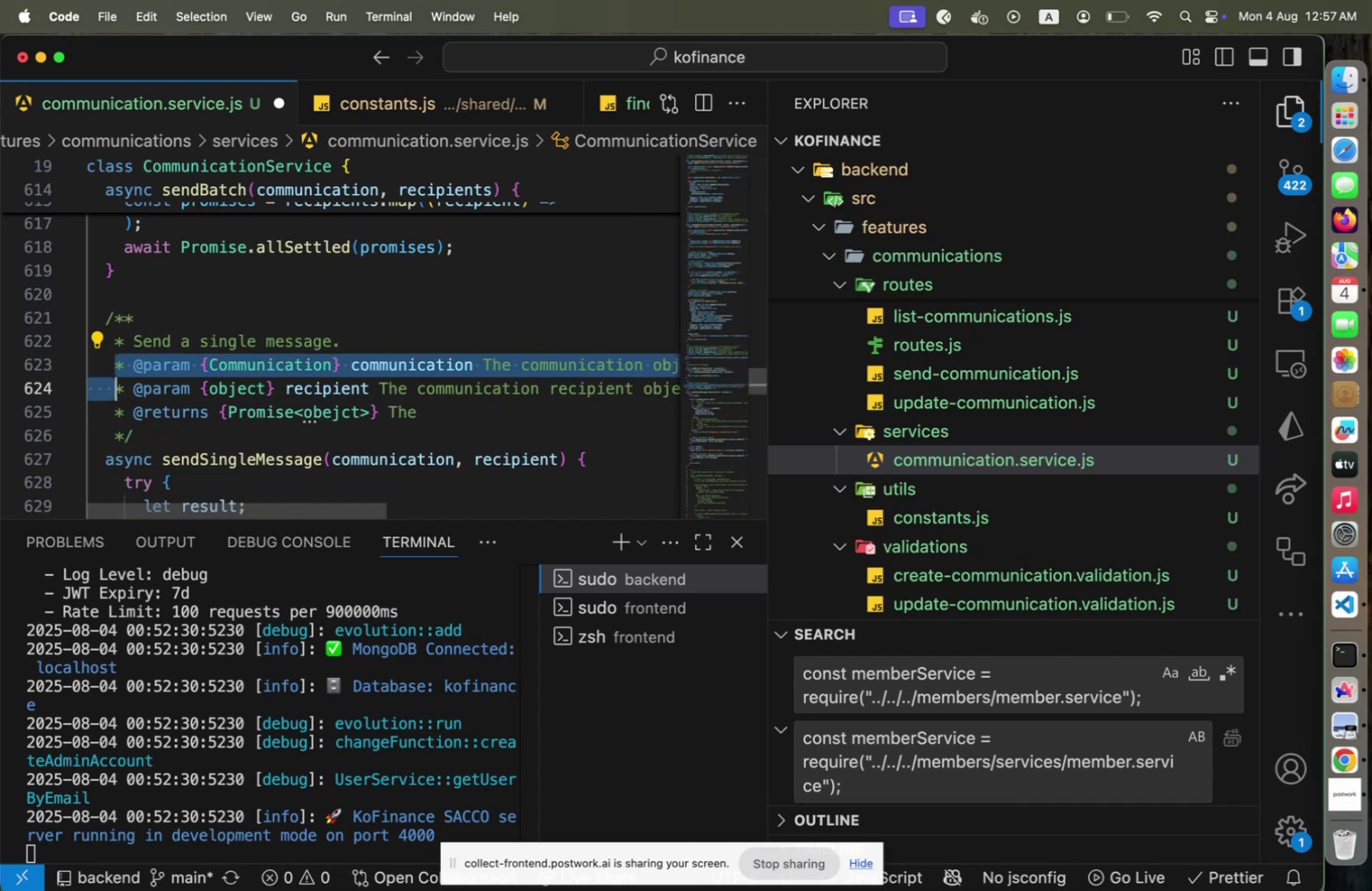 
key(Shift+End)
 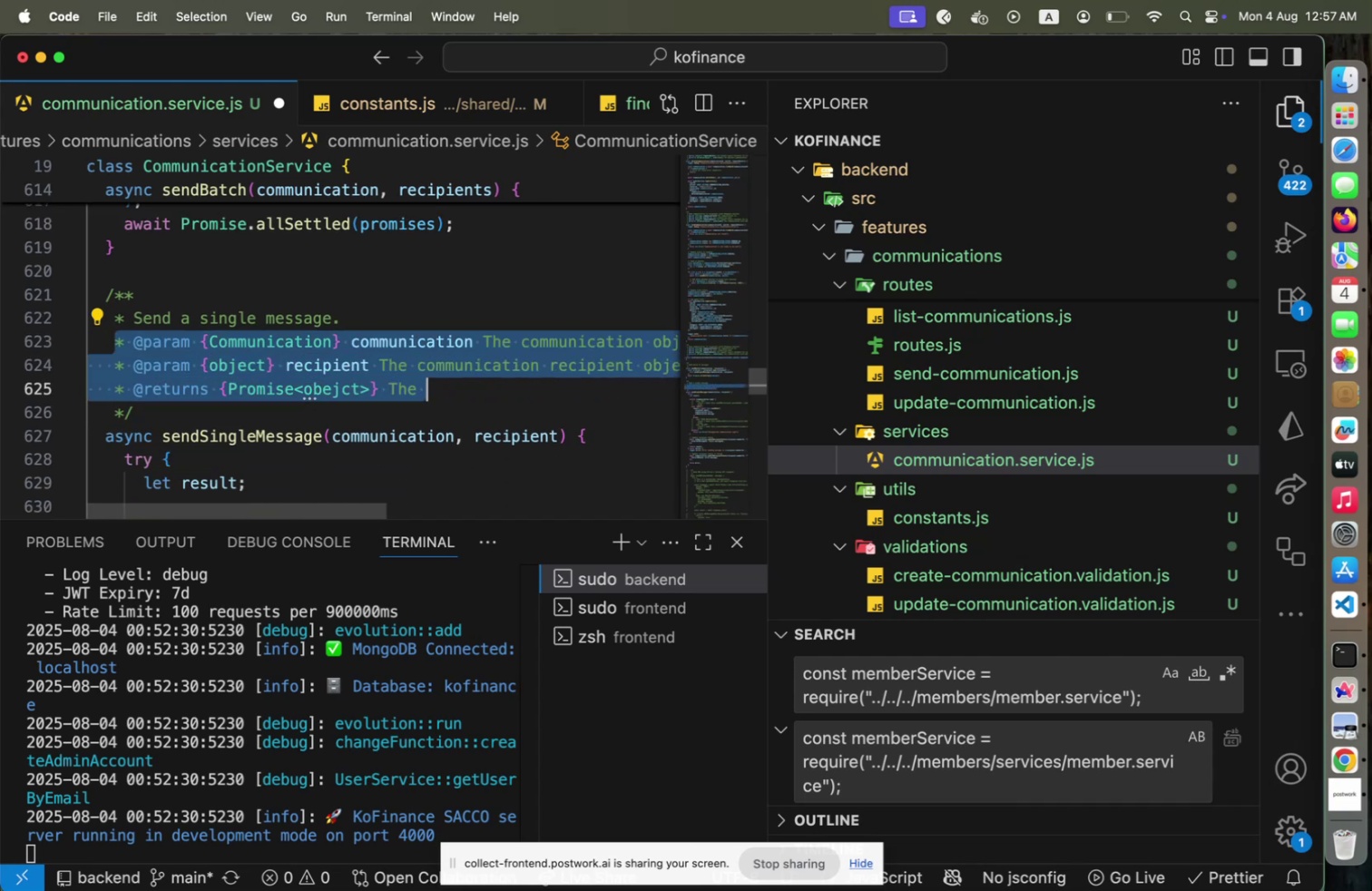 
key(Shift+ArrowUp)
 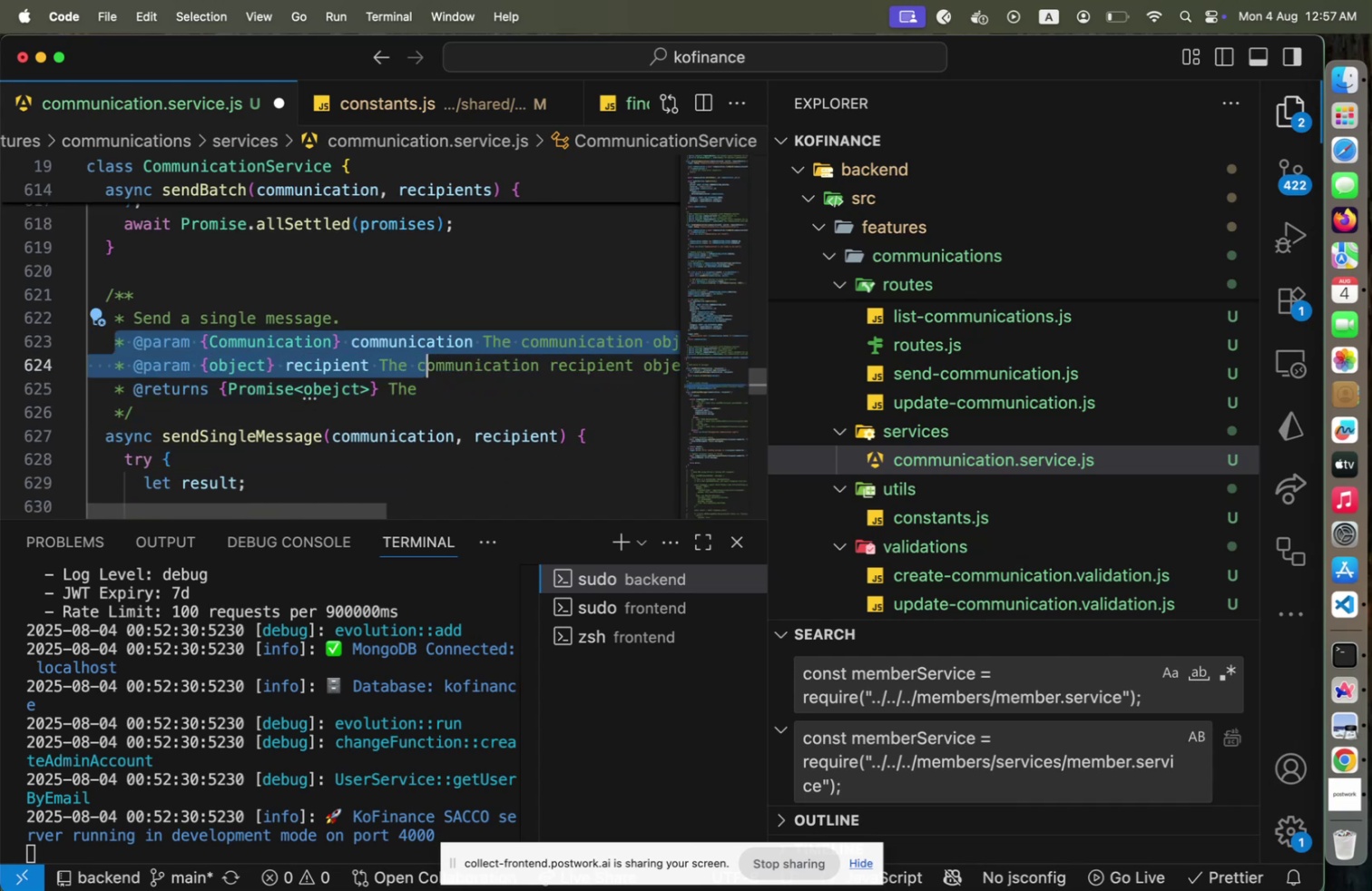 
key(Shift+End)
 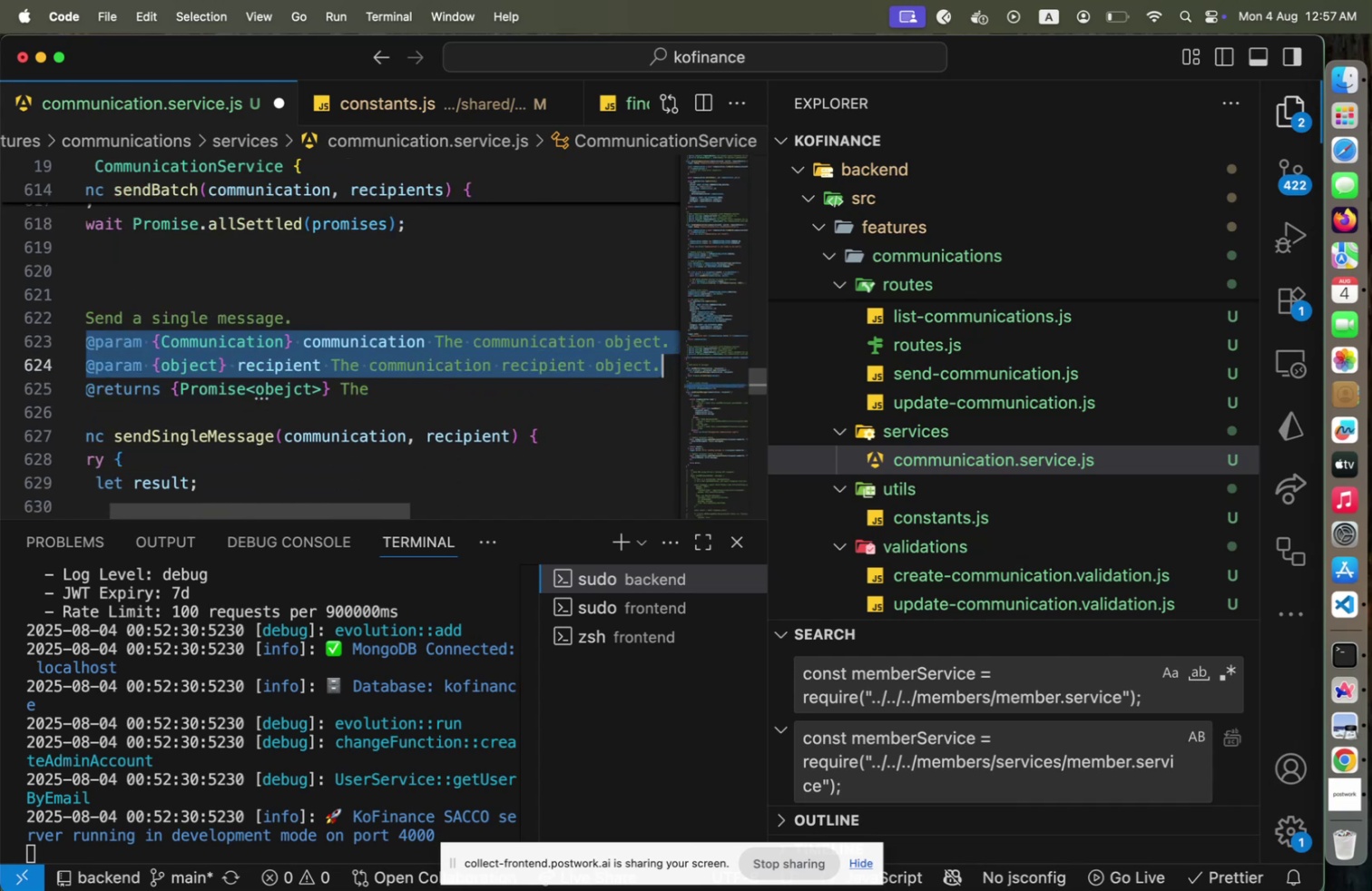 
key(Alt+Shift+OptionLeft)
 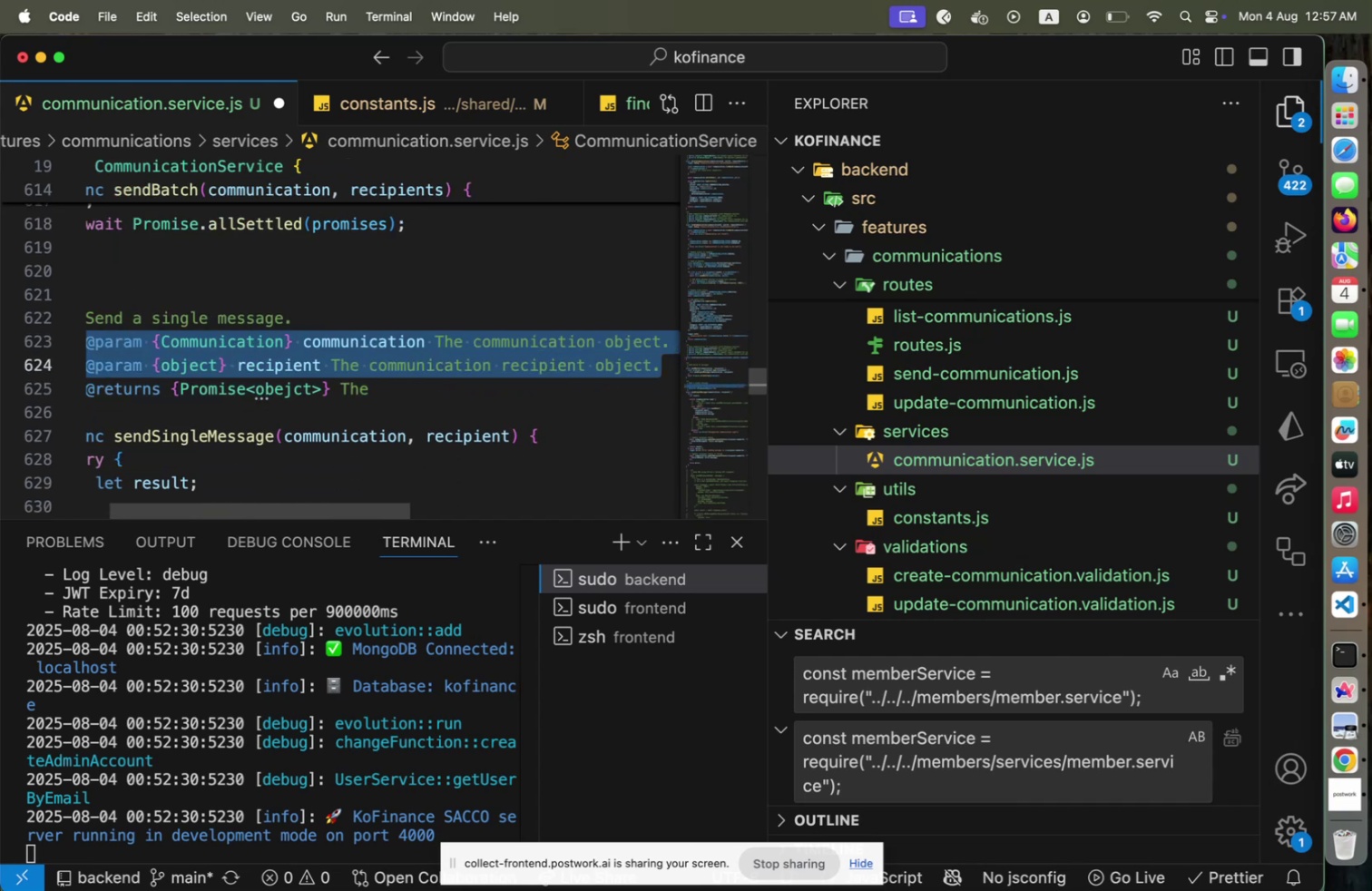 
key(Alt+Shift+ArrowUp)
 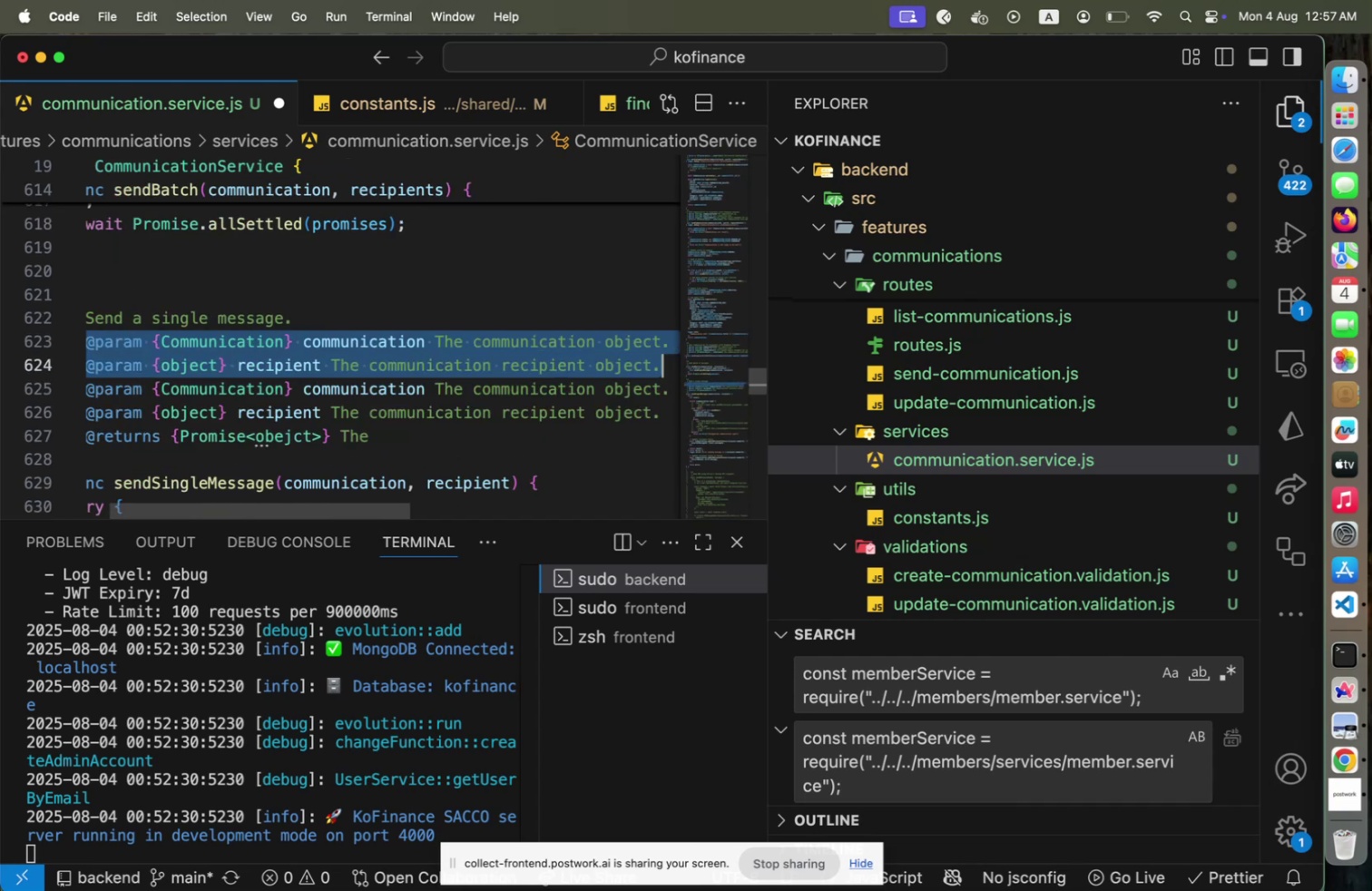 
hold_key(key=ArrowUp, duration=1.02)
 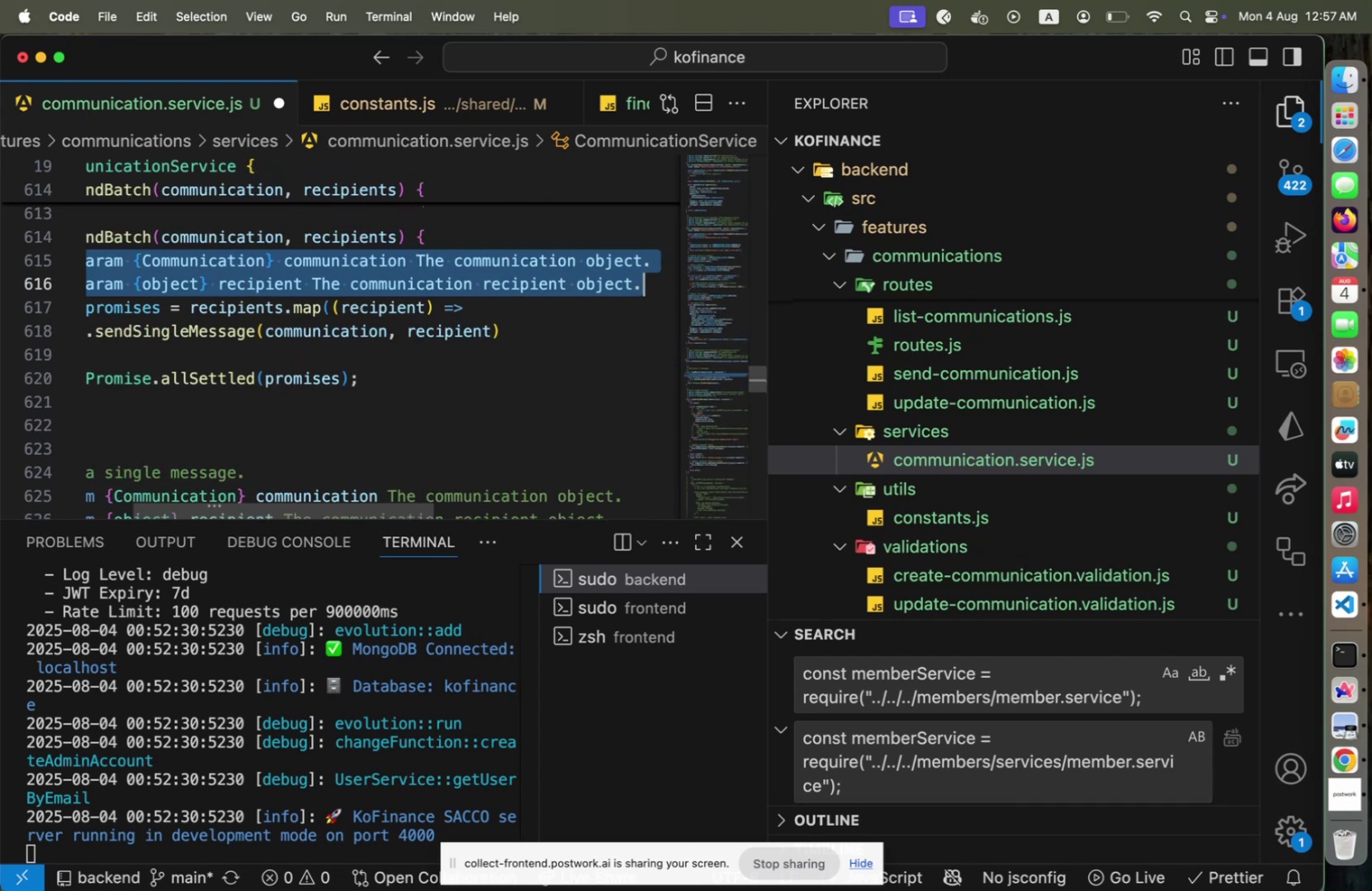 
key(Alt+ArrowUp)
 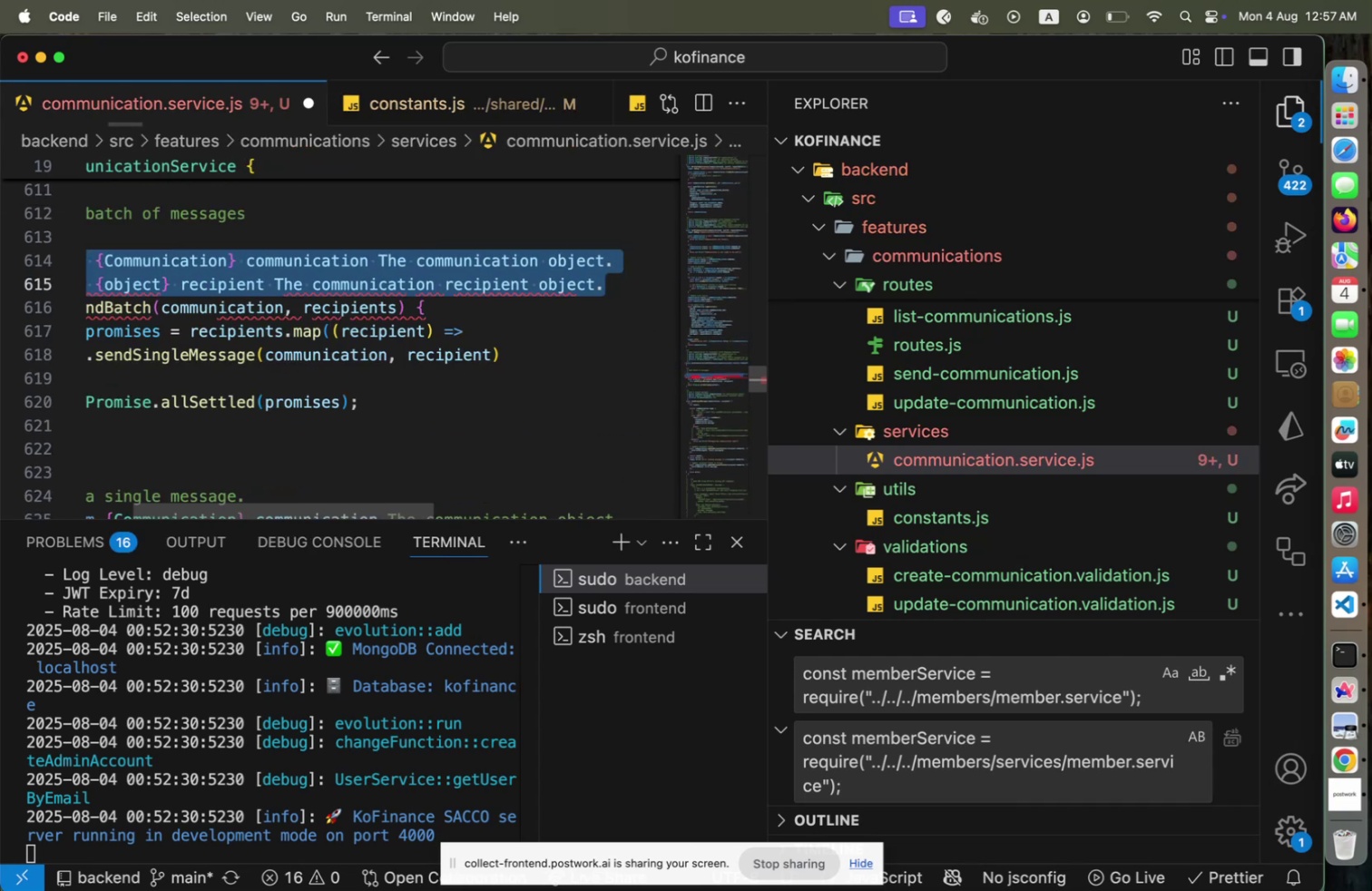 
key(Alt+ArrowUp)
 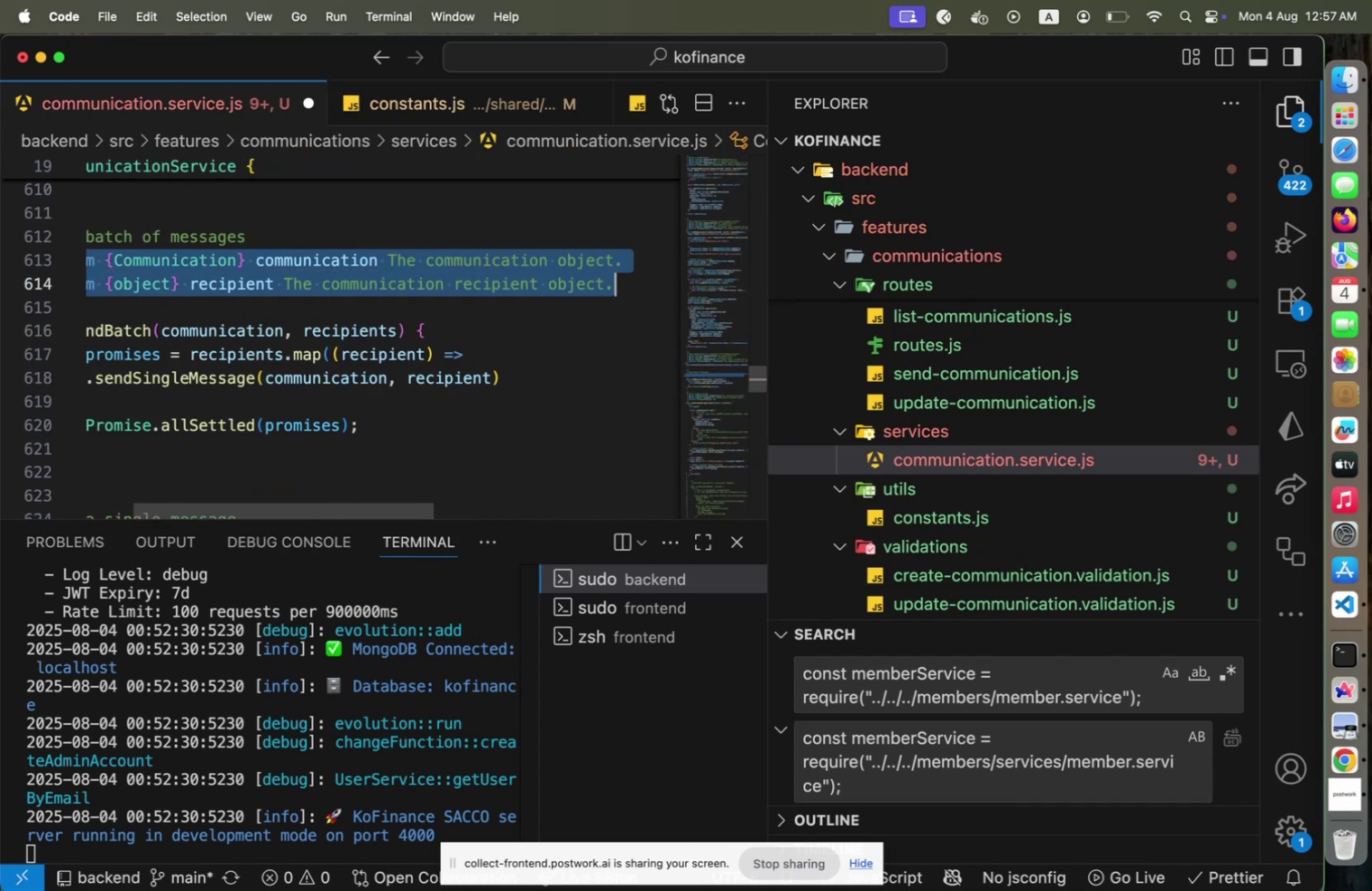 
key(Home)
 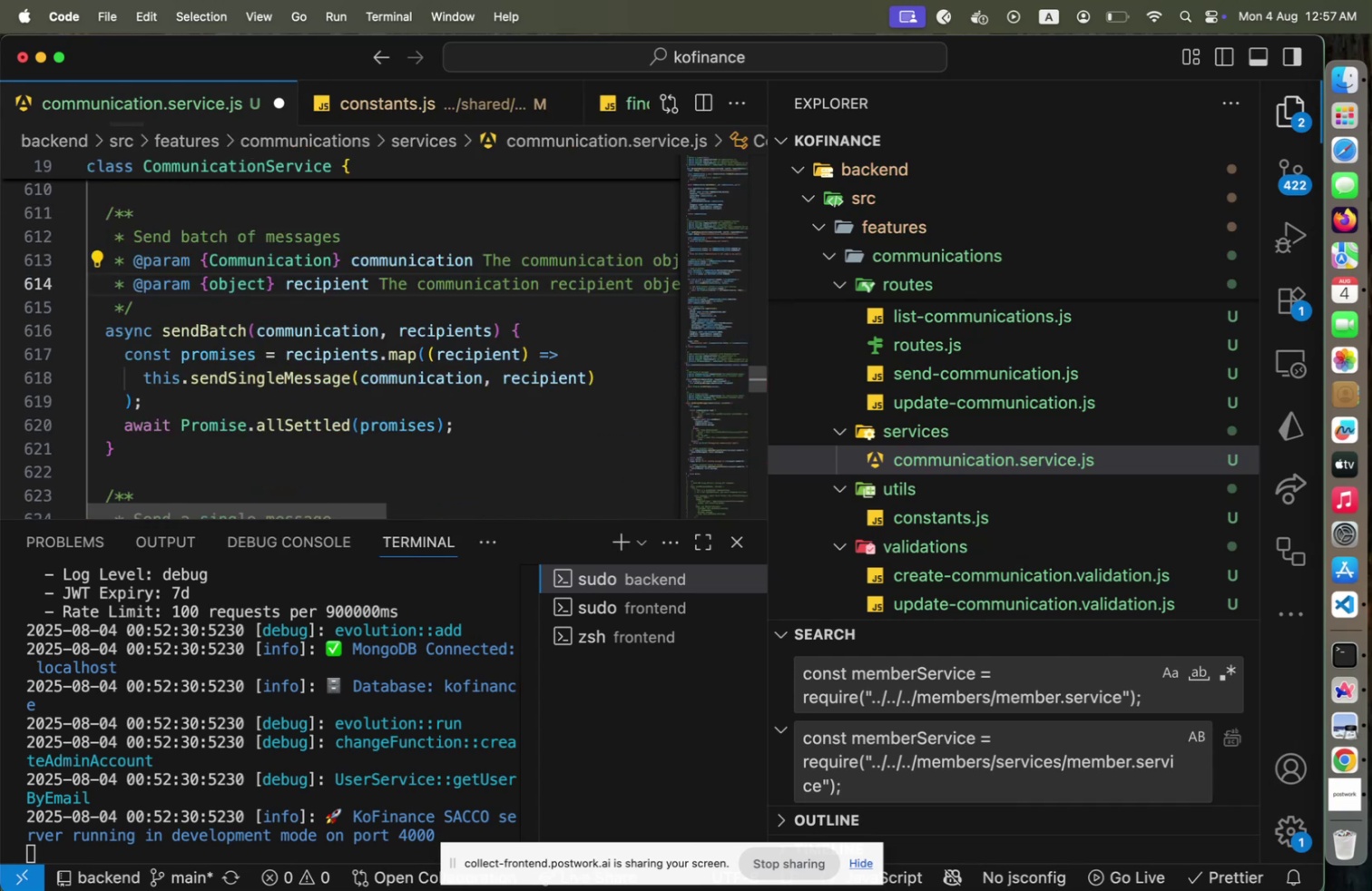 
key(End)
 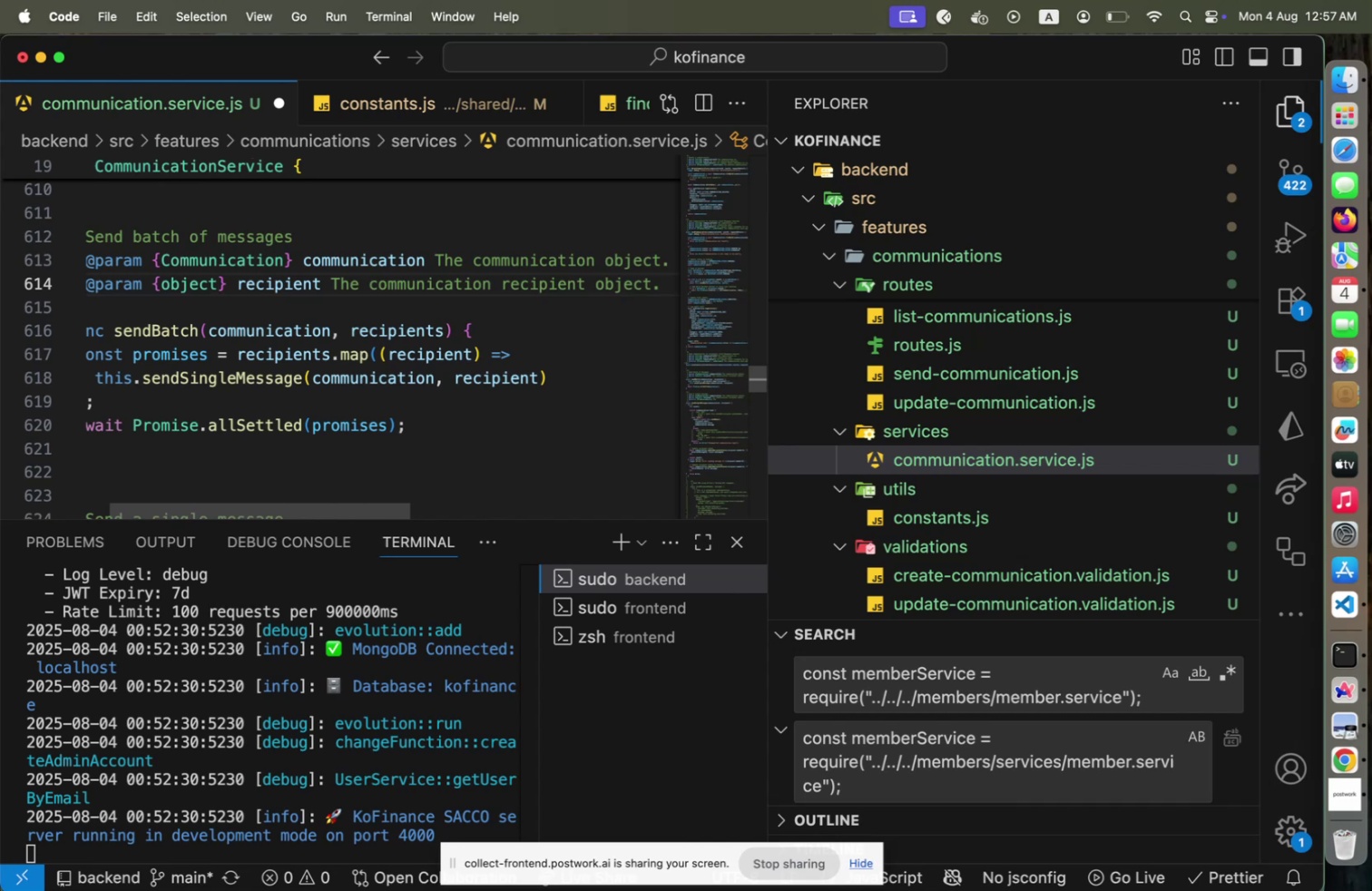 
hold_key(key=ArrowLeft, duration=1.31)
 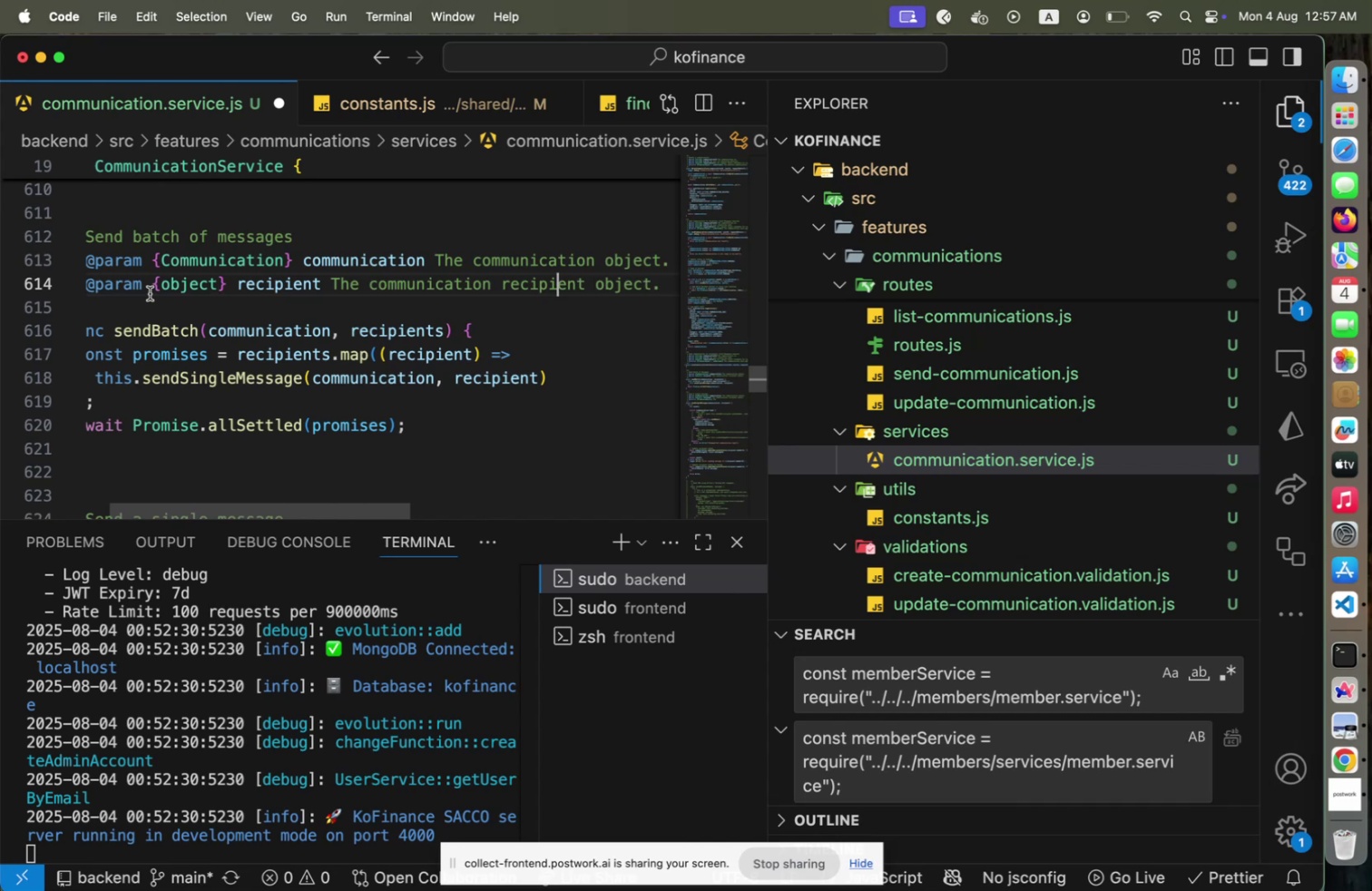 
left_click([162, 279])
 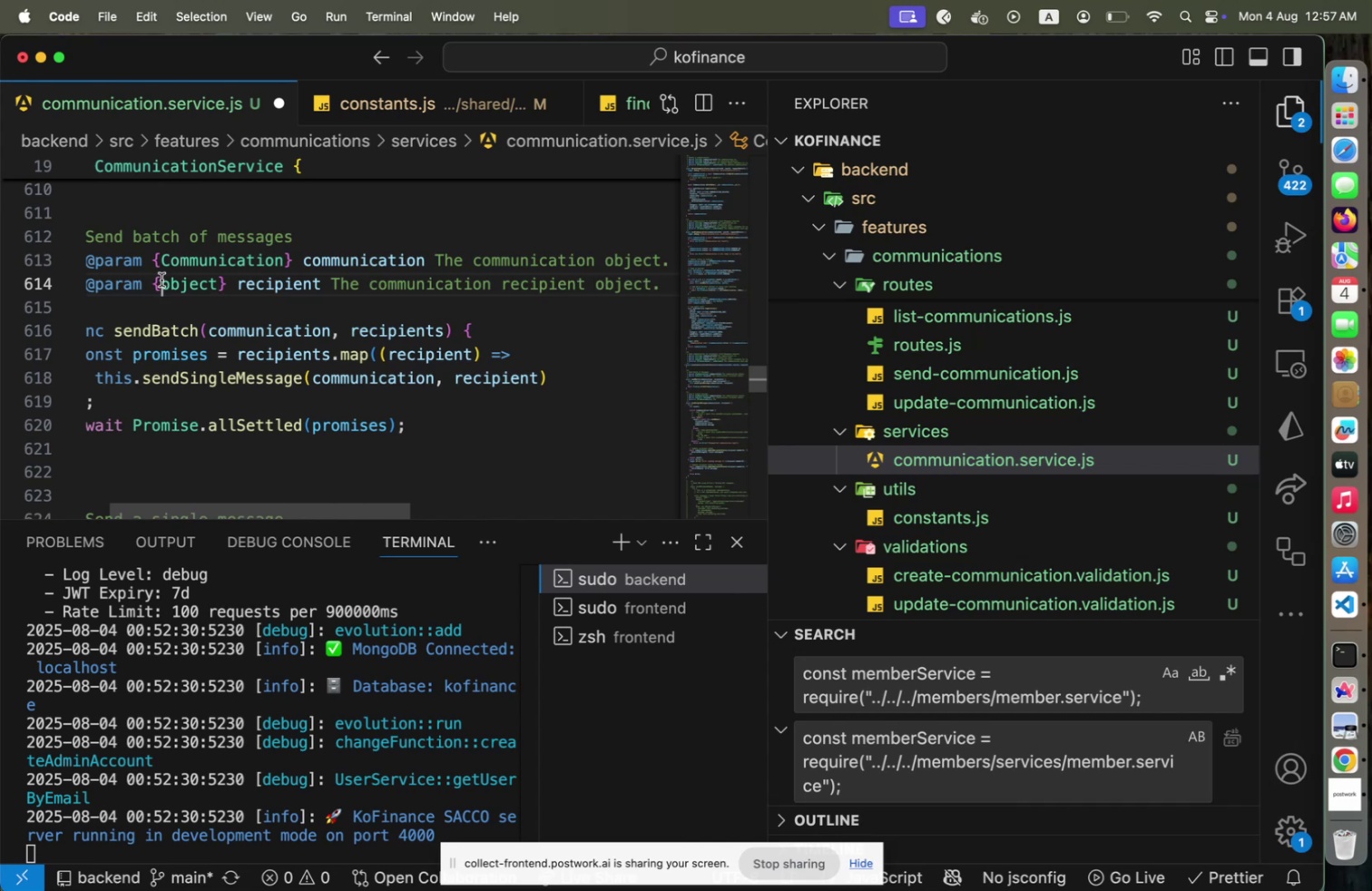 
type(array<)
 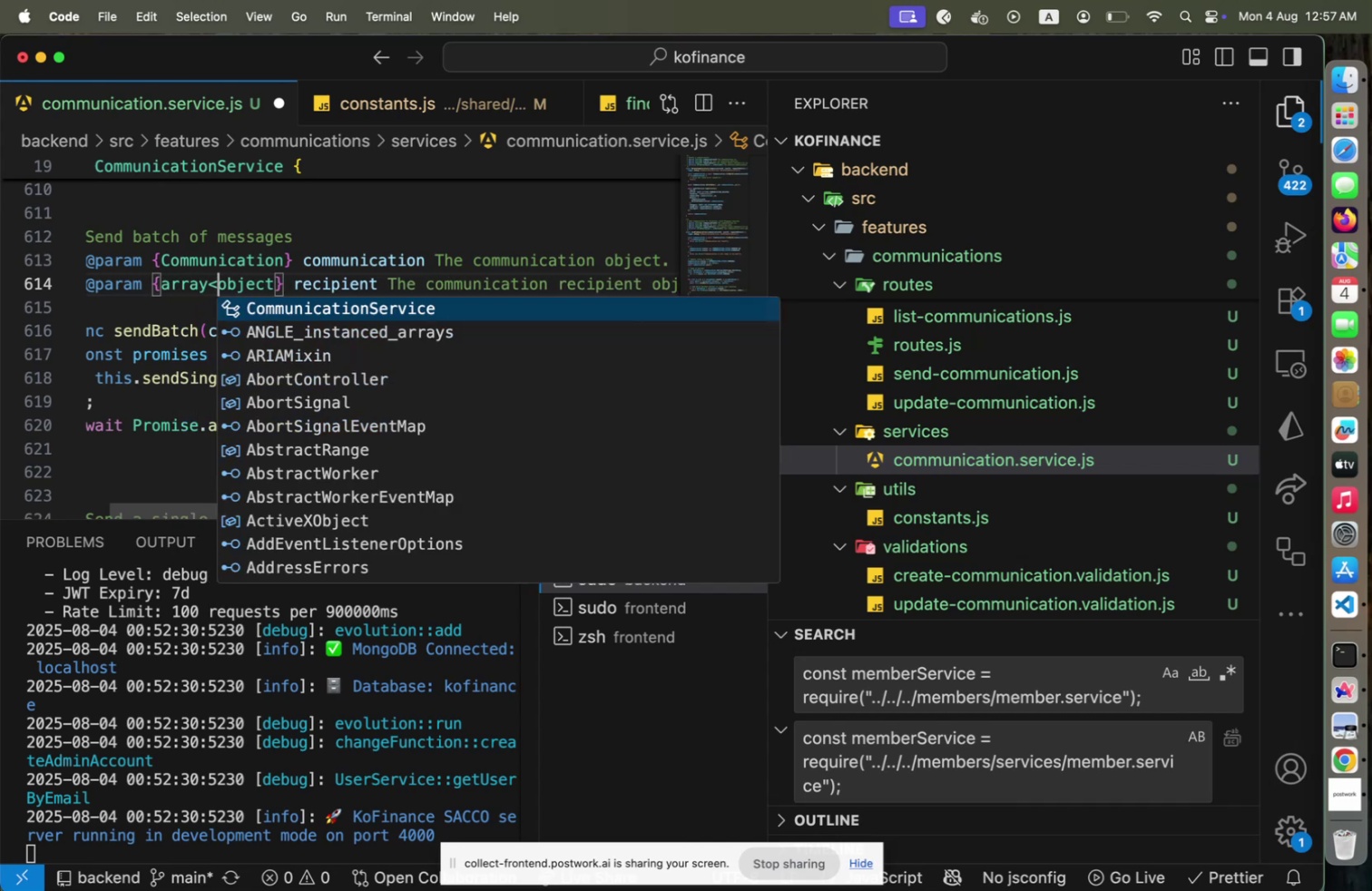 
 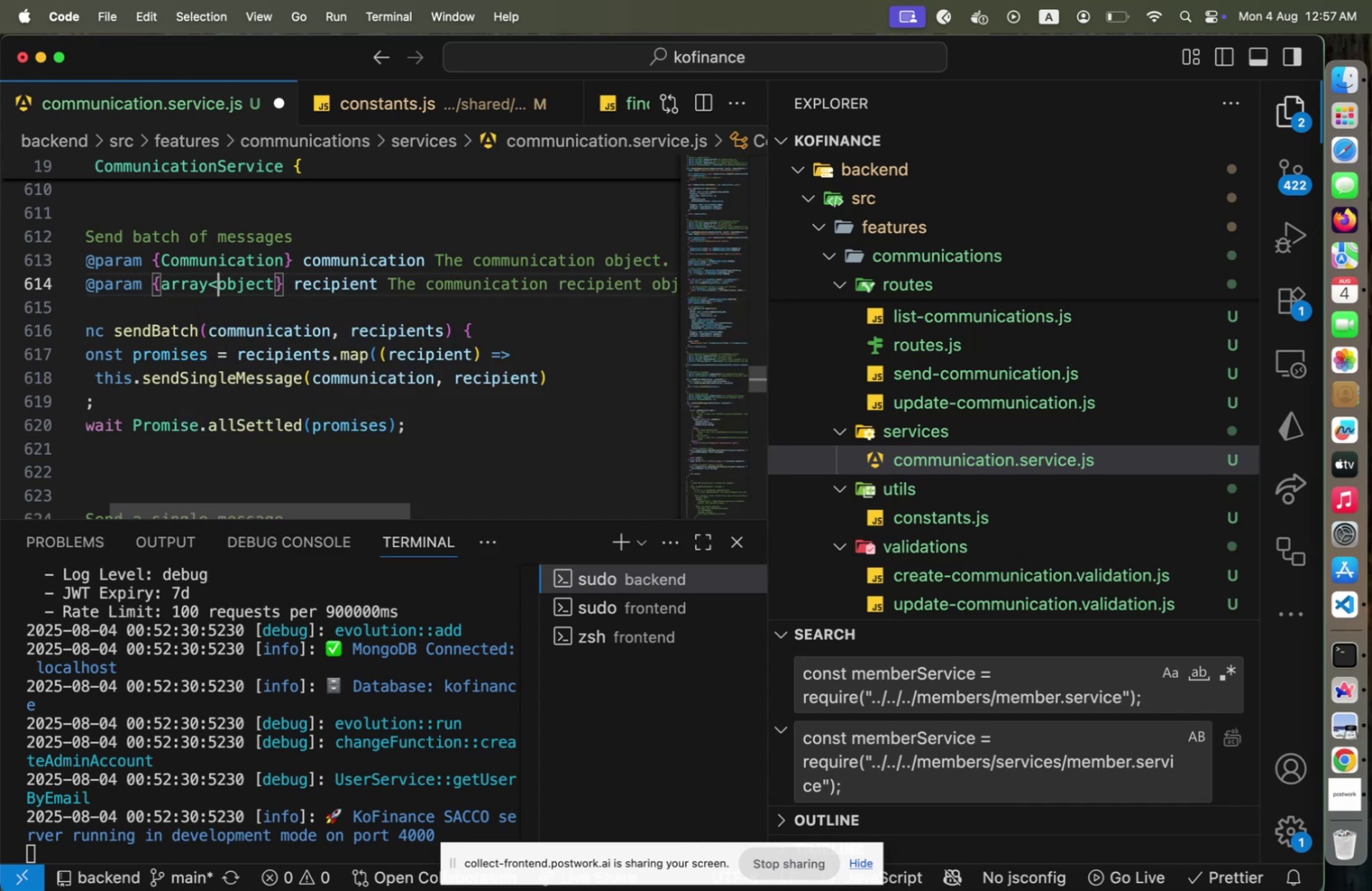 
key(ArrowRight)
 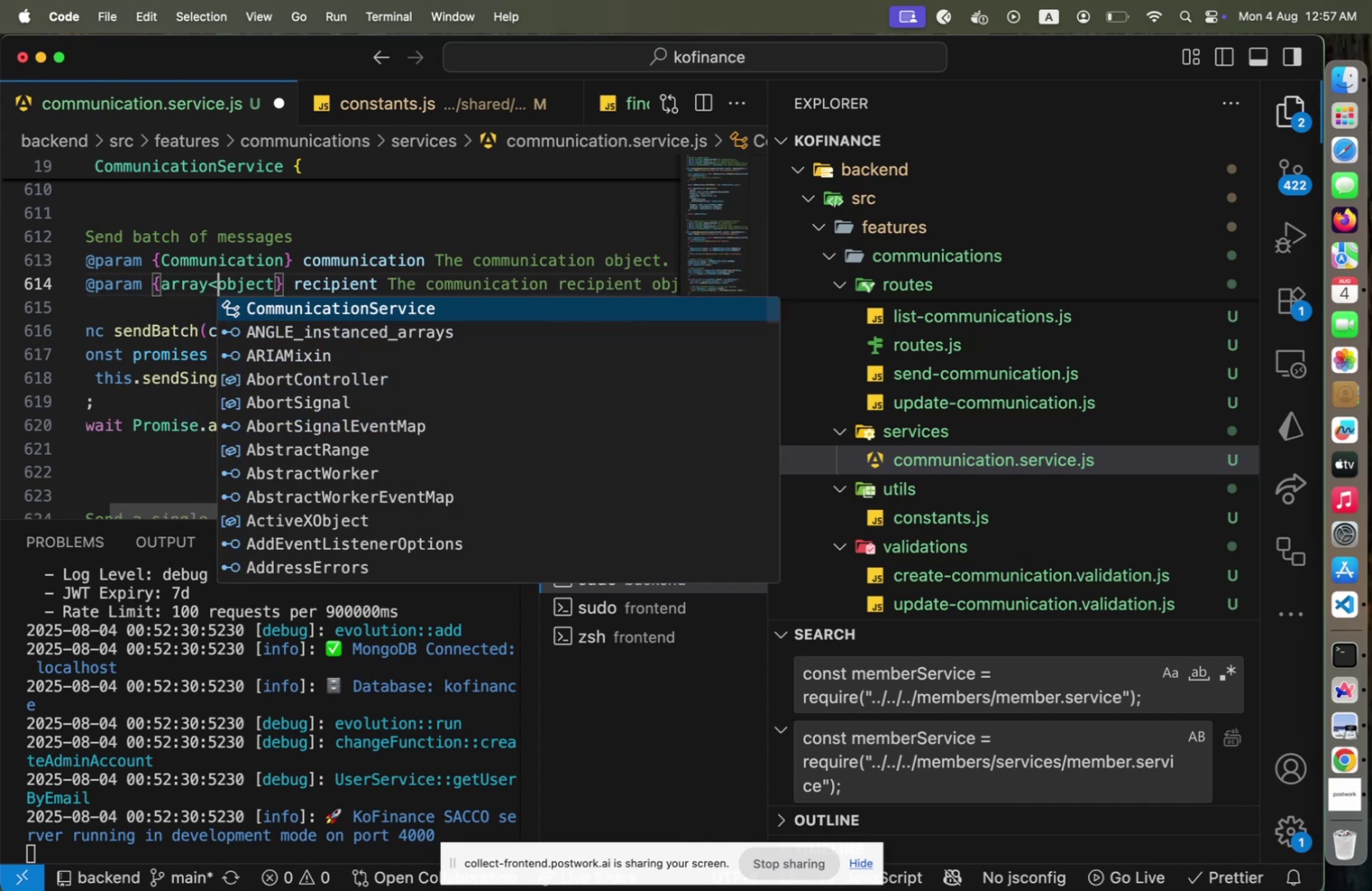 
key(ArrowRight)
 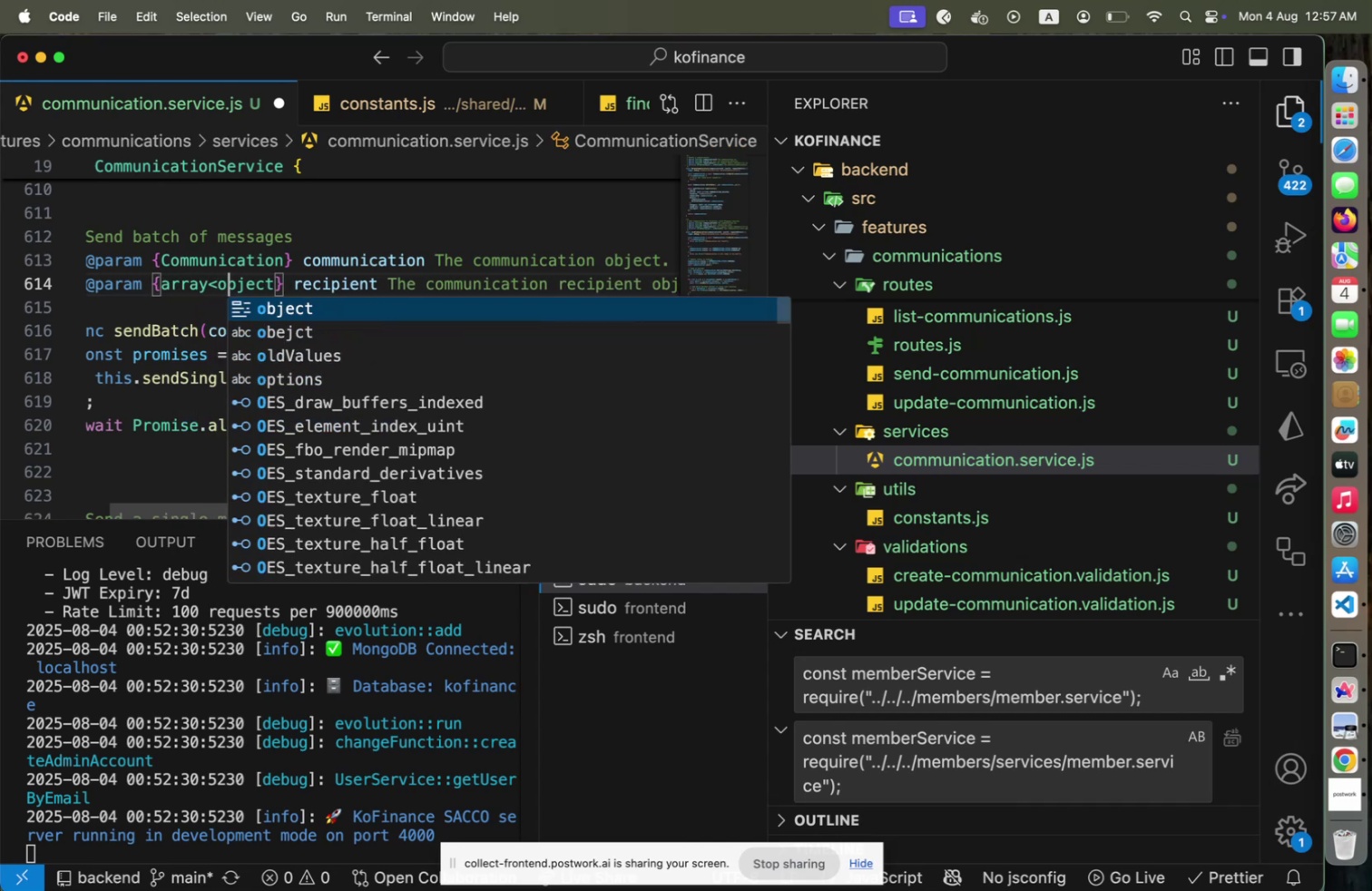 
key(ArrowRight)
 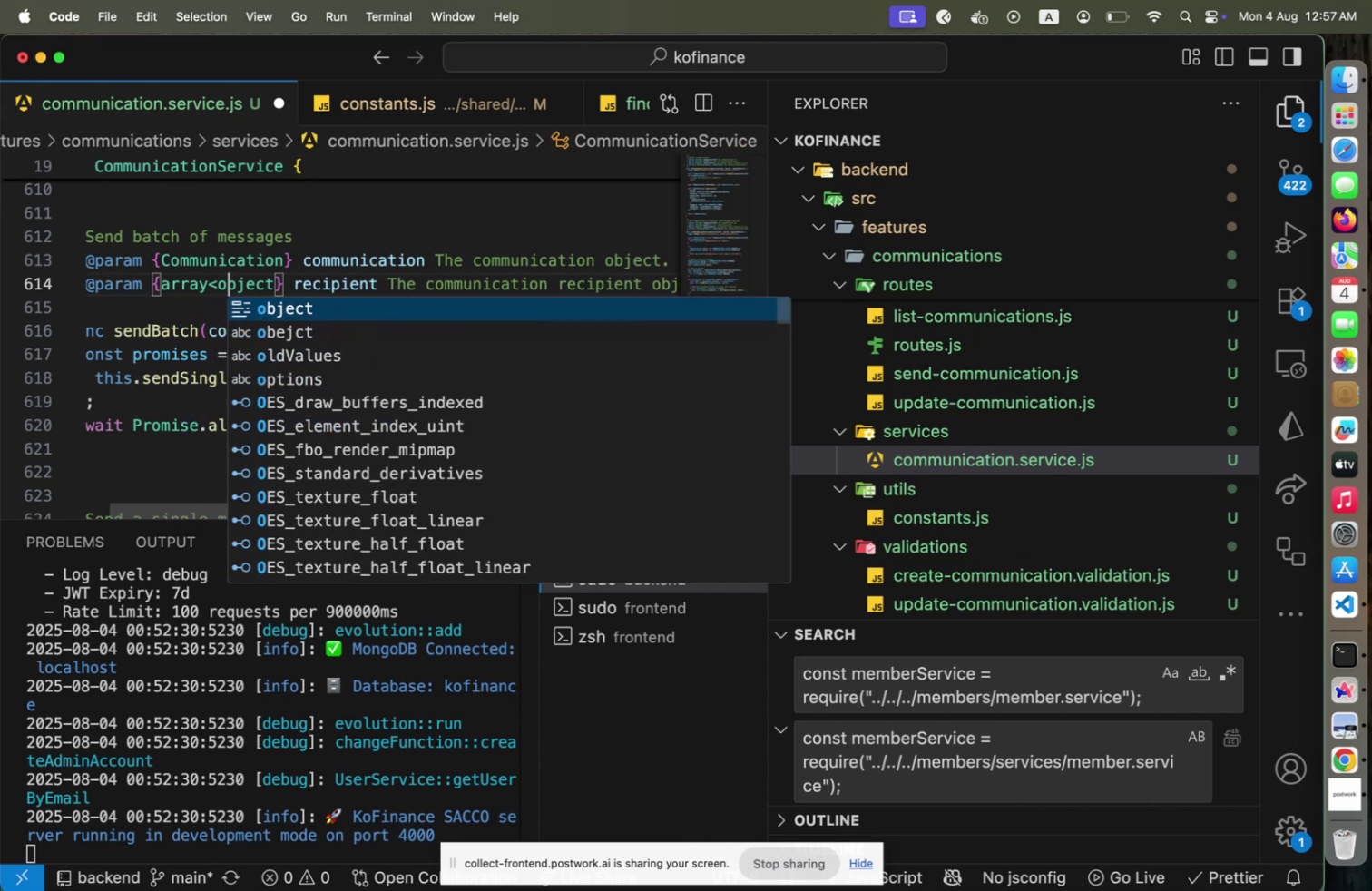 
key(ArrowRight)
 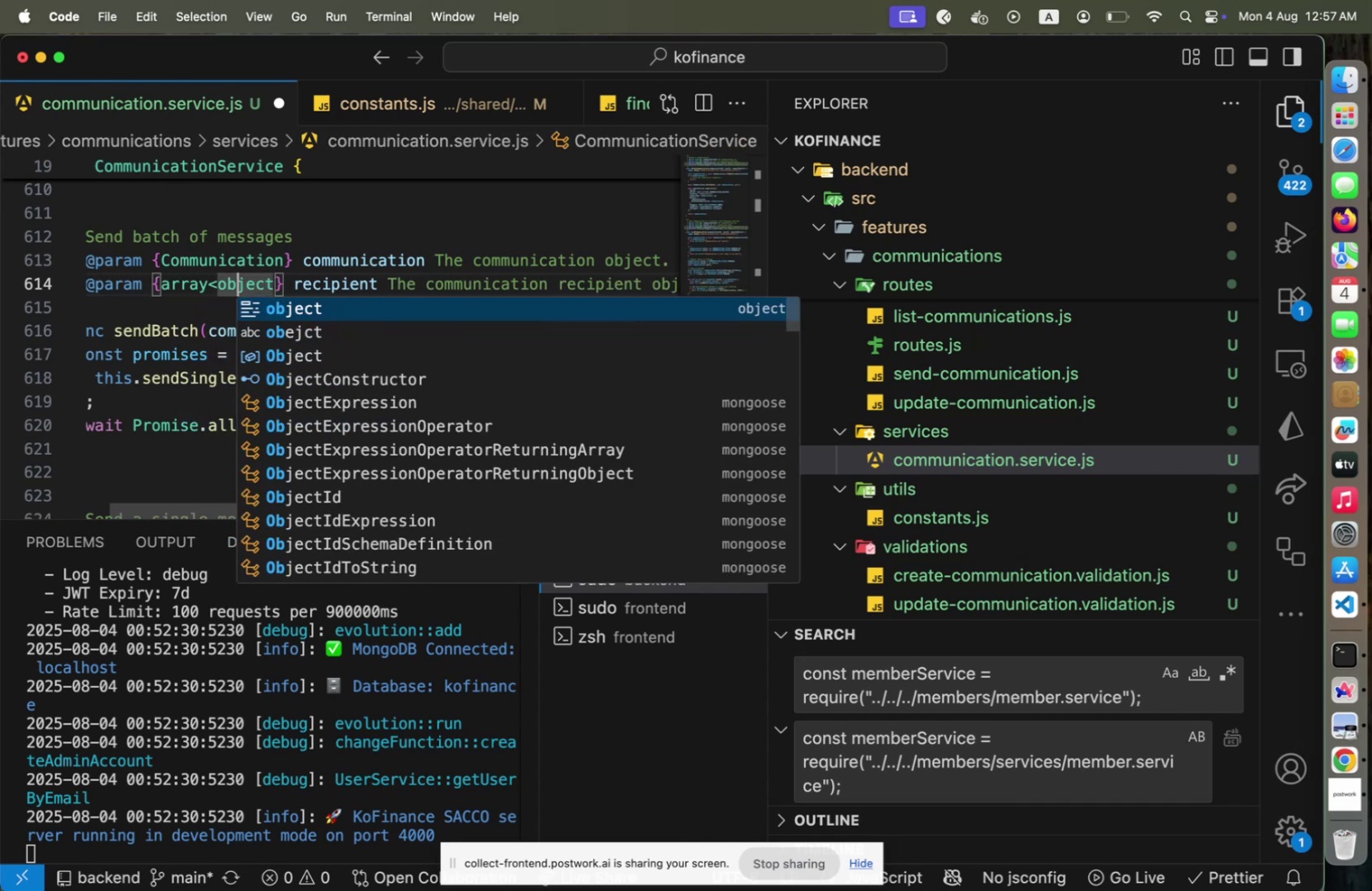 
key(ArrowRight)
 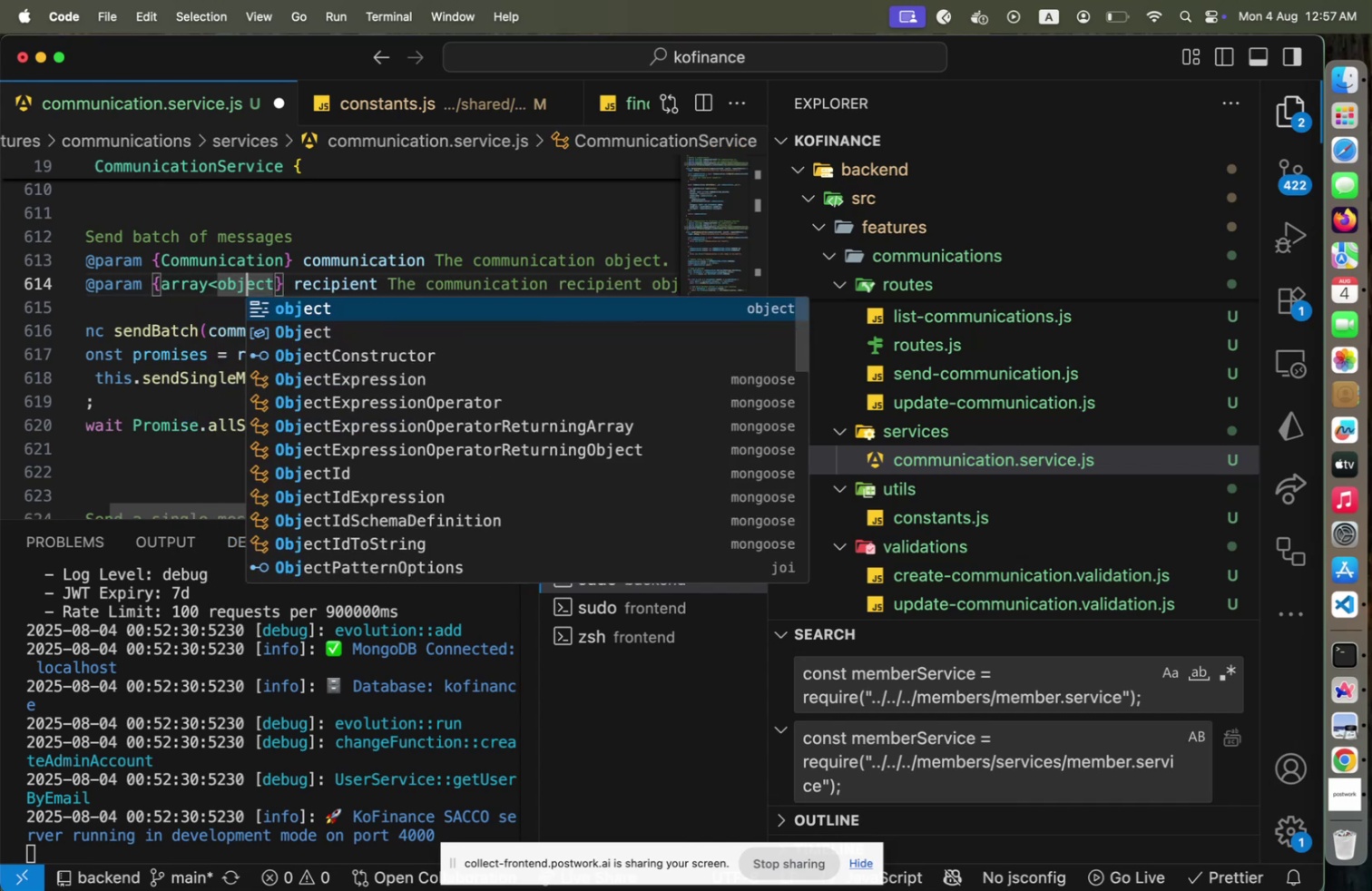 
key(ArrowRight)
 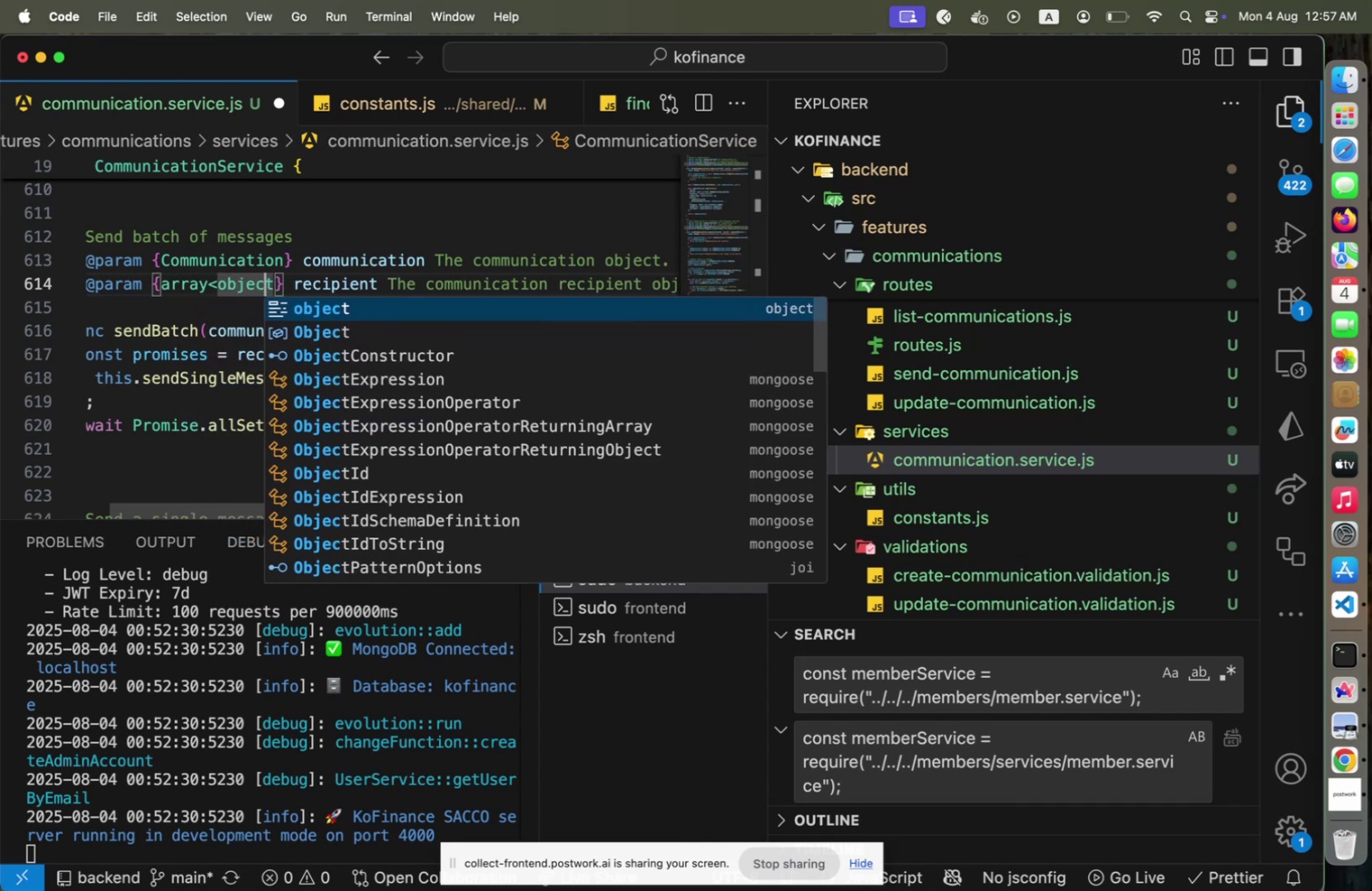 
key(Shift+Period)
 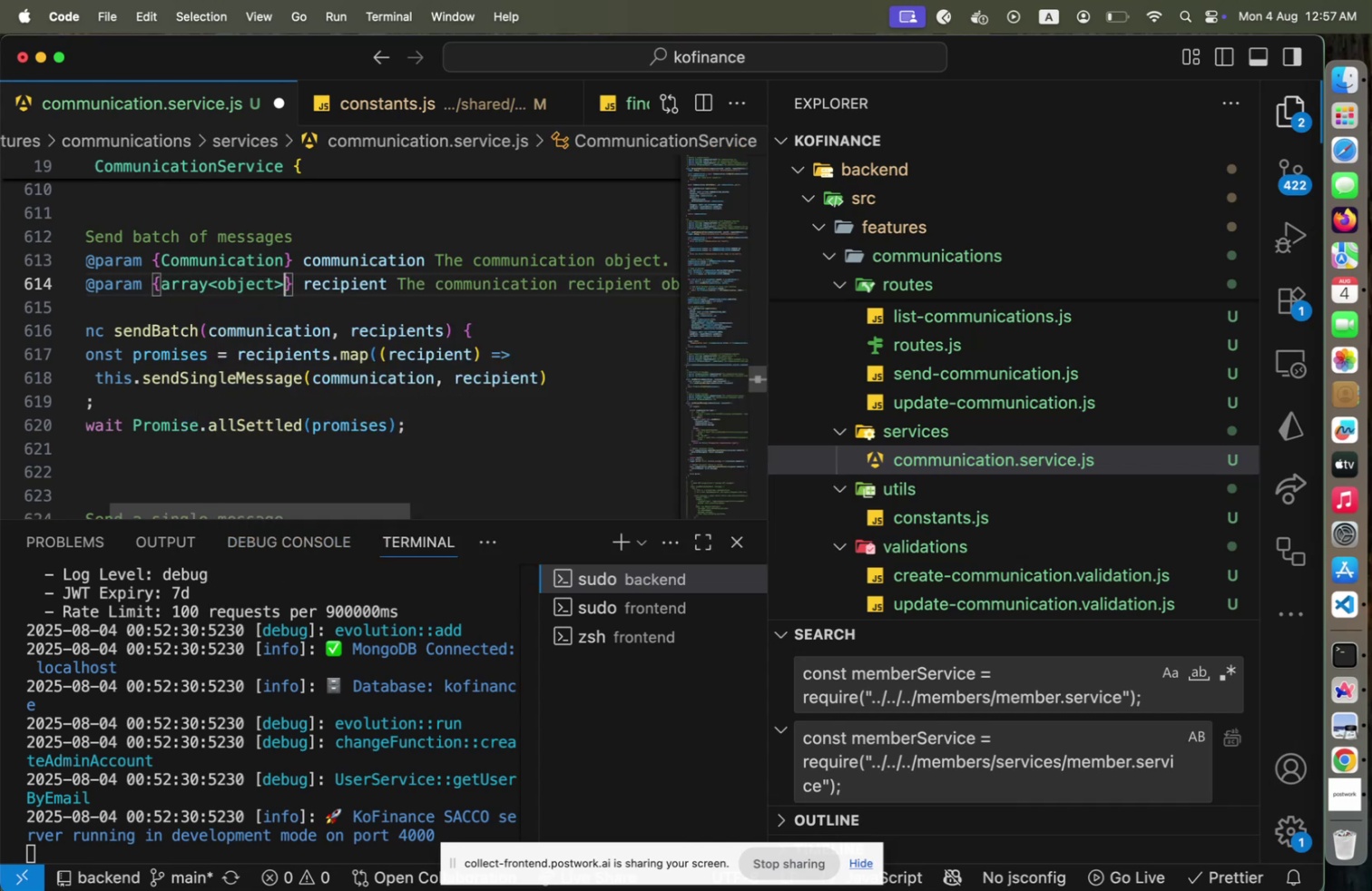 
hold_key(key=ArrowRight, duration=1.21)
 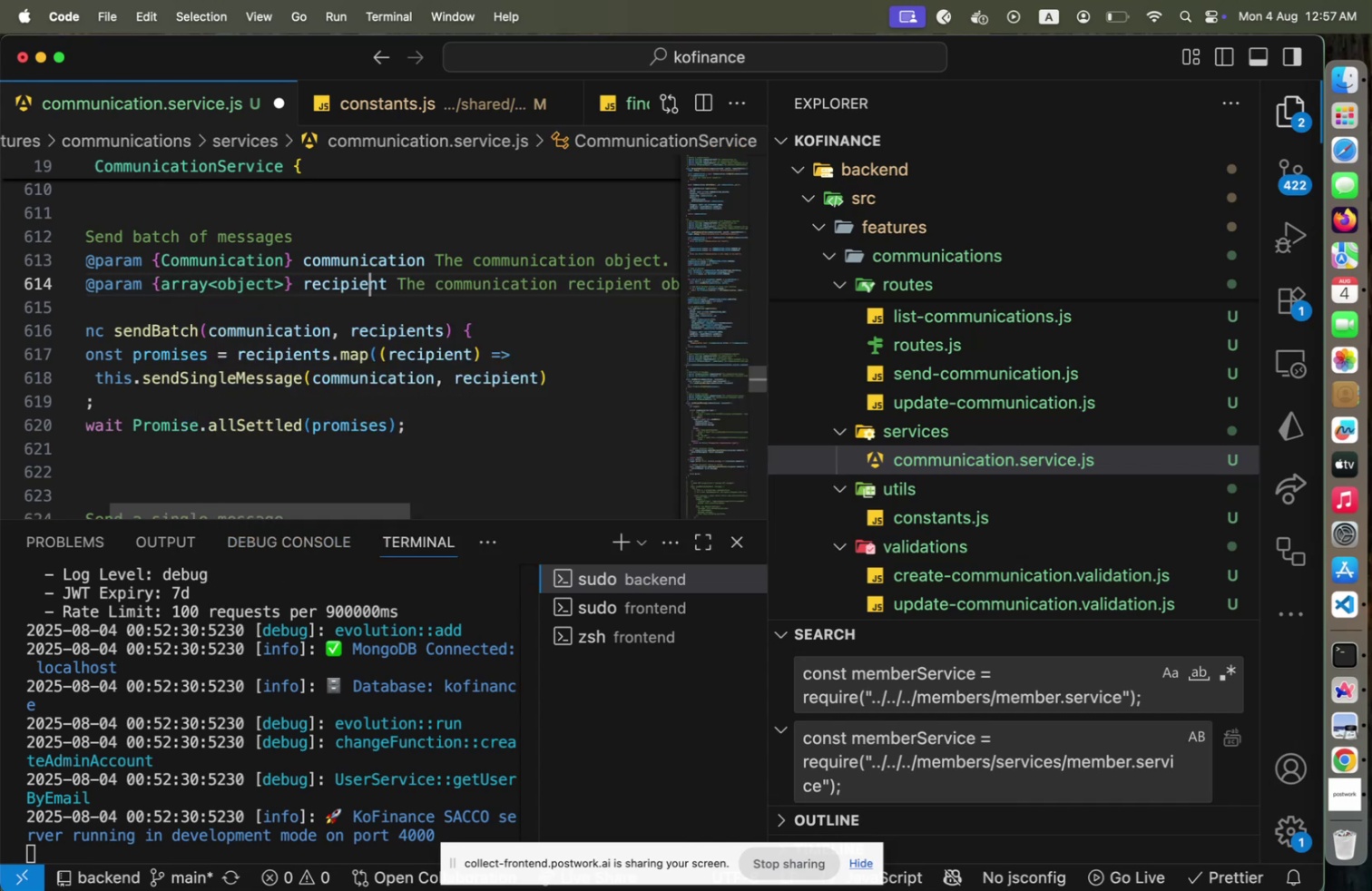 
key(ArrowRight)
 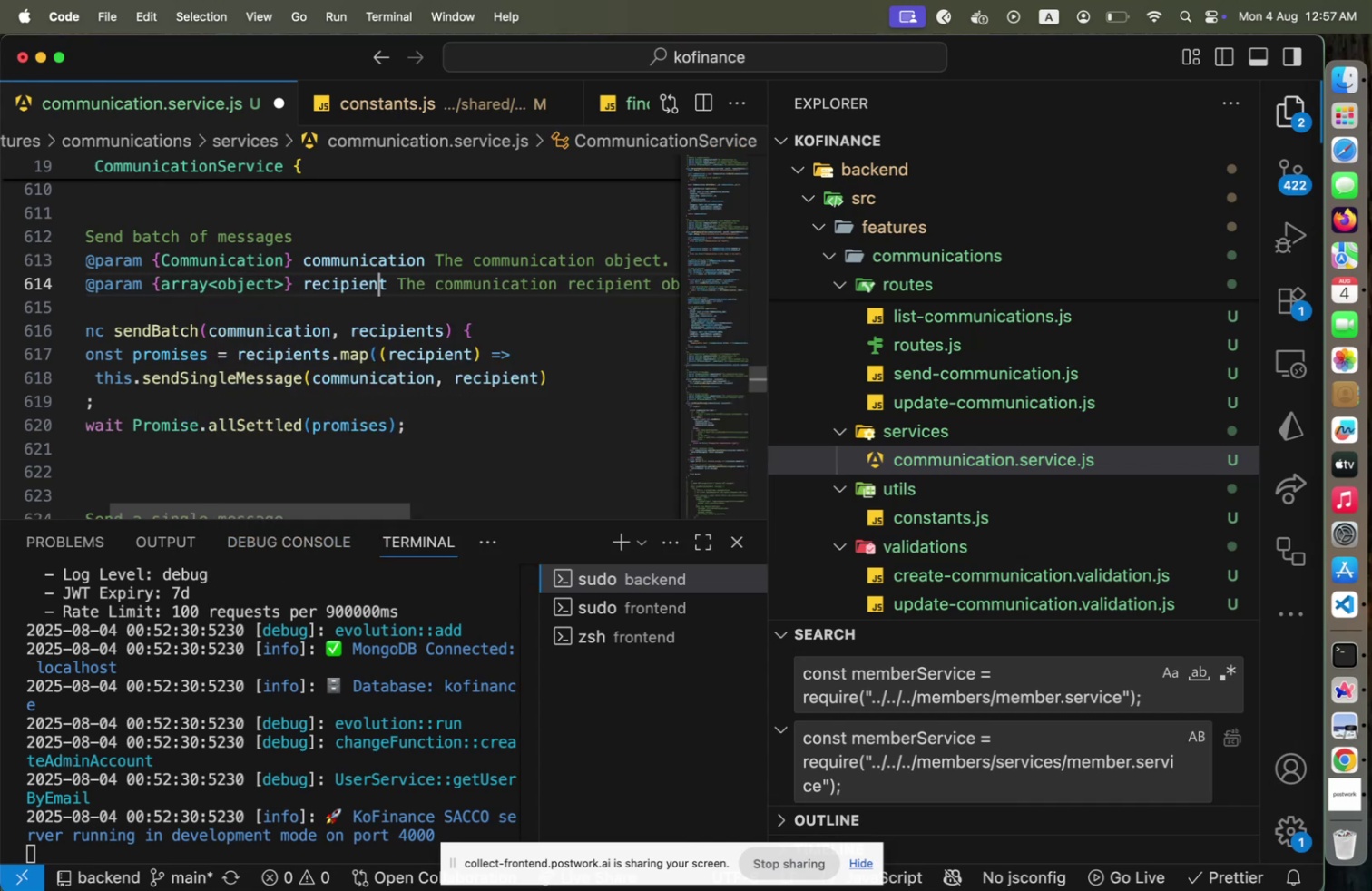 
key(S)
 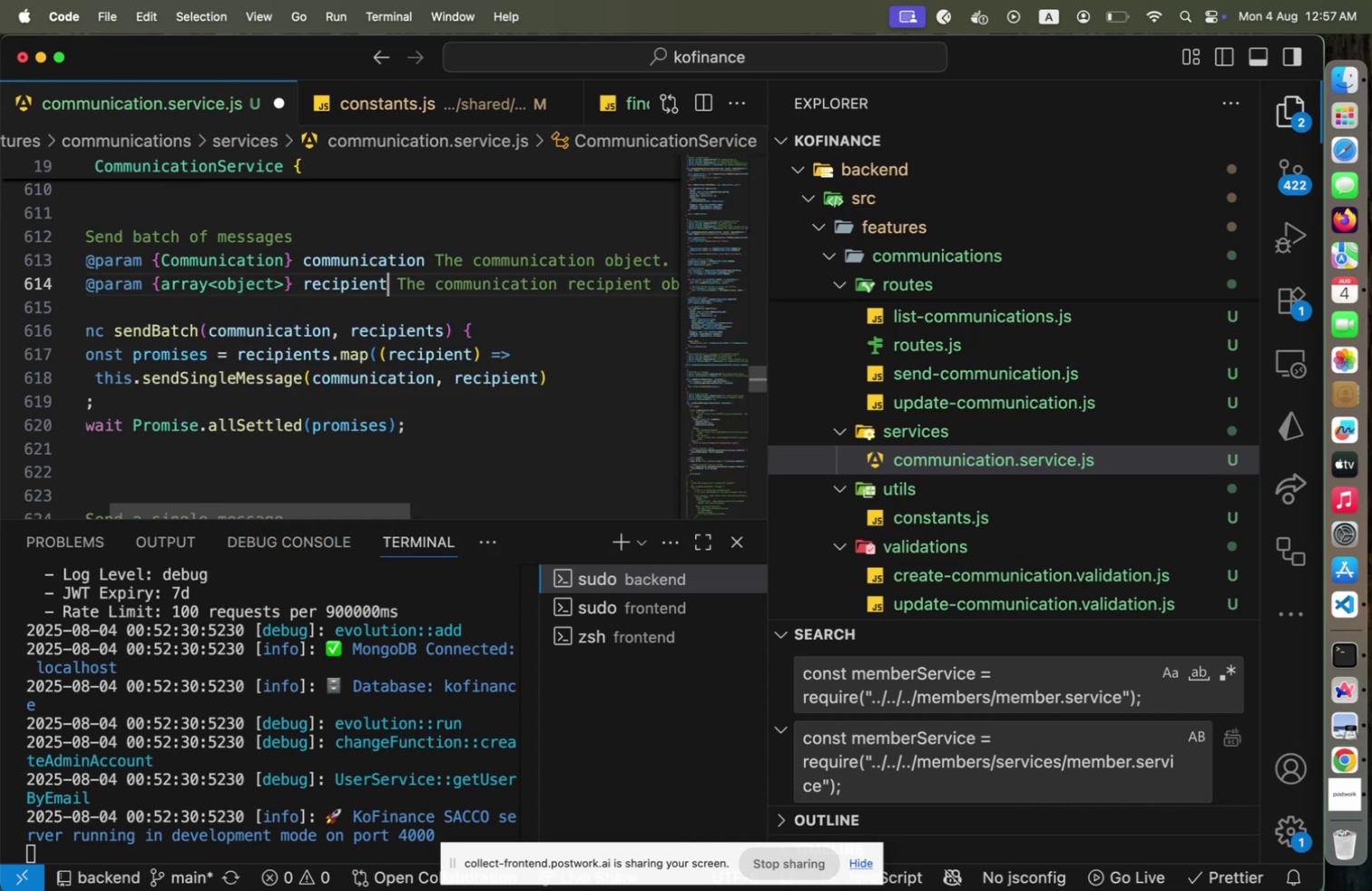 
hold_key(key=ArrowRight, duration=0.69)
 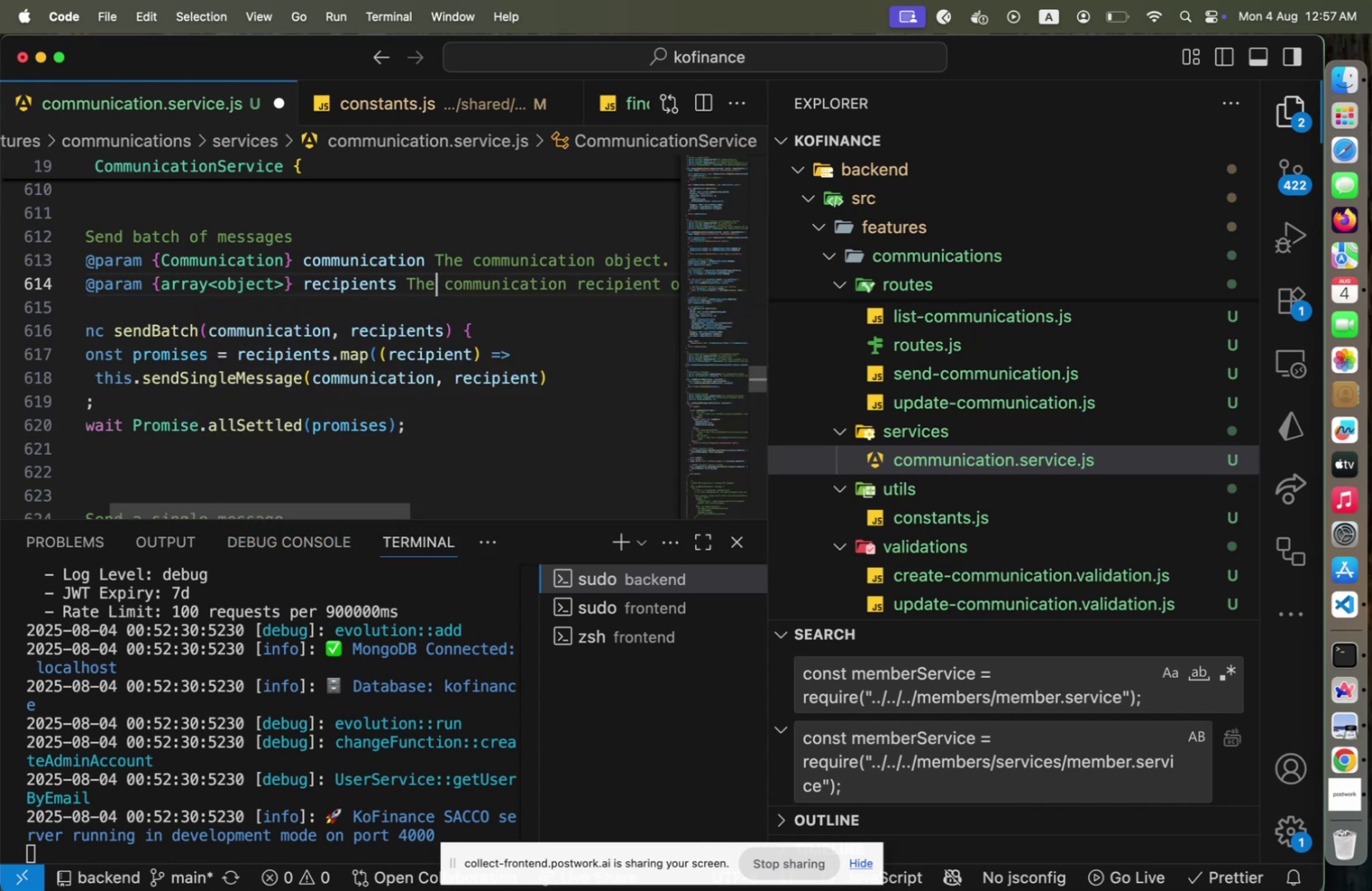 
key(ArrowRight)
 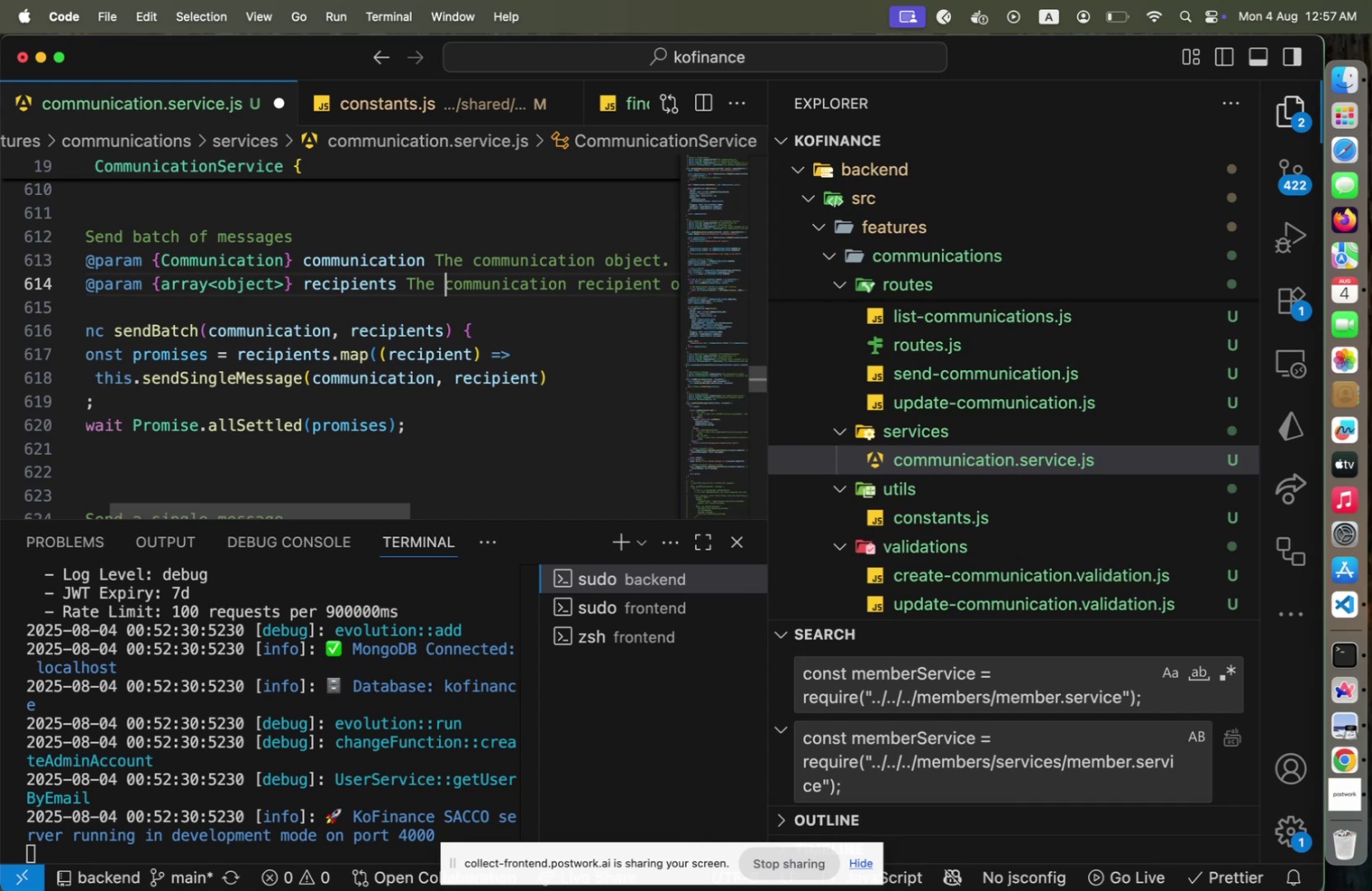 
type(list of recipients fo)
key(Backspace)
key(Backspace)
type(of [End])
 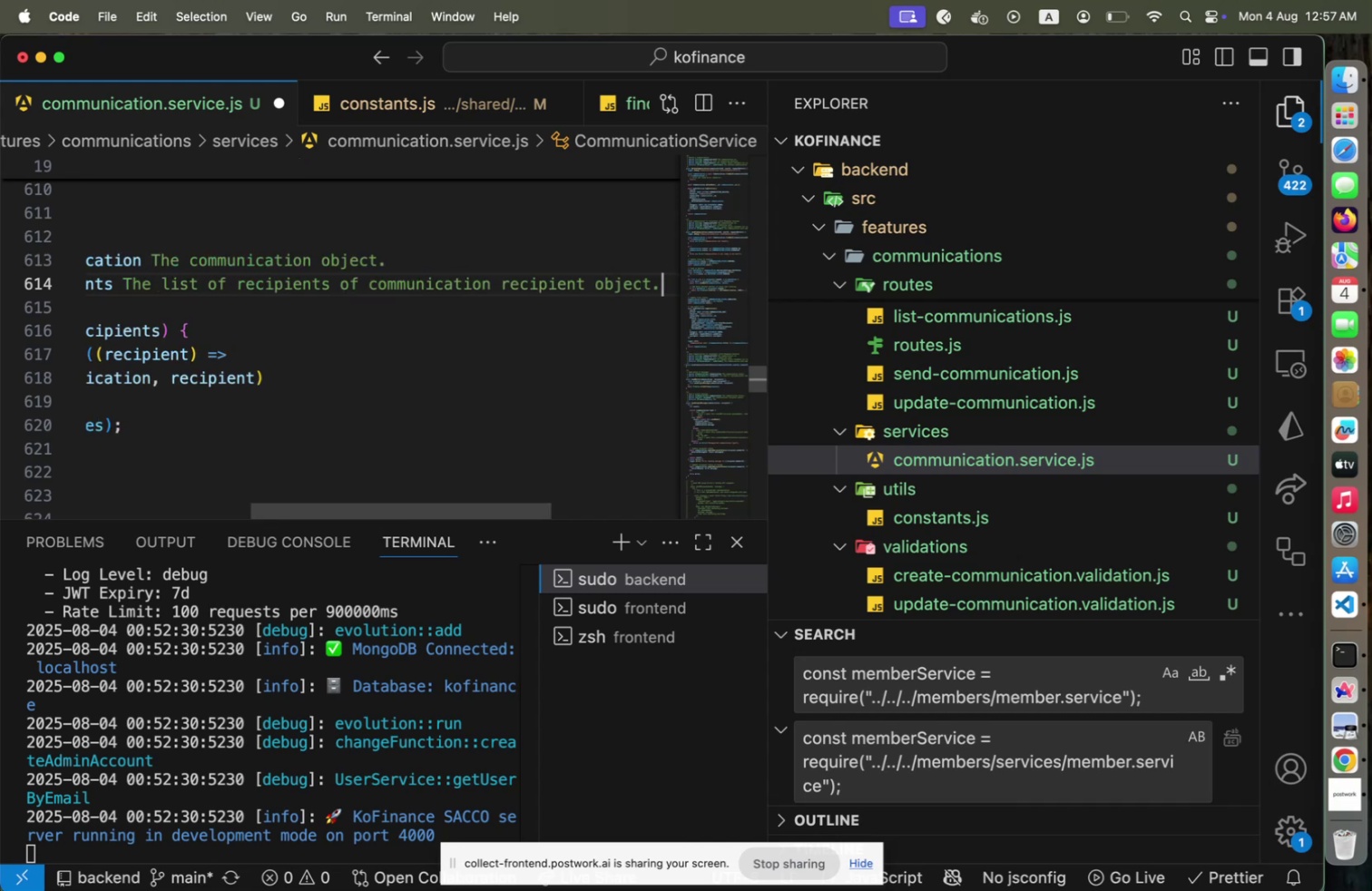 
key(ArrowLeft)
 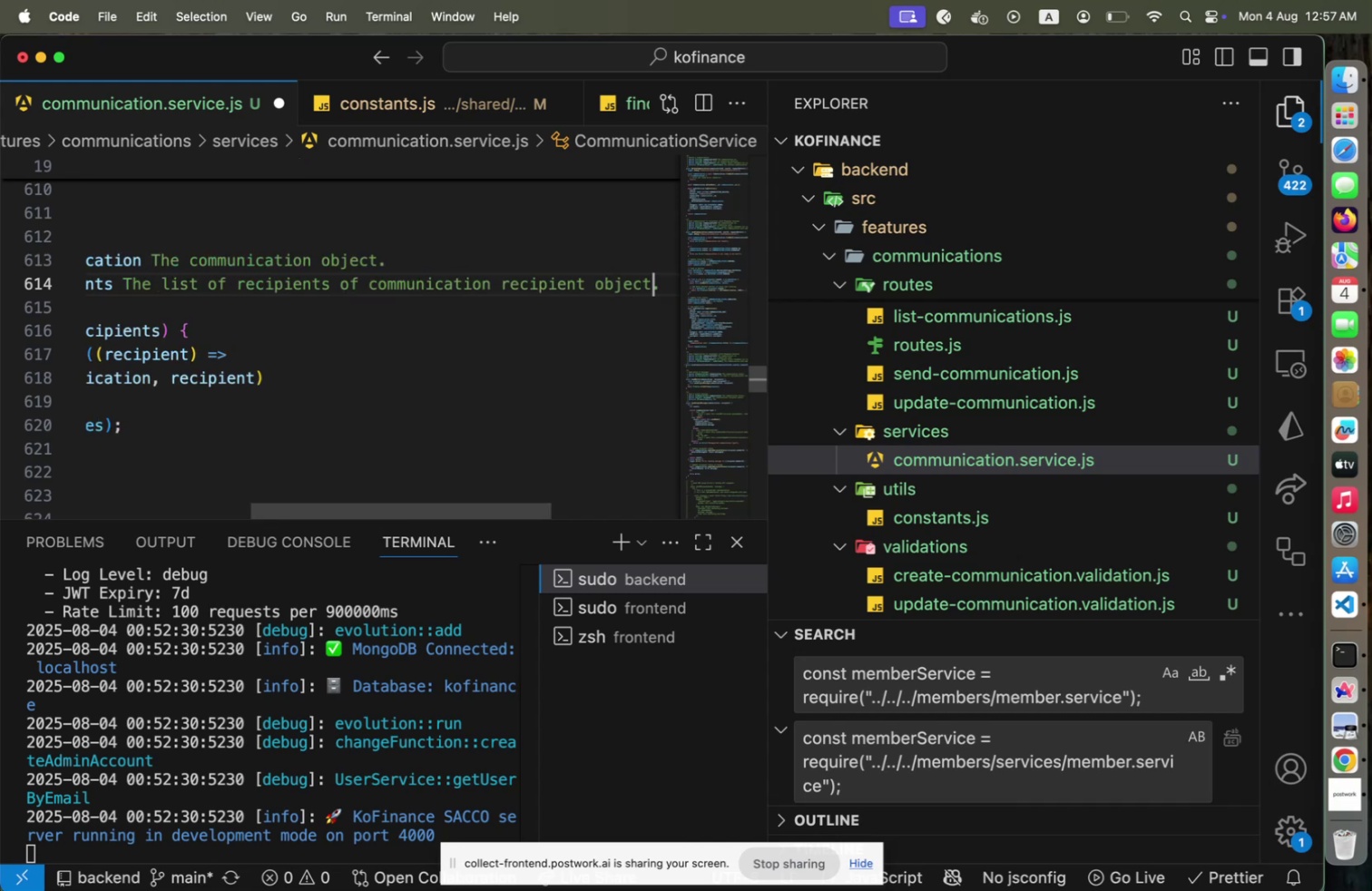 
hold_key(key=Backspace, duration=1.51)
 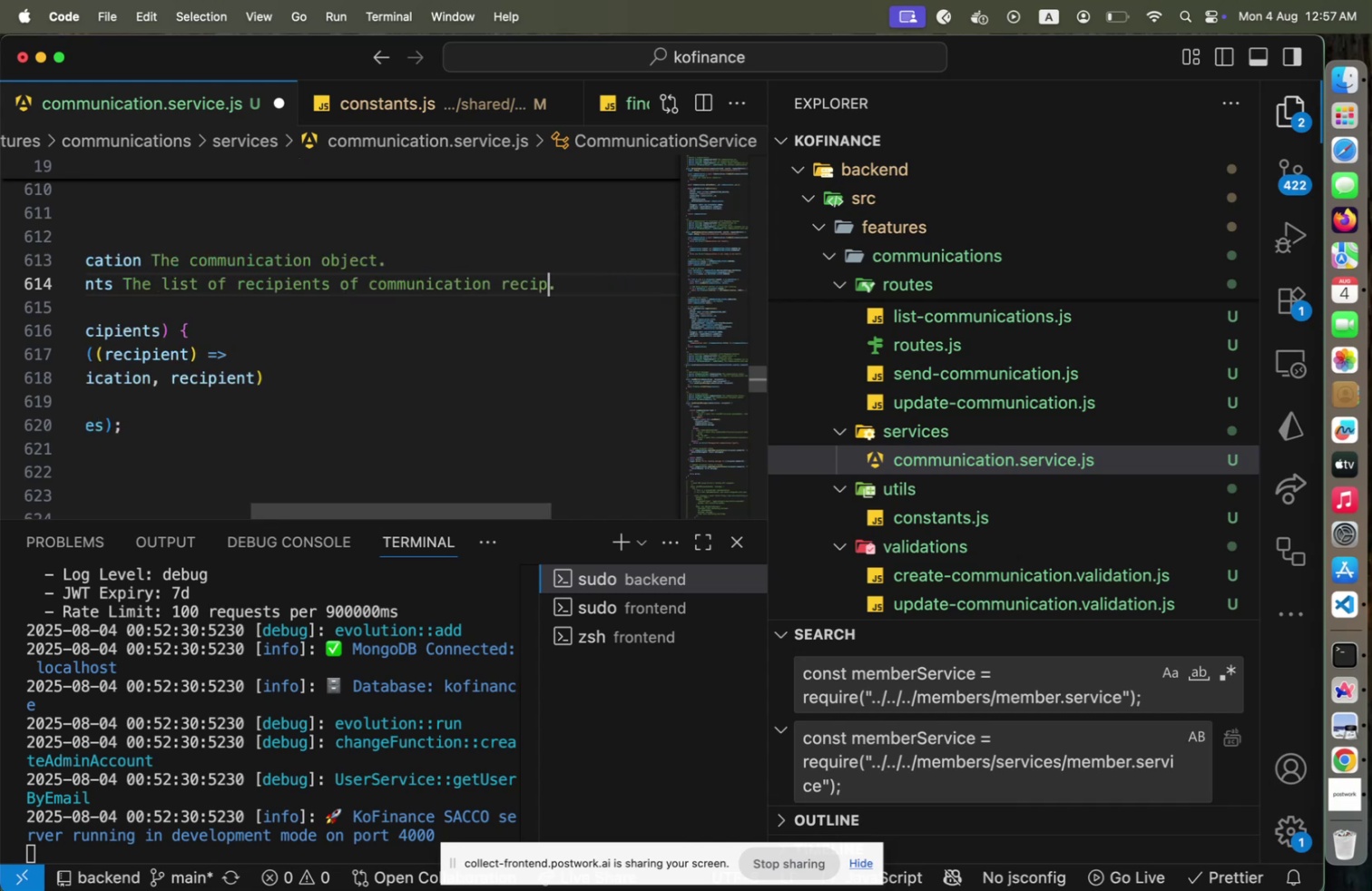 
key(Backspace)
 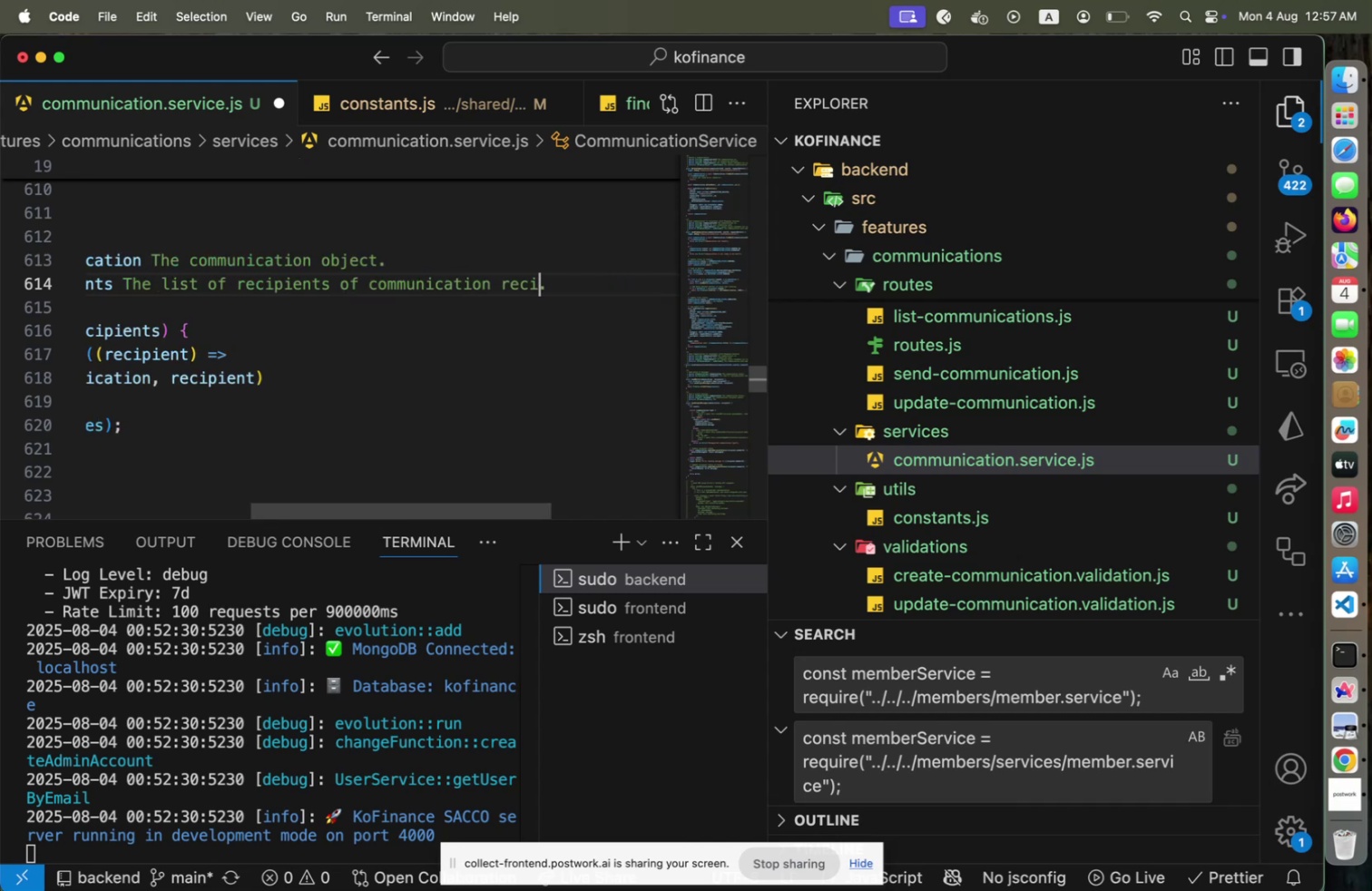 
key(Backspace)
 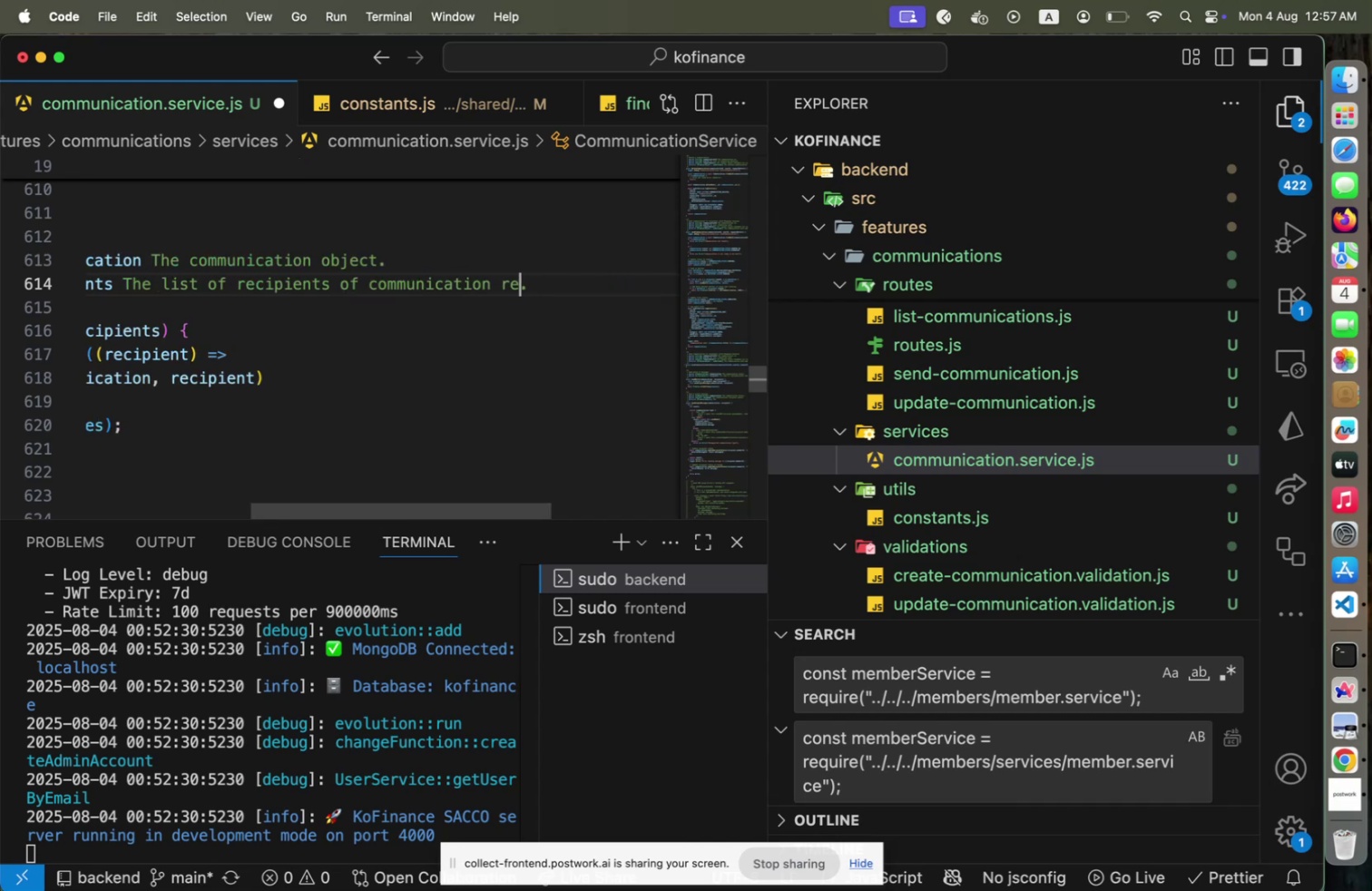 
key(Backspace)
 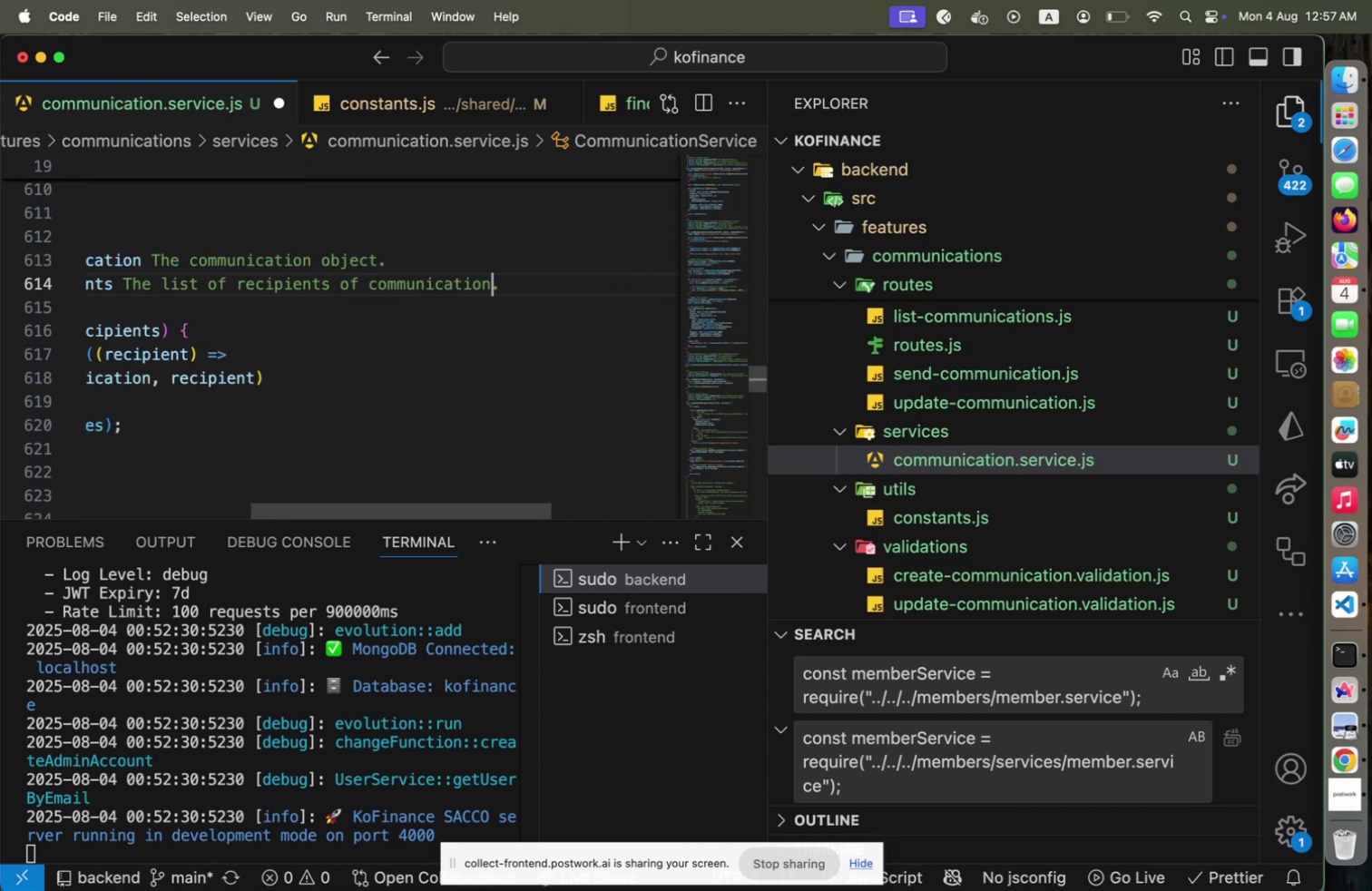 
hold_key(key=ArrowLeft, duration=1.49)
 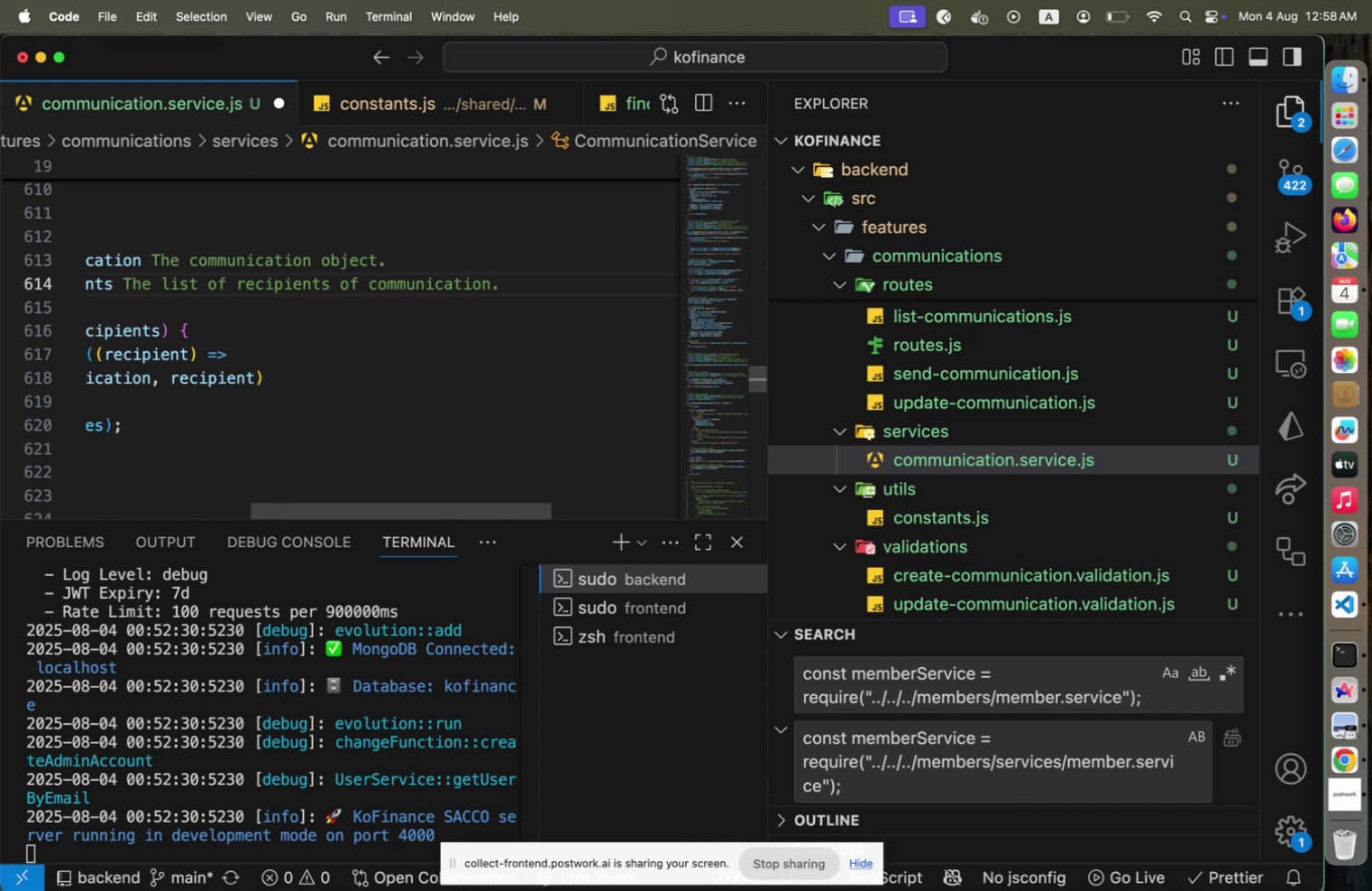 
key(ArrowLeft)
 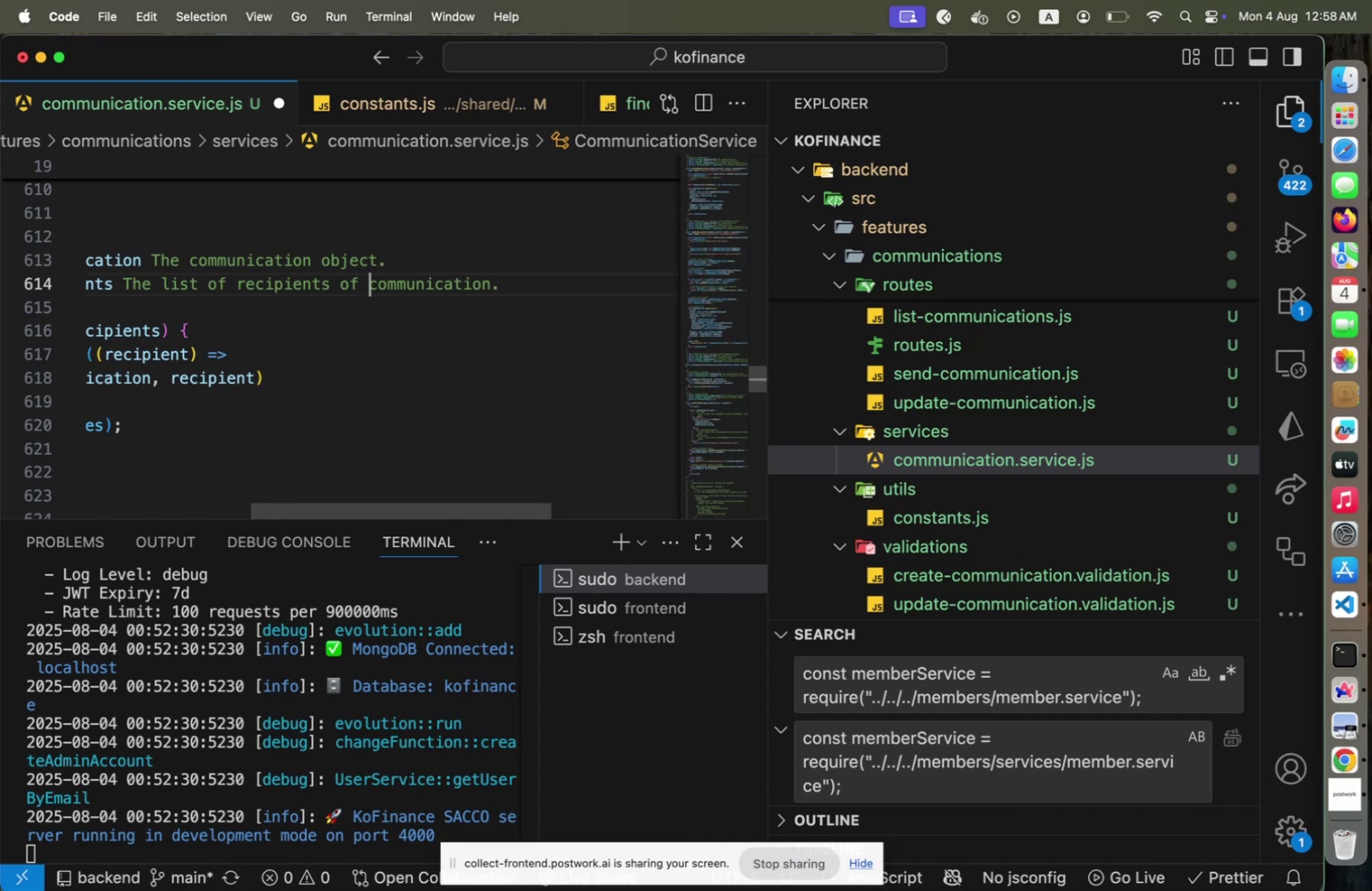 
key(ArrowLeft)
 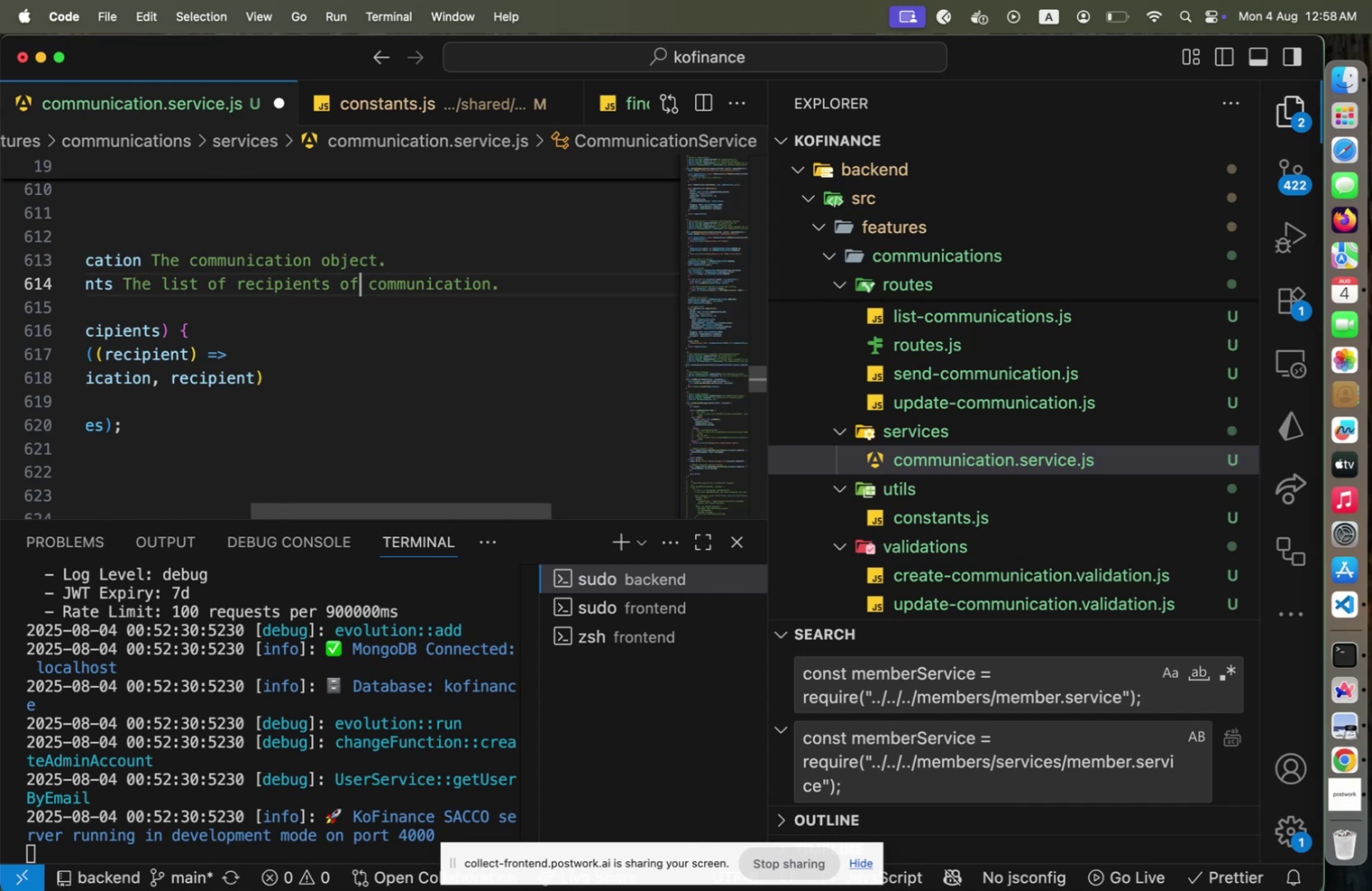 
key(ArrowRight)
 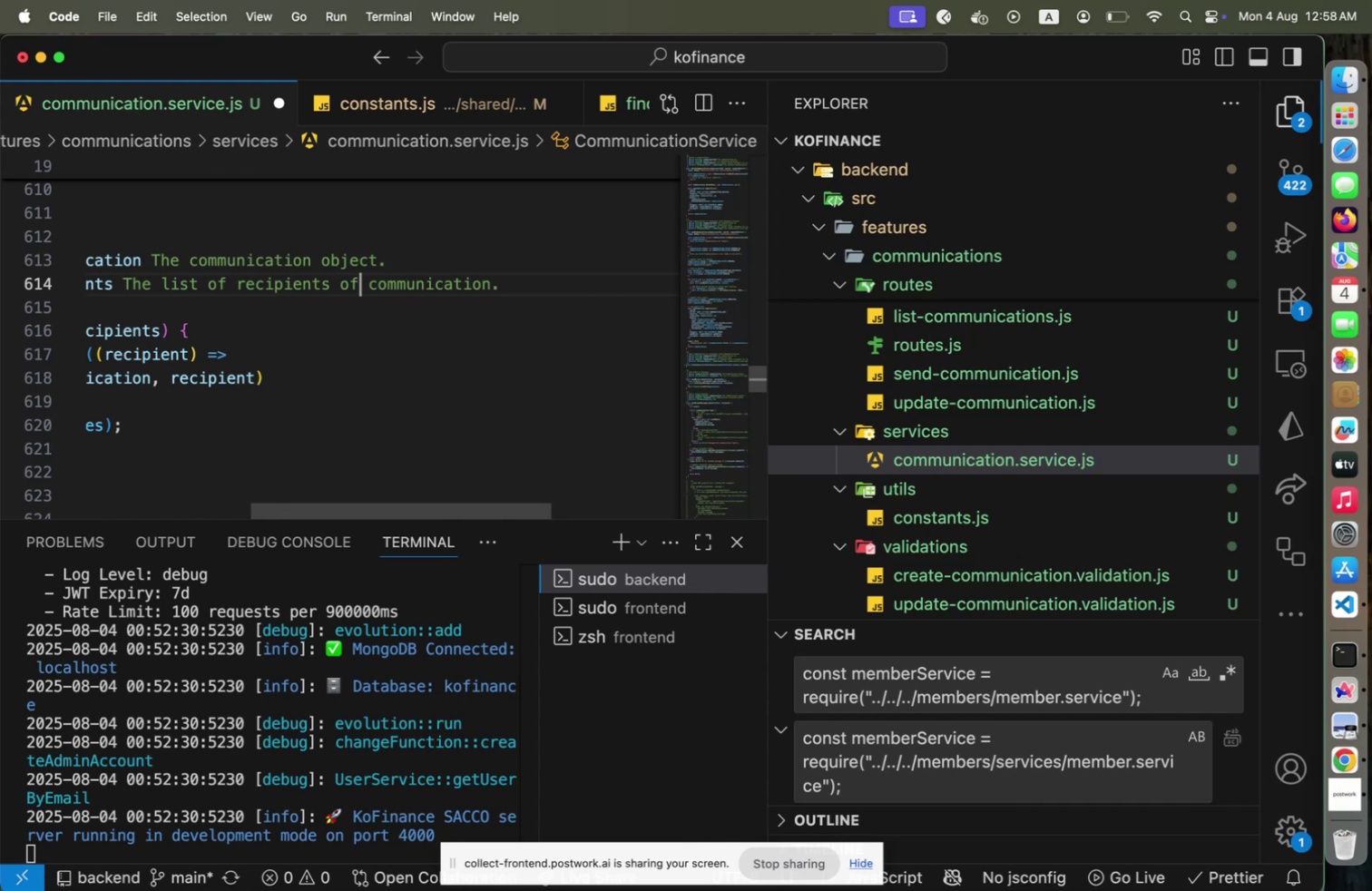 
key(ArrowRight)
 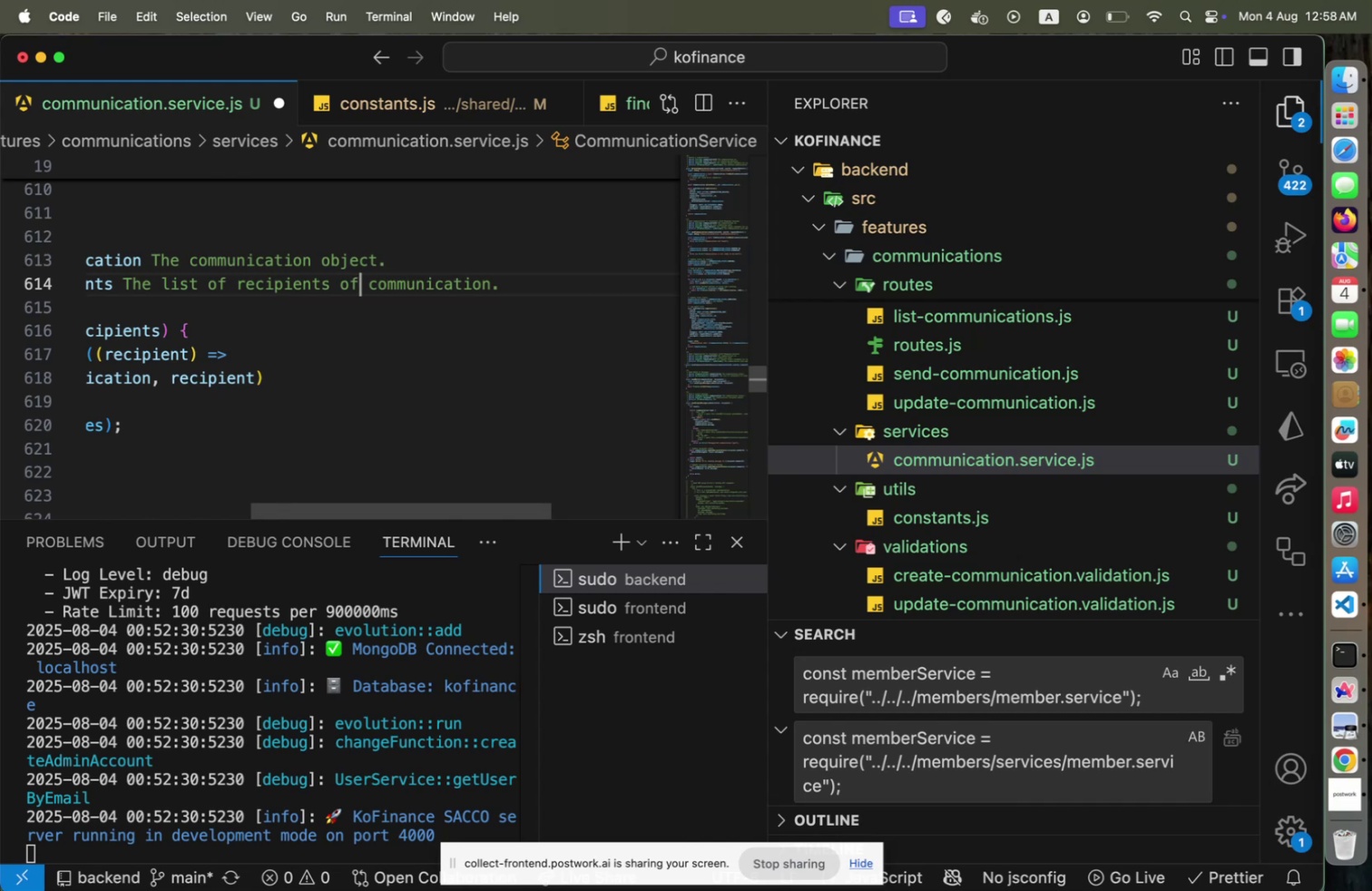 
type(the [Home])
 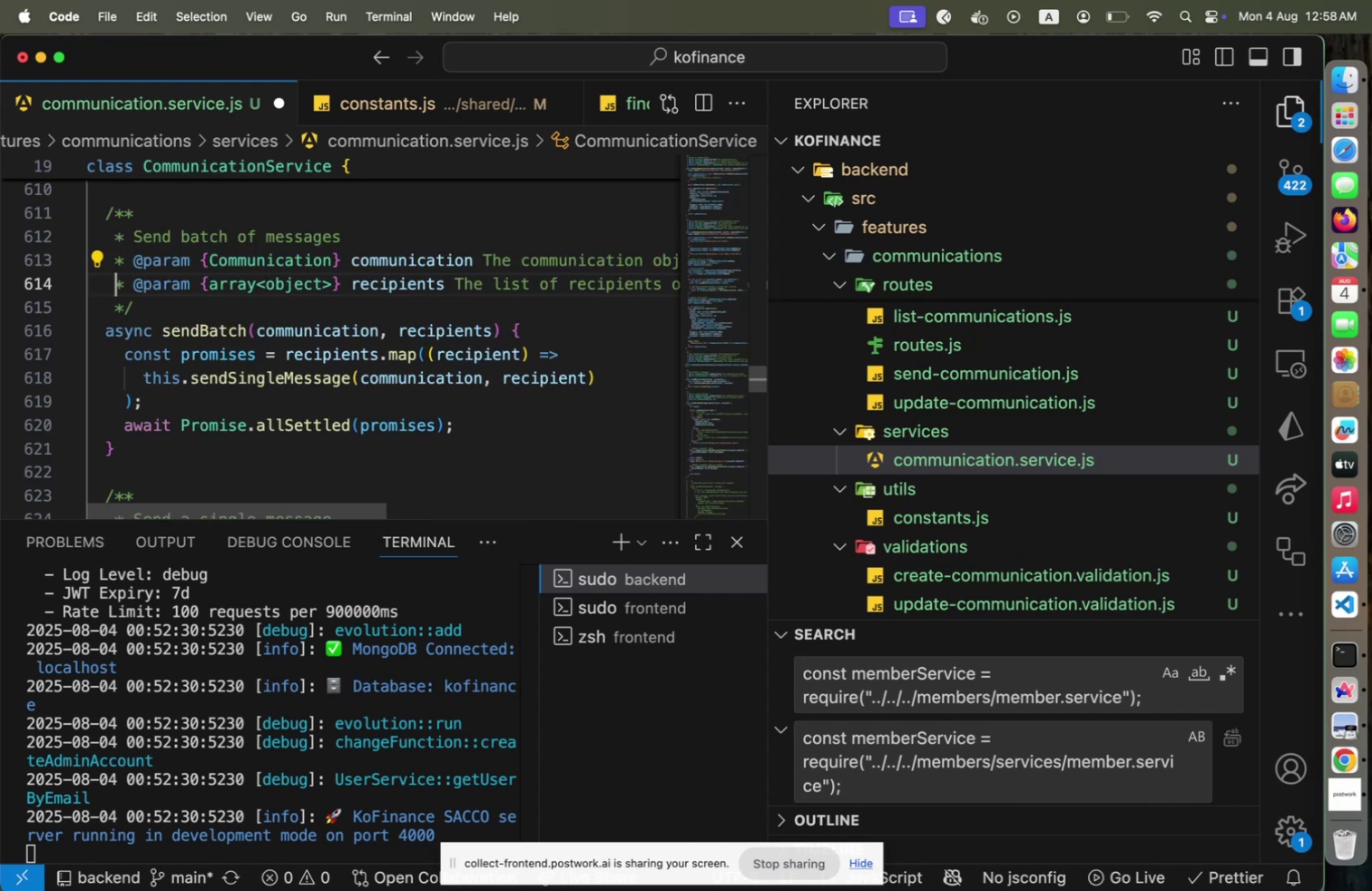 
key(ArrowDown)
 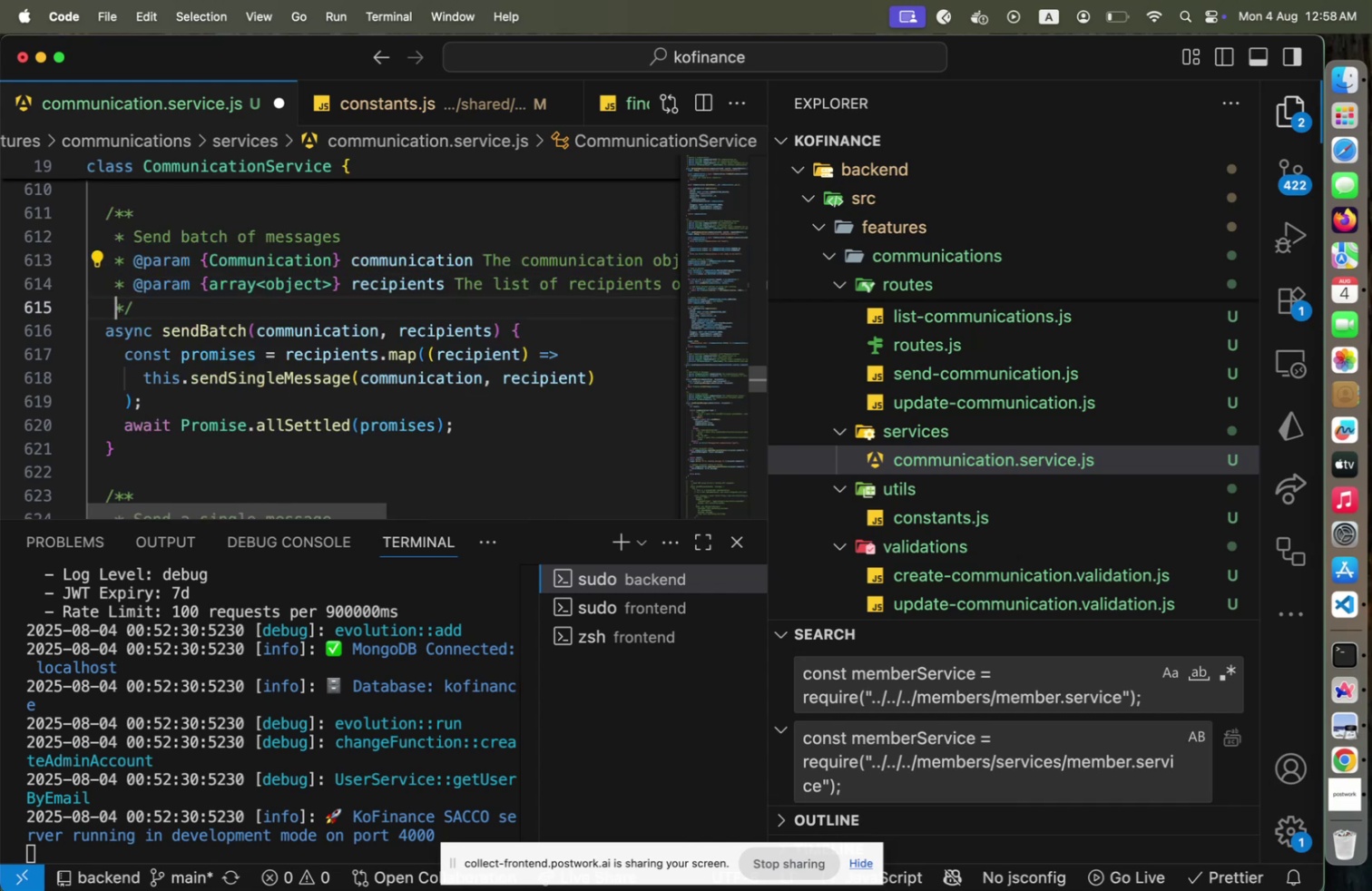 
key(ArrowUp)
 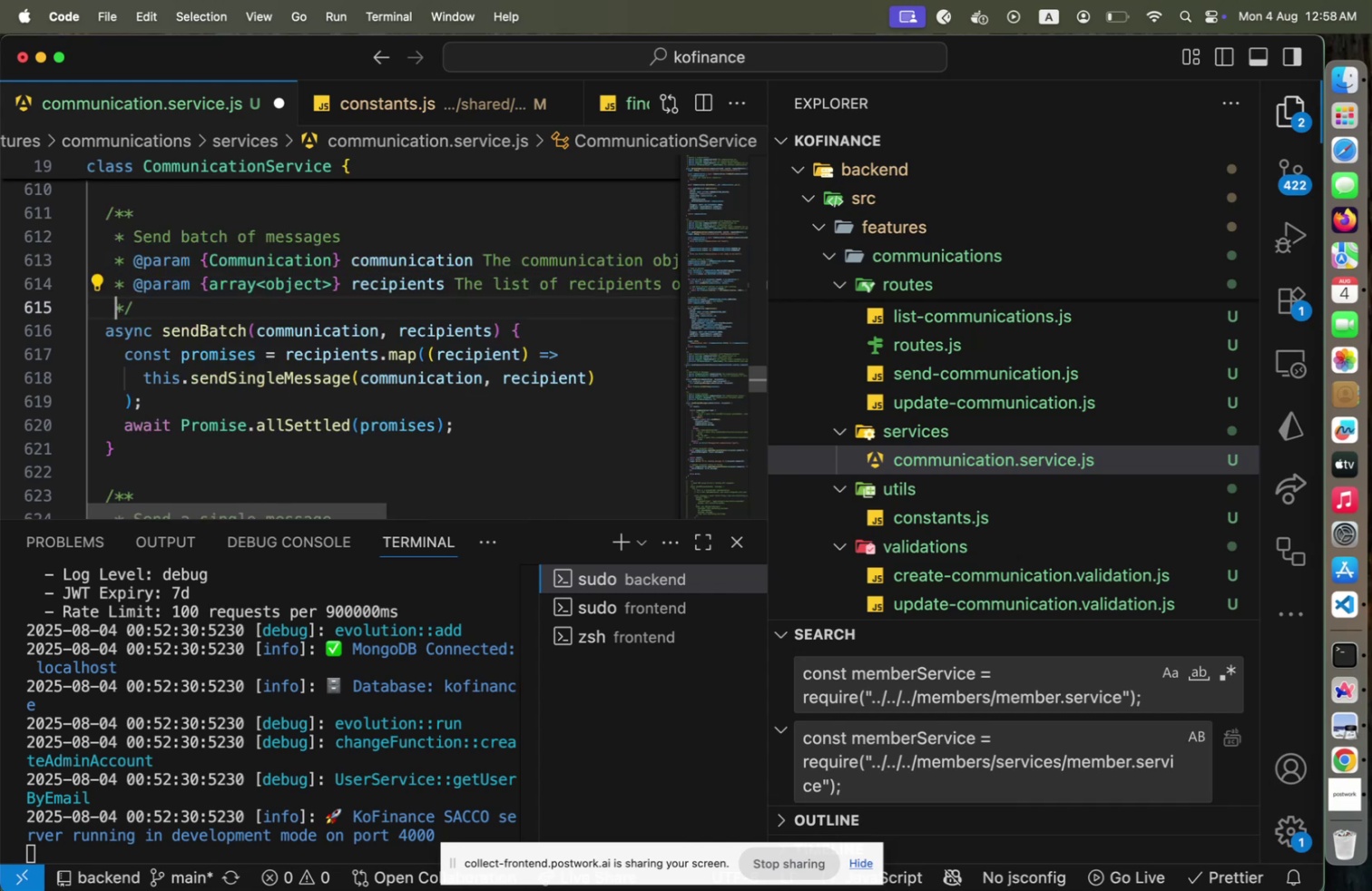 
key(End)
 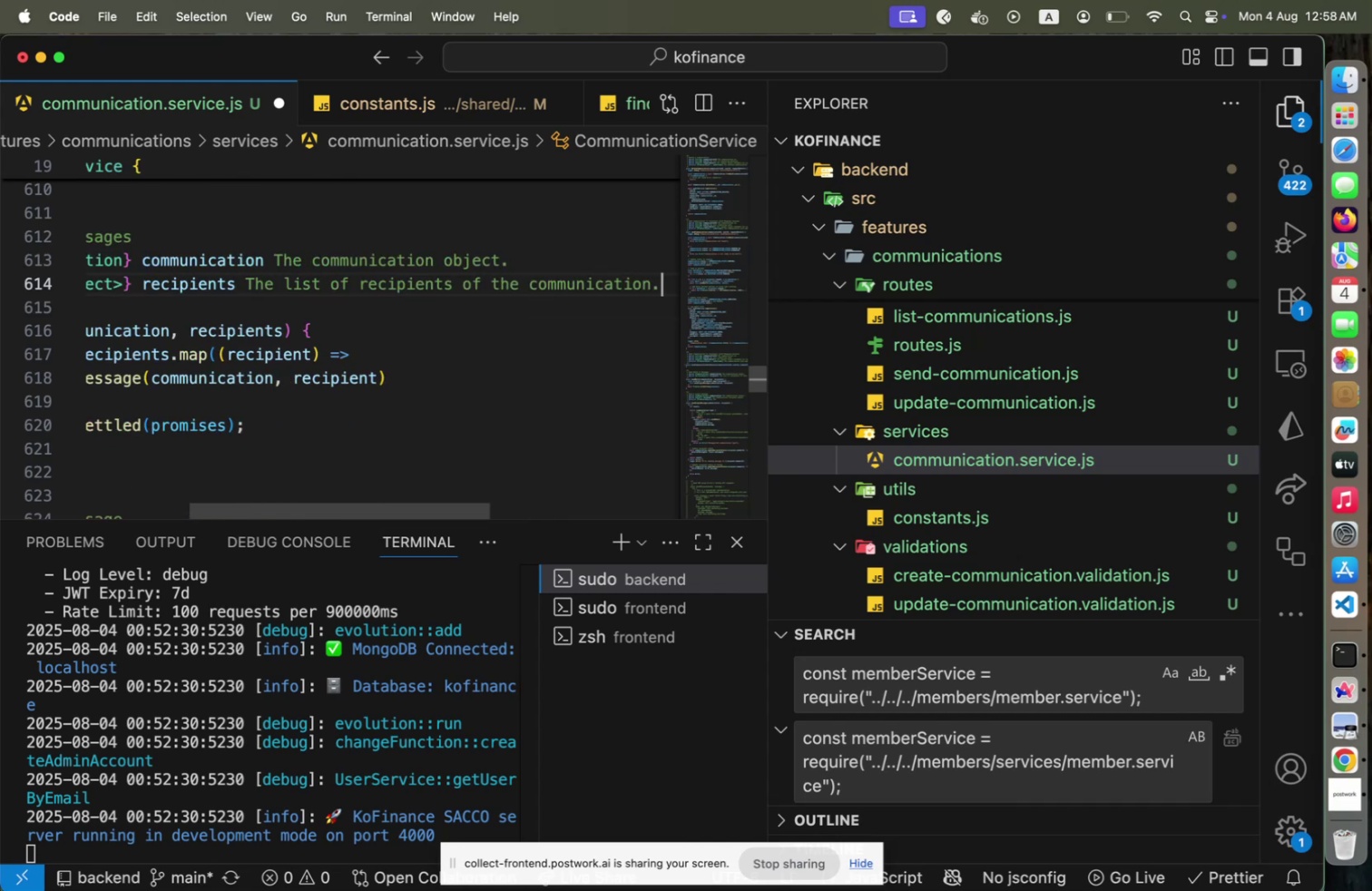 
key(Enter)
 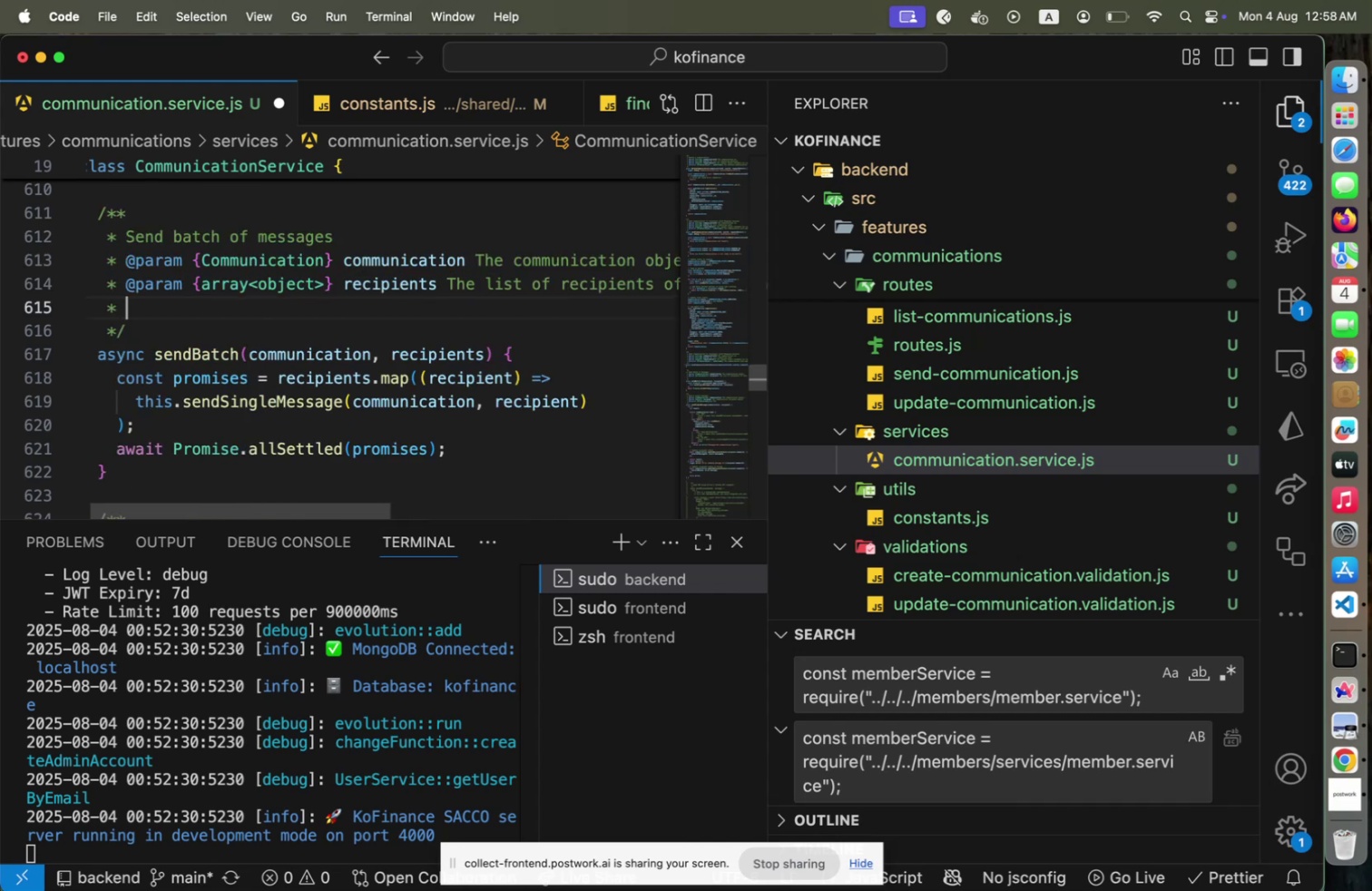 
key(Shift+Home)
 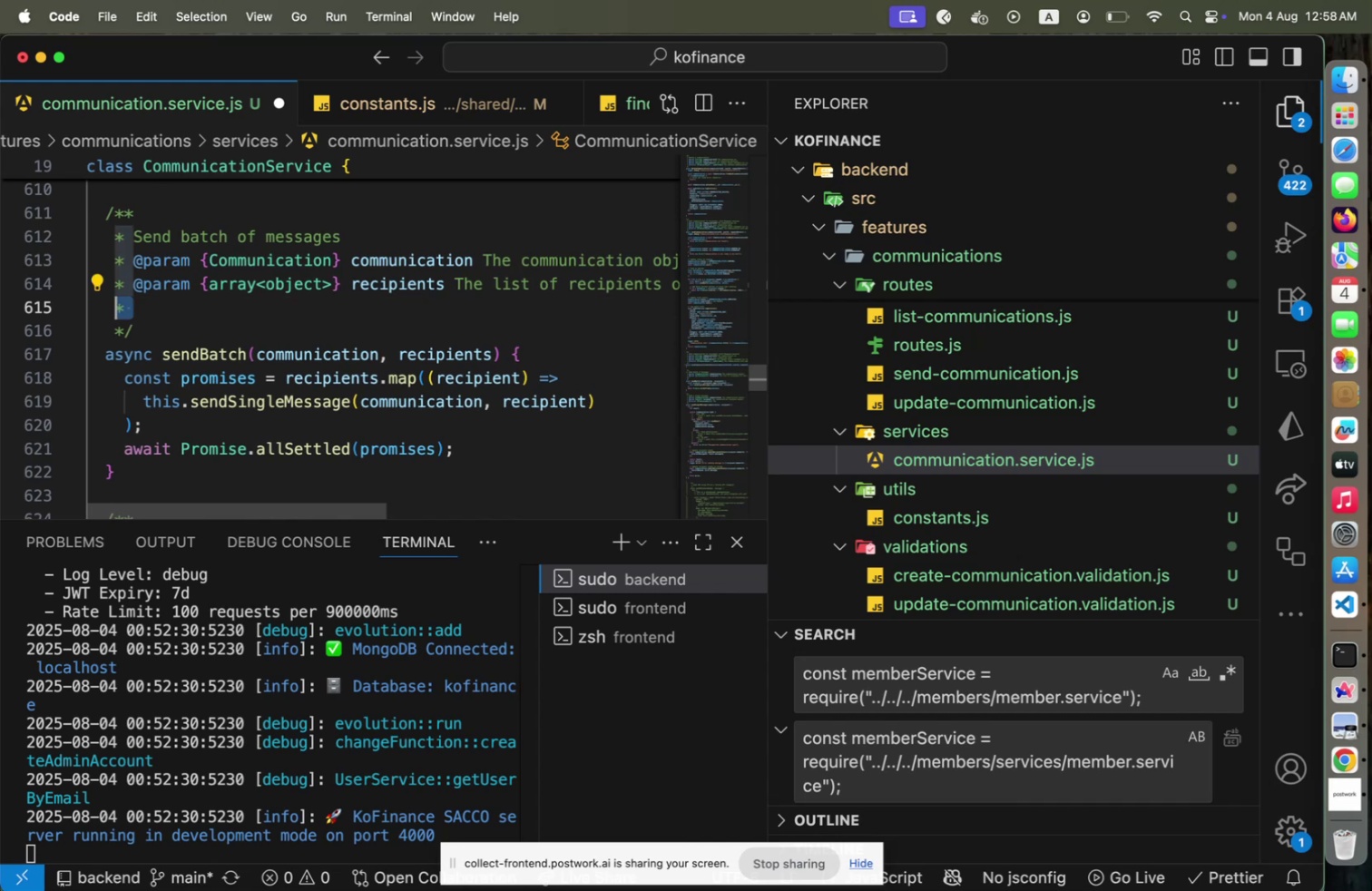 
key(ArrowRight)
 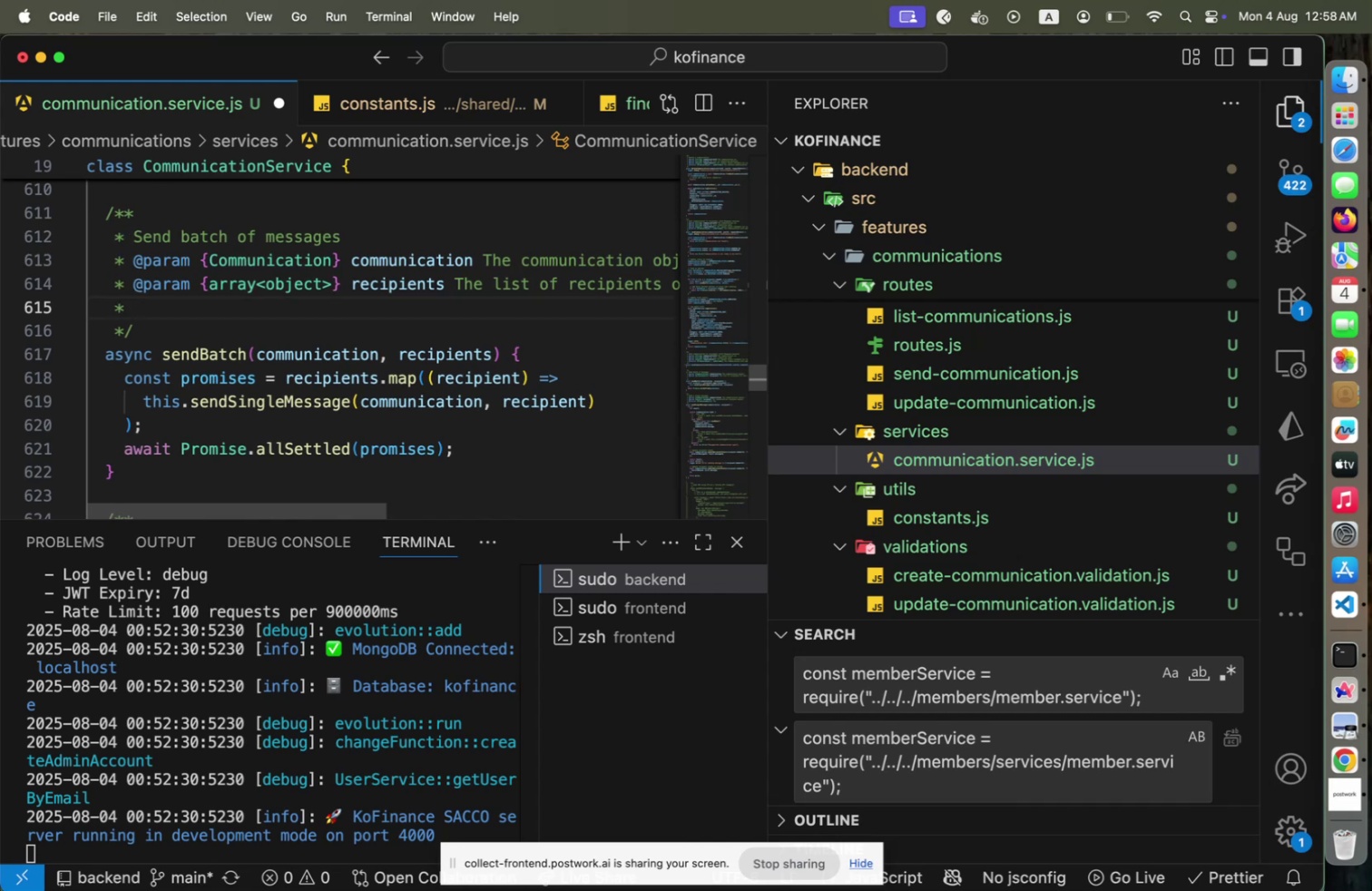 
hold_key(key=ShiftLeft, duration=0.8)
 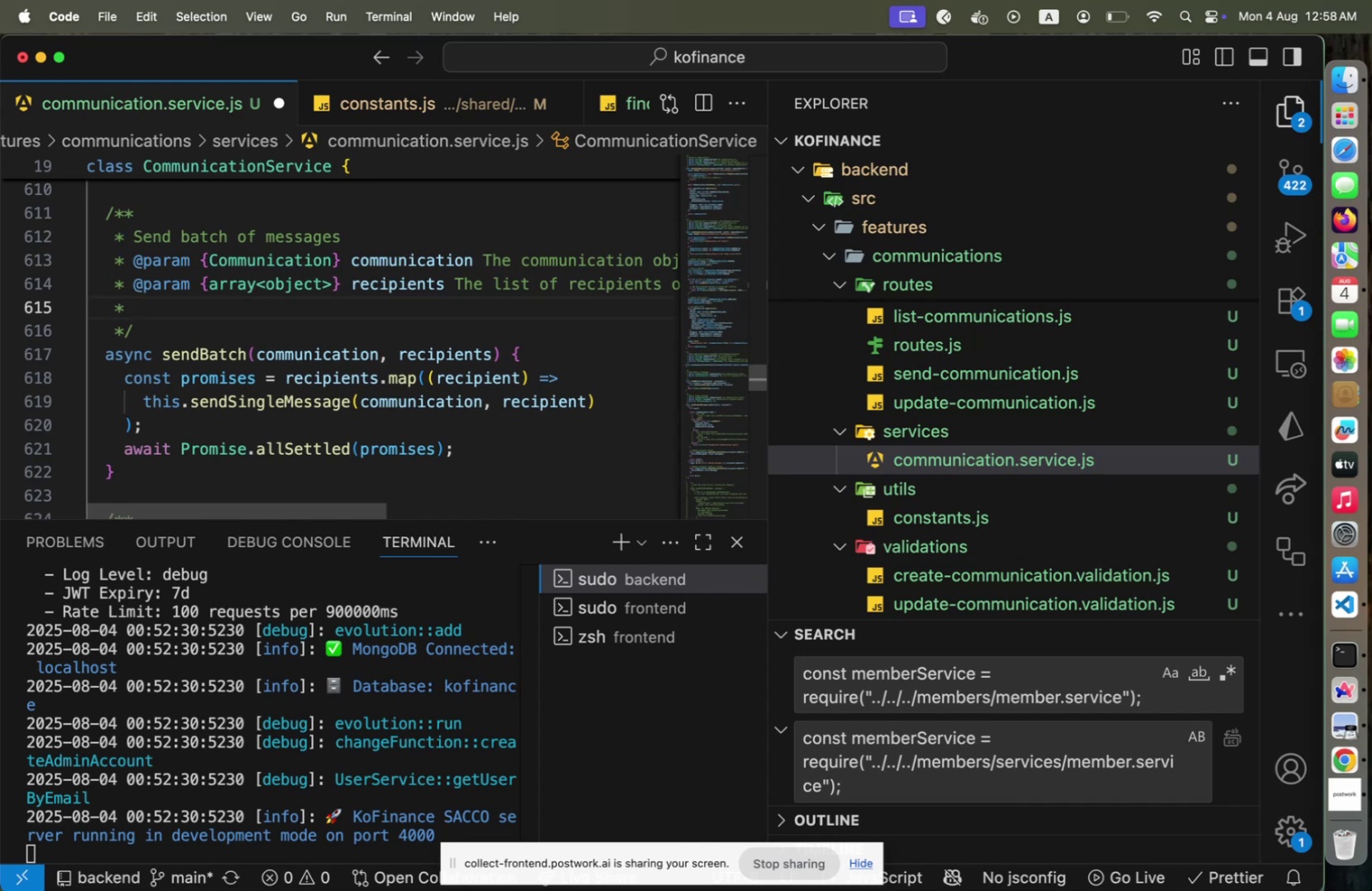 
key(Shift+Home)
 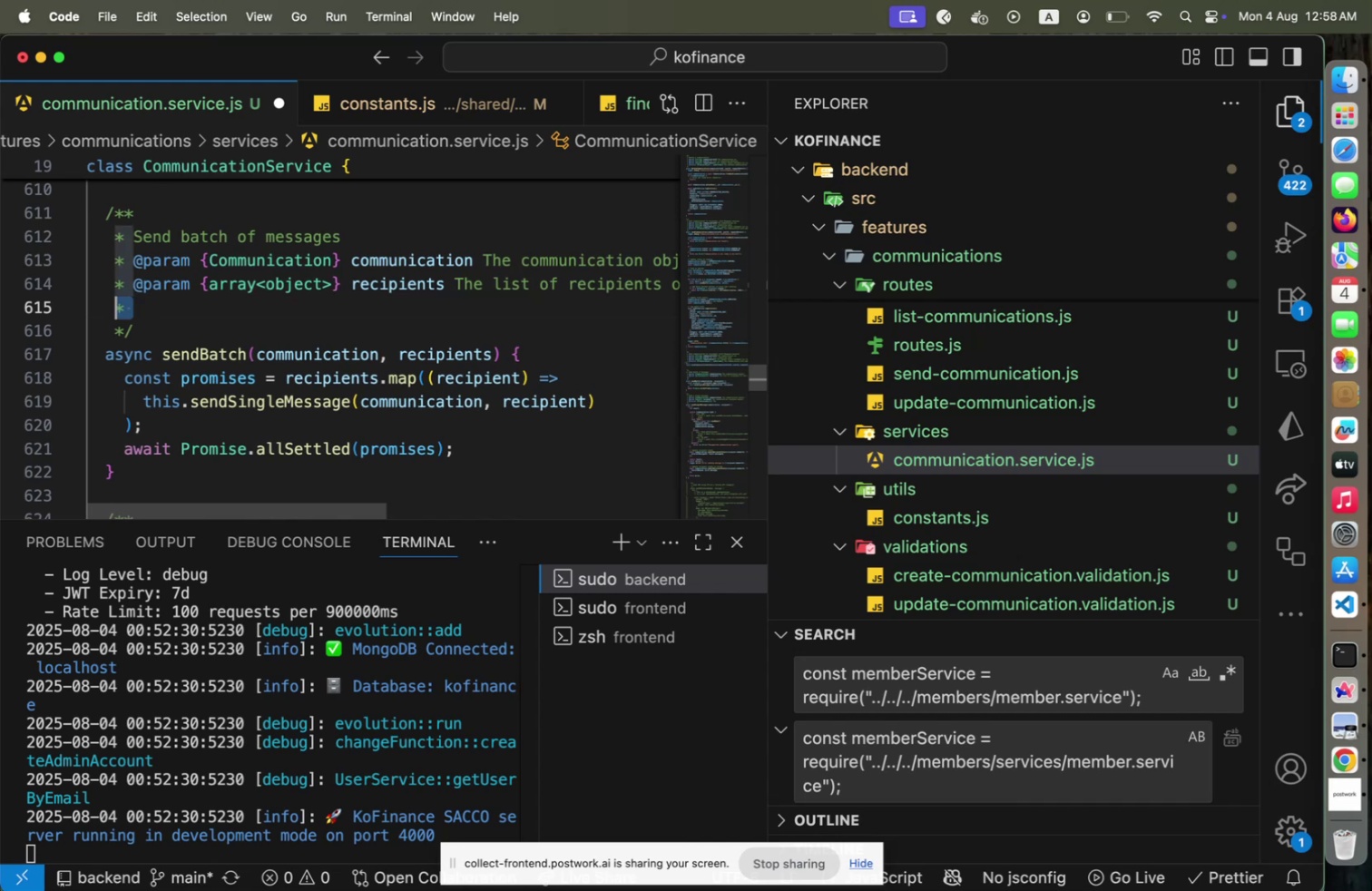 
key(Backspace)
 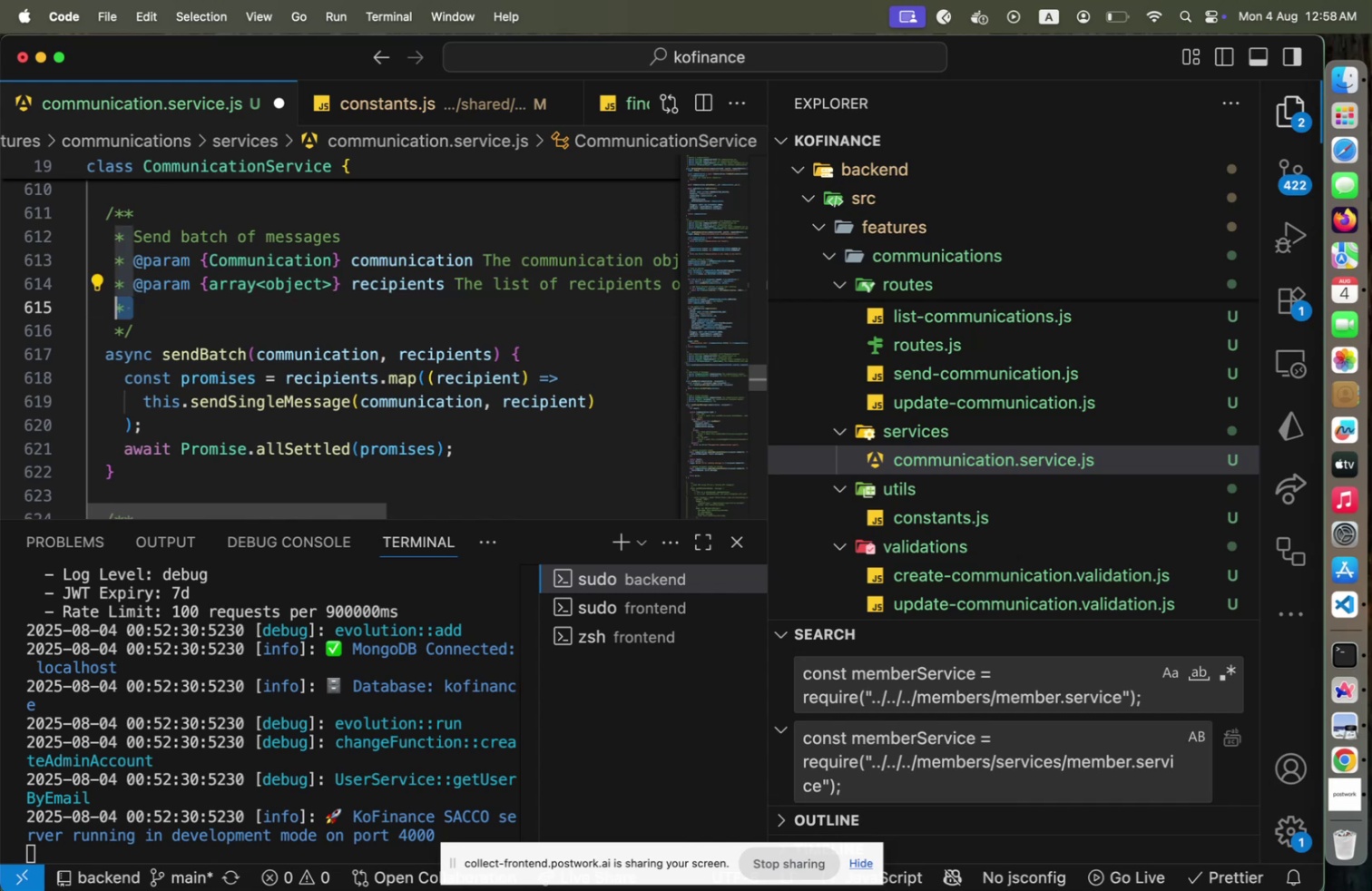 
key(Backspace)
 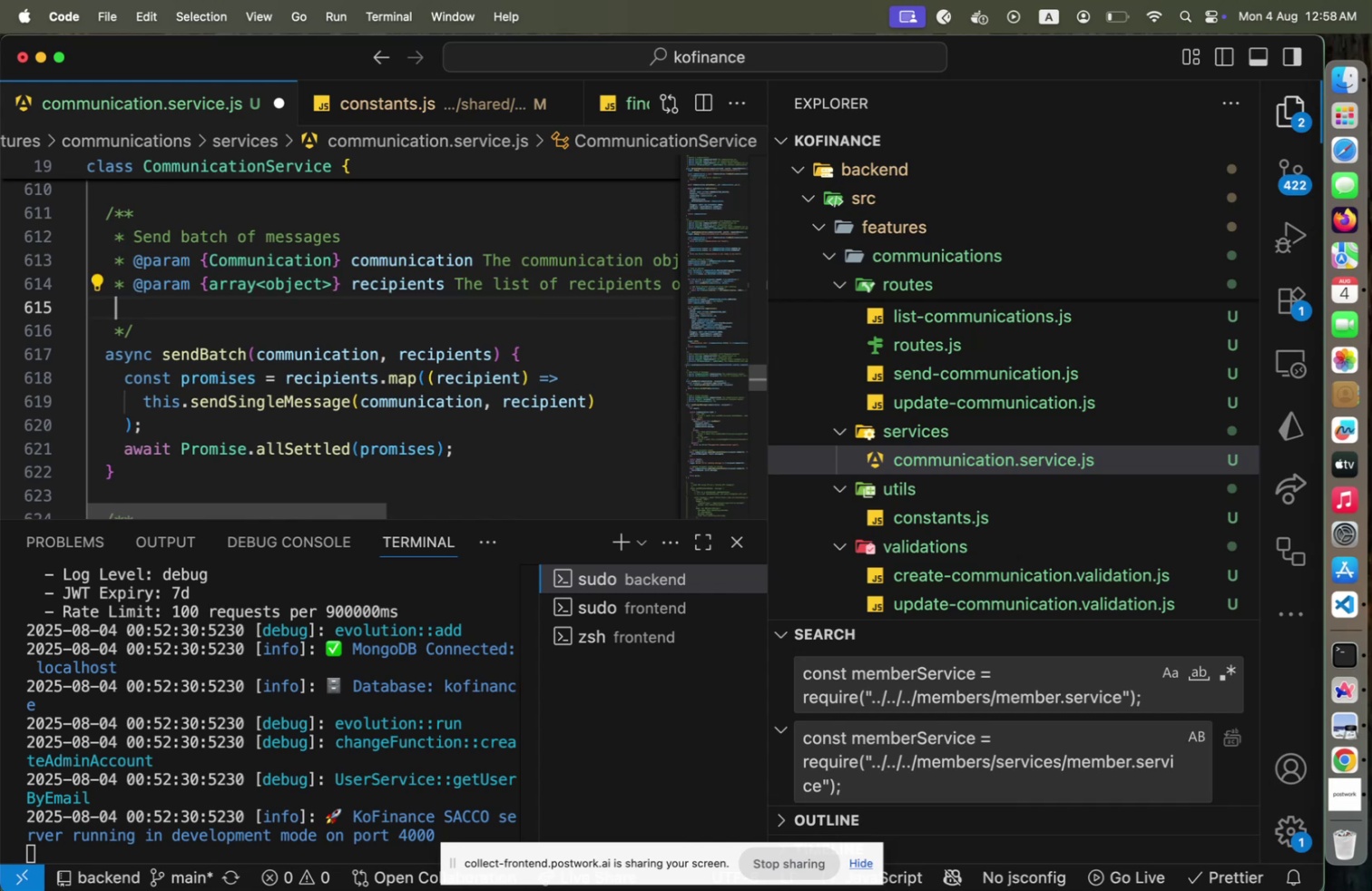 
key(Backspace)
 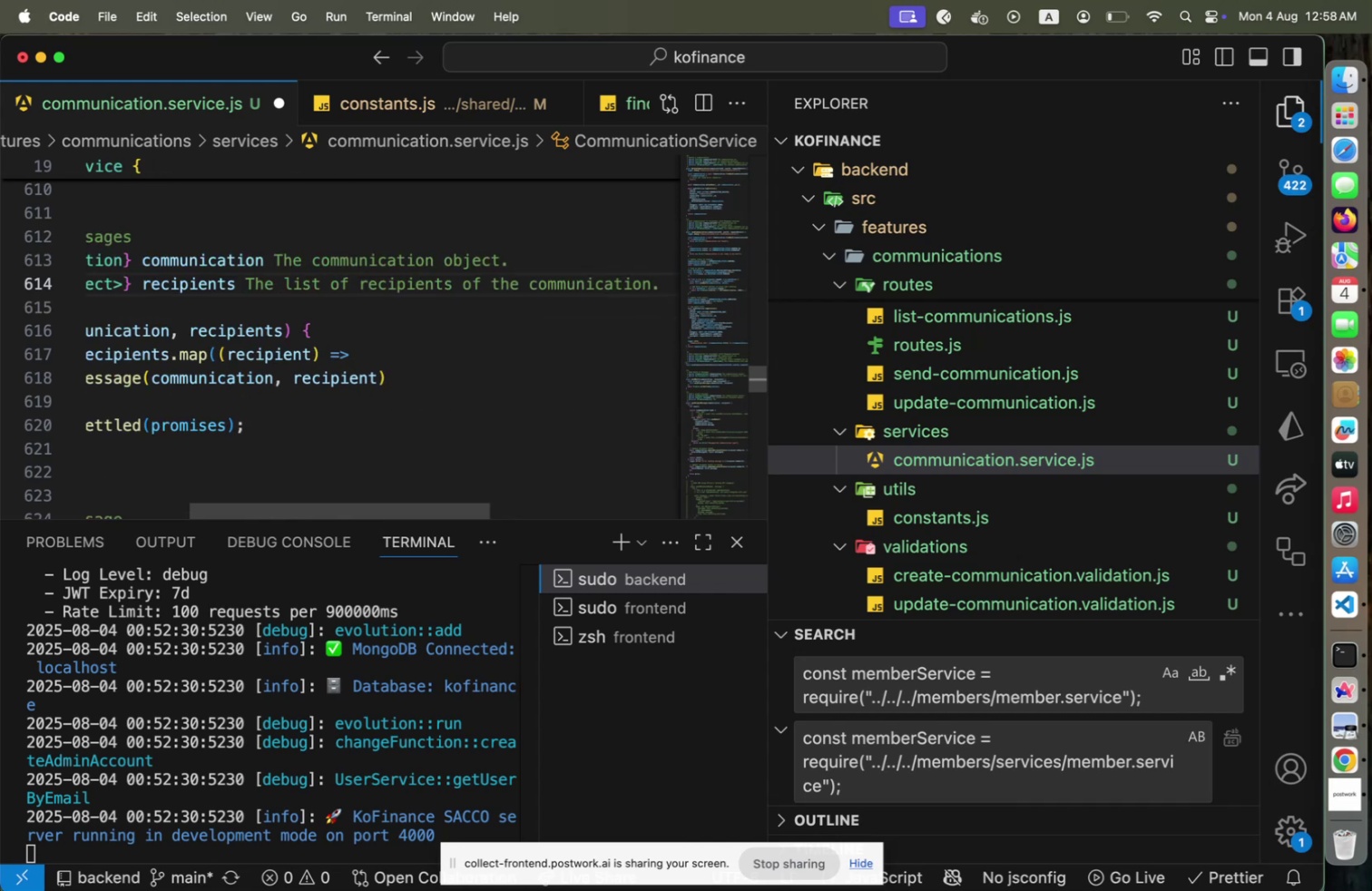 
key(Home)
 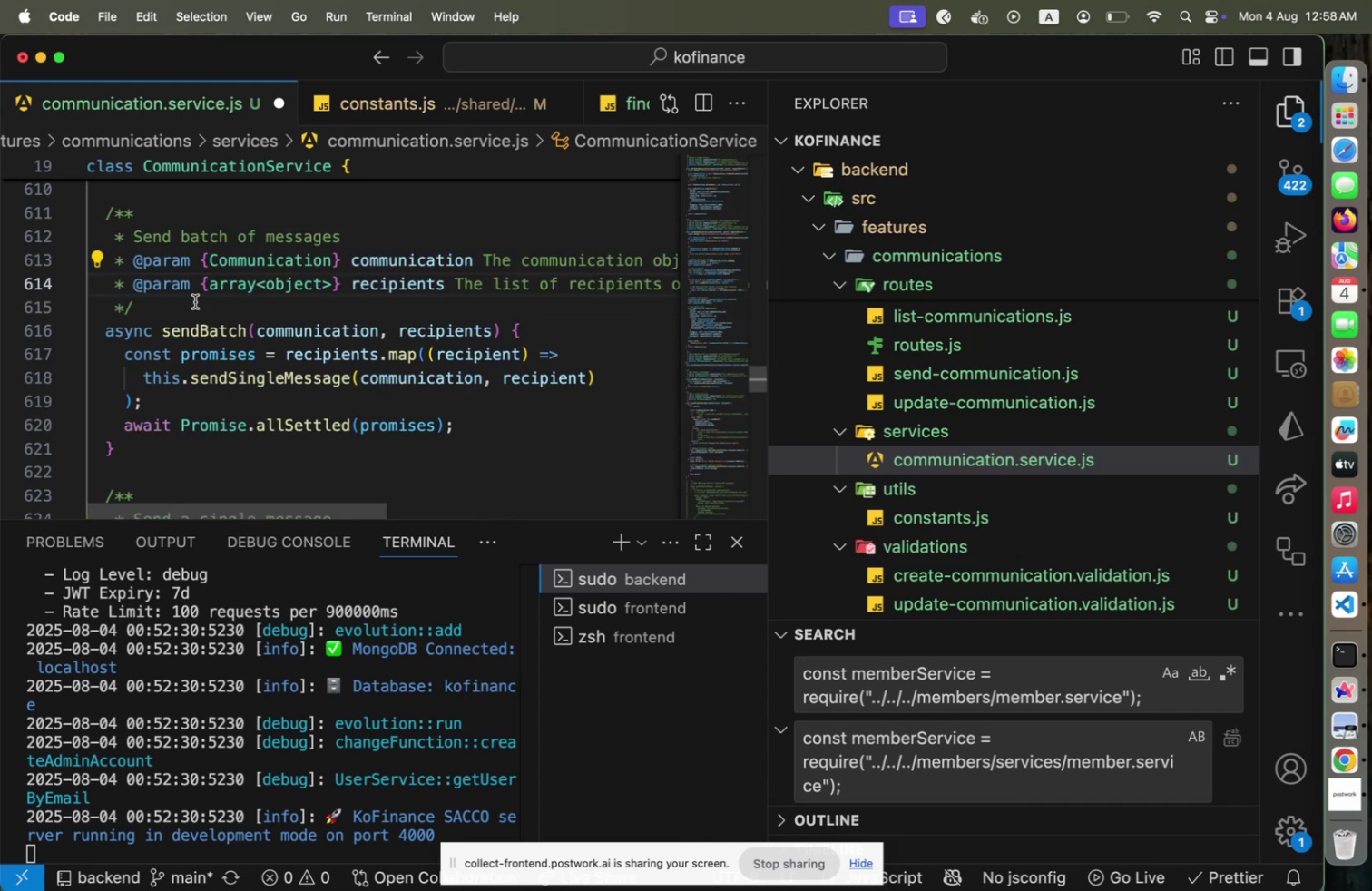 
scroll: coordinate [248, 363], scroll_direction: down, amount: 11.0
 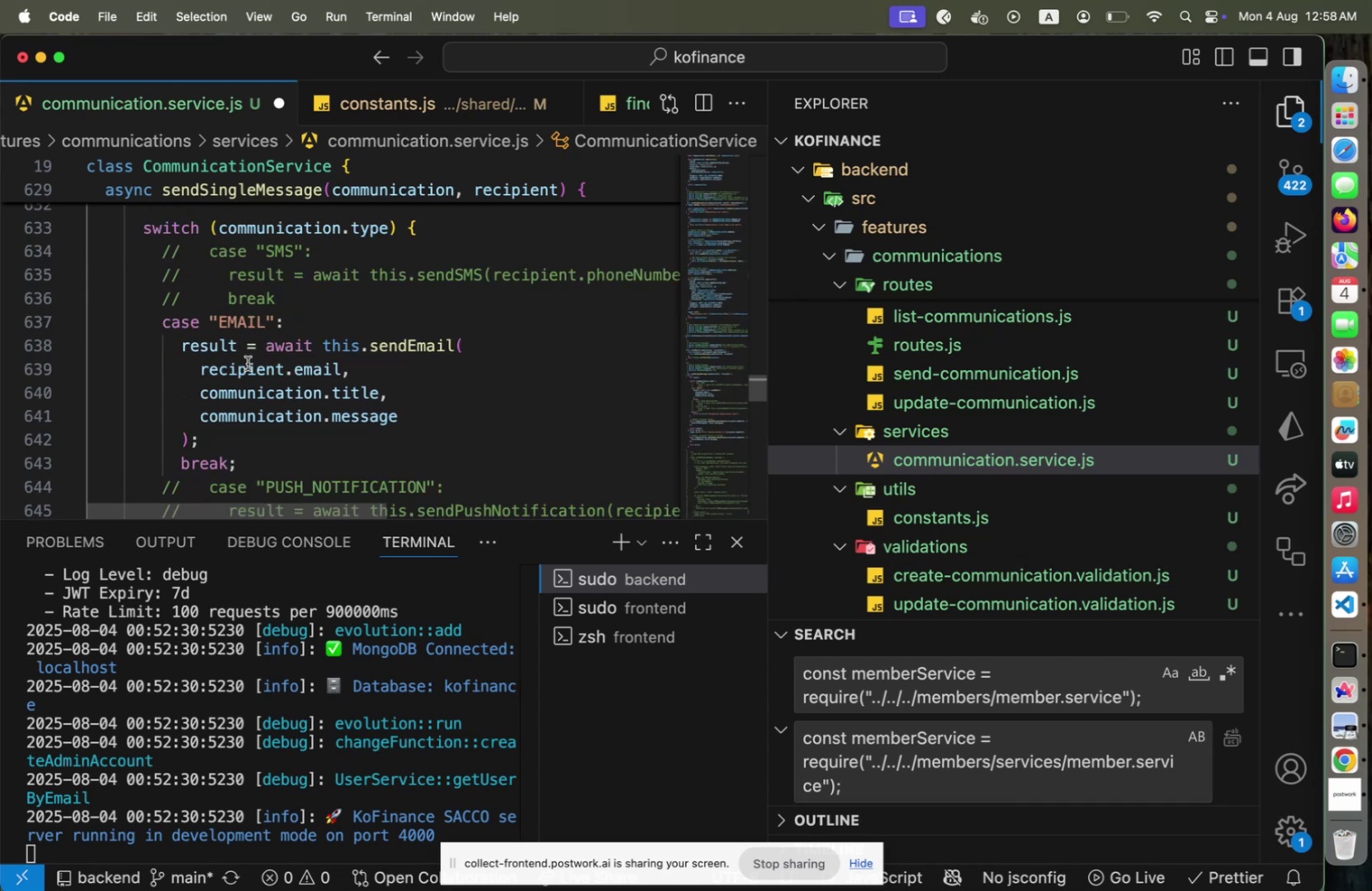 
hold_key(key=CommandLeft, duration=0.97)
left_click([409, 342])
 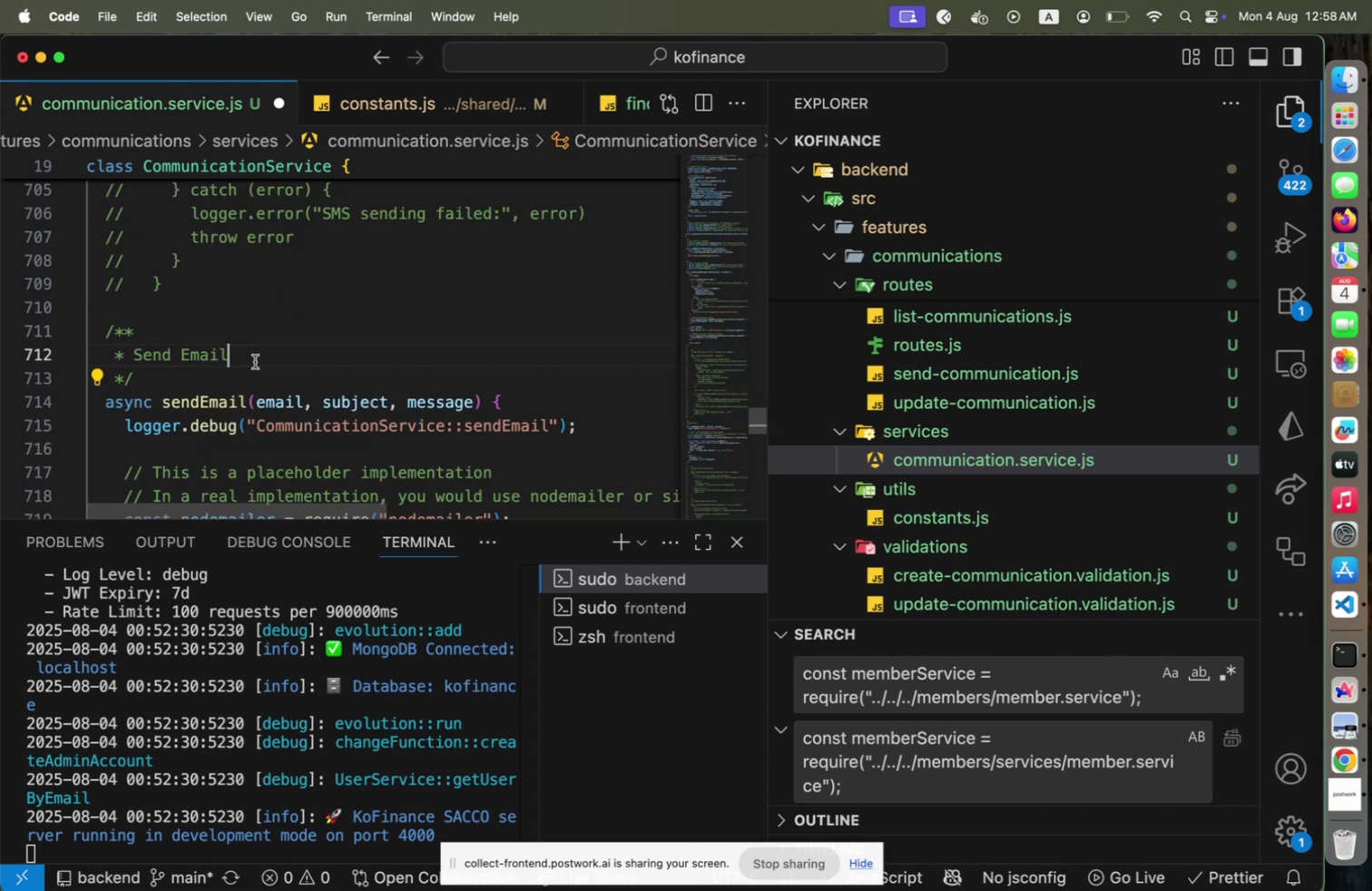 
key(ArrowLeft)
 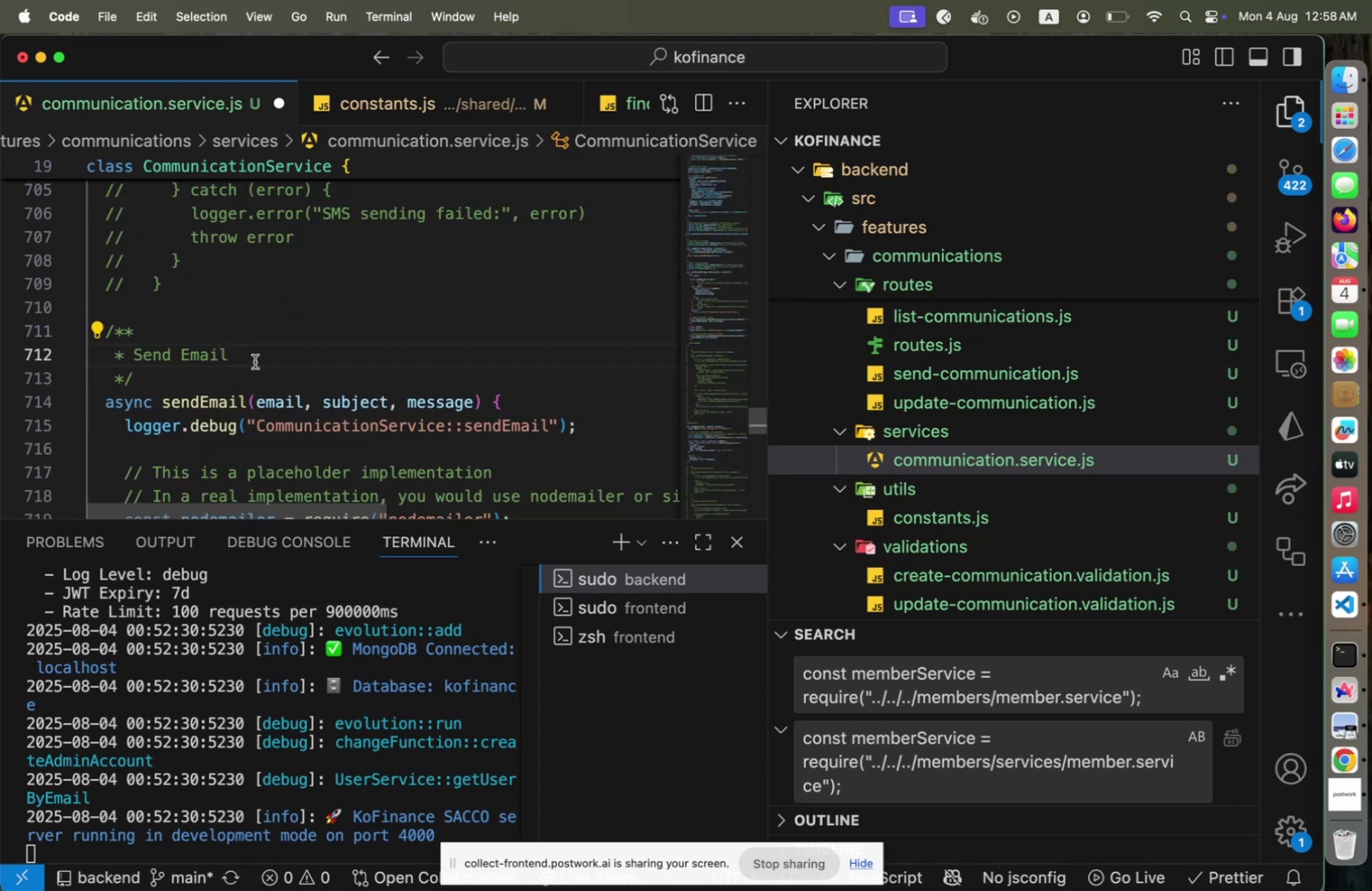 
key(ArrowLeft)
 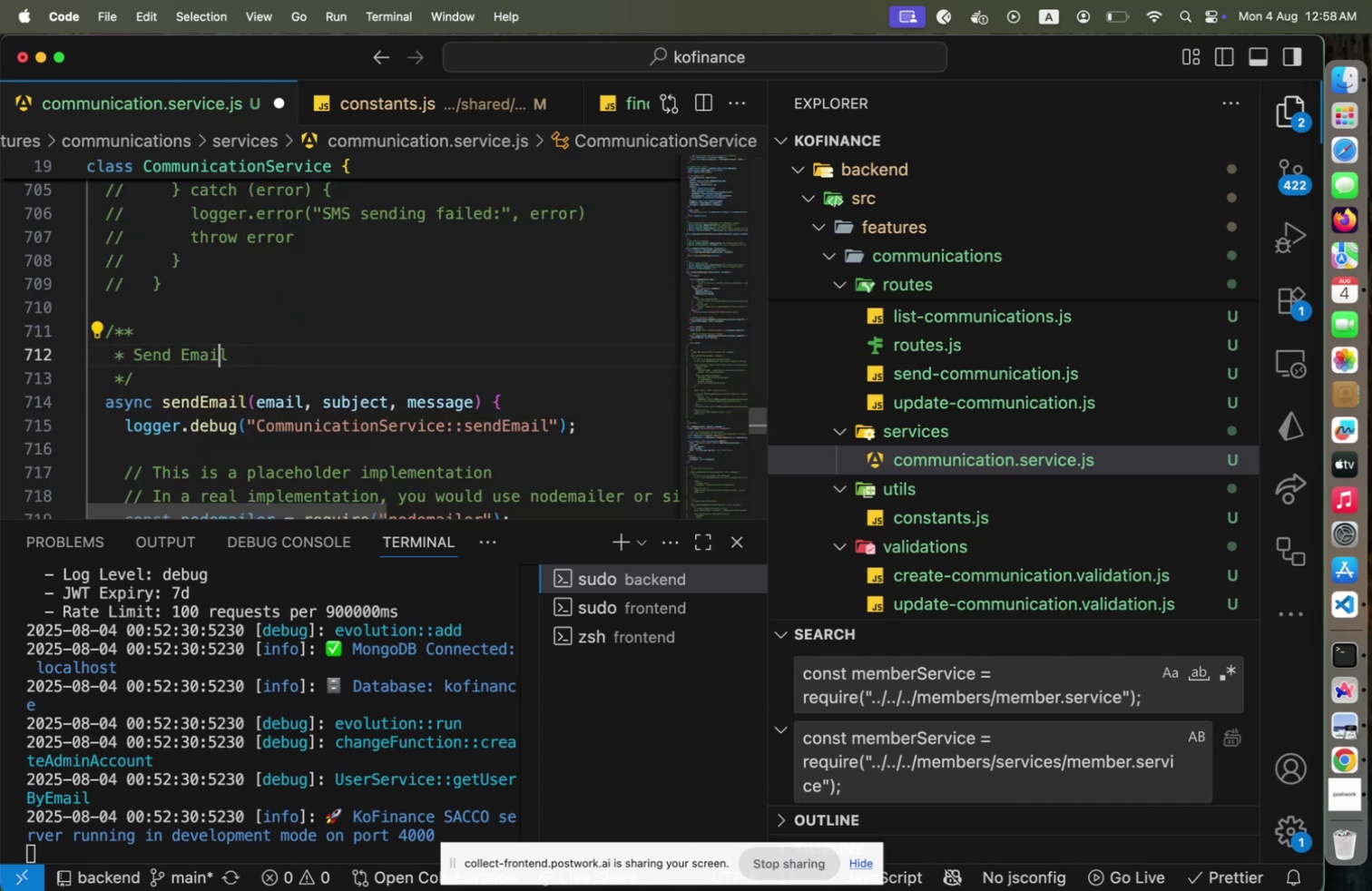 
key(ArrowLeft)
 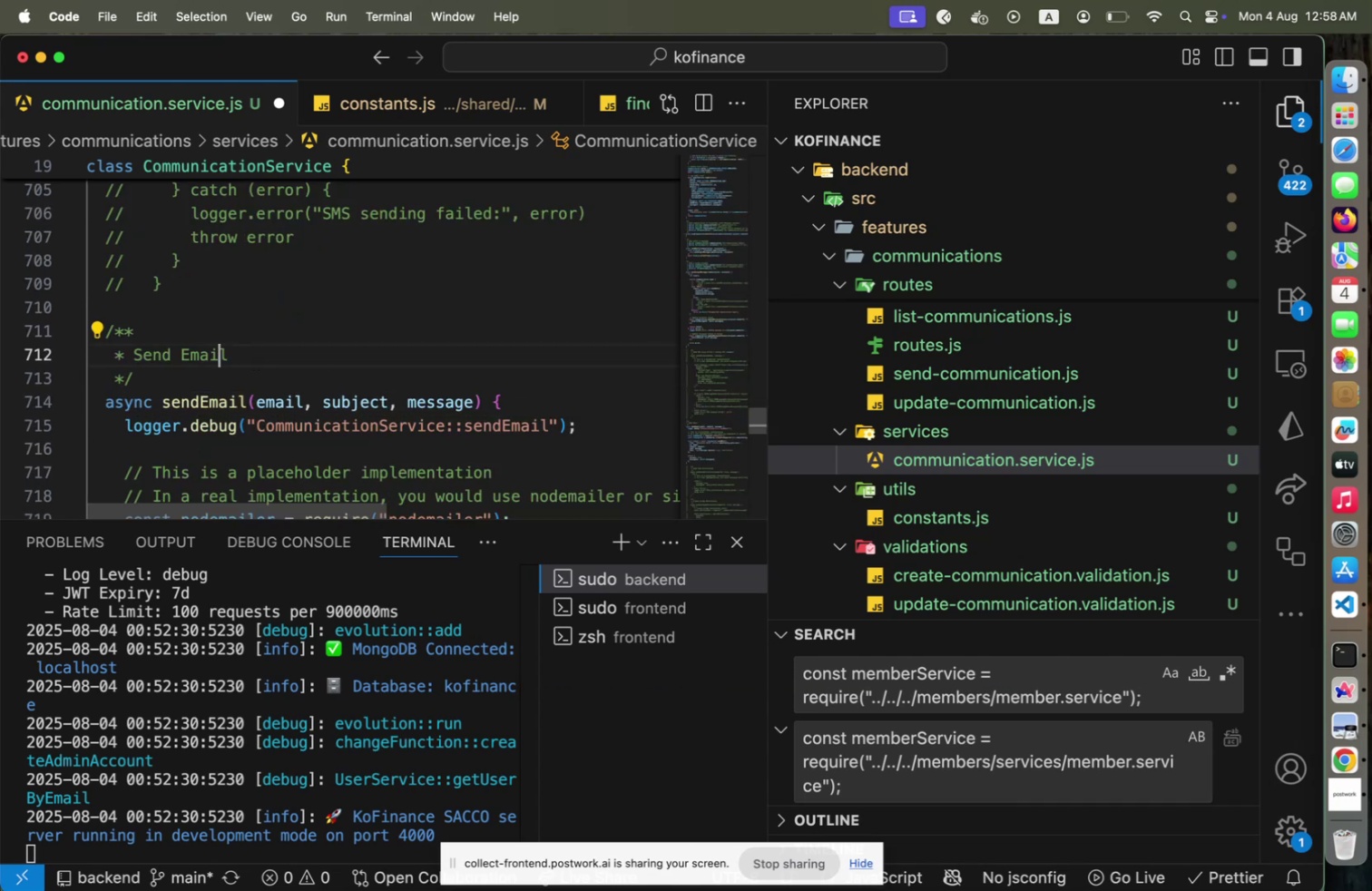 
key(ArrowLeft)
 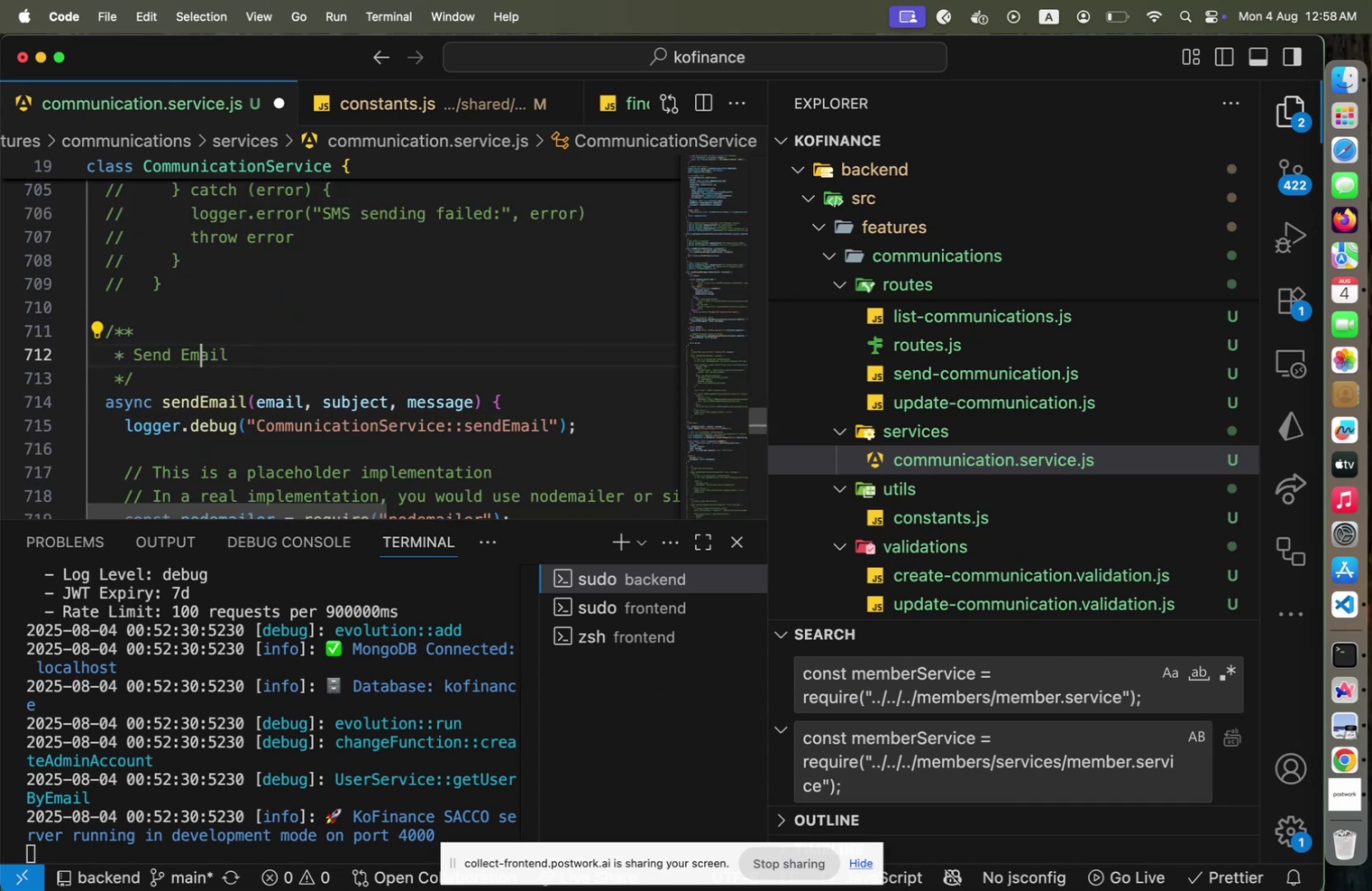 
key(ArrowLeft)
 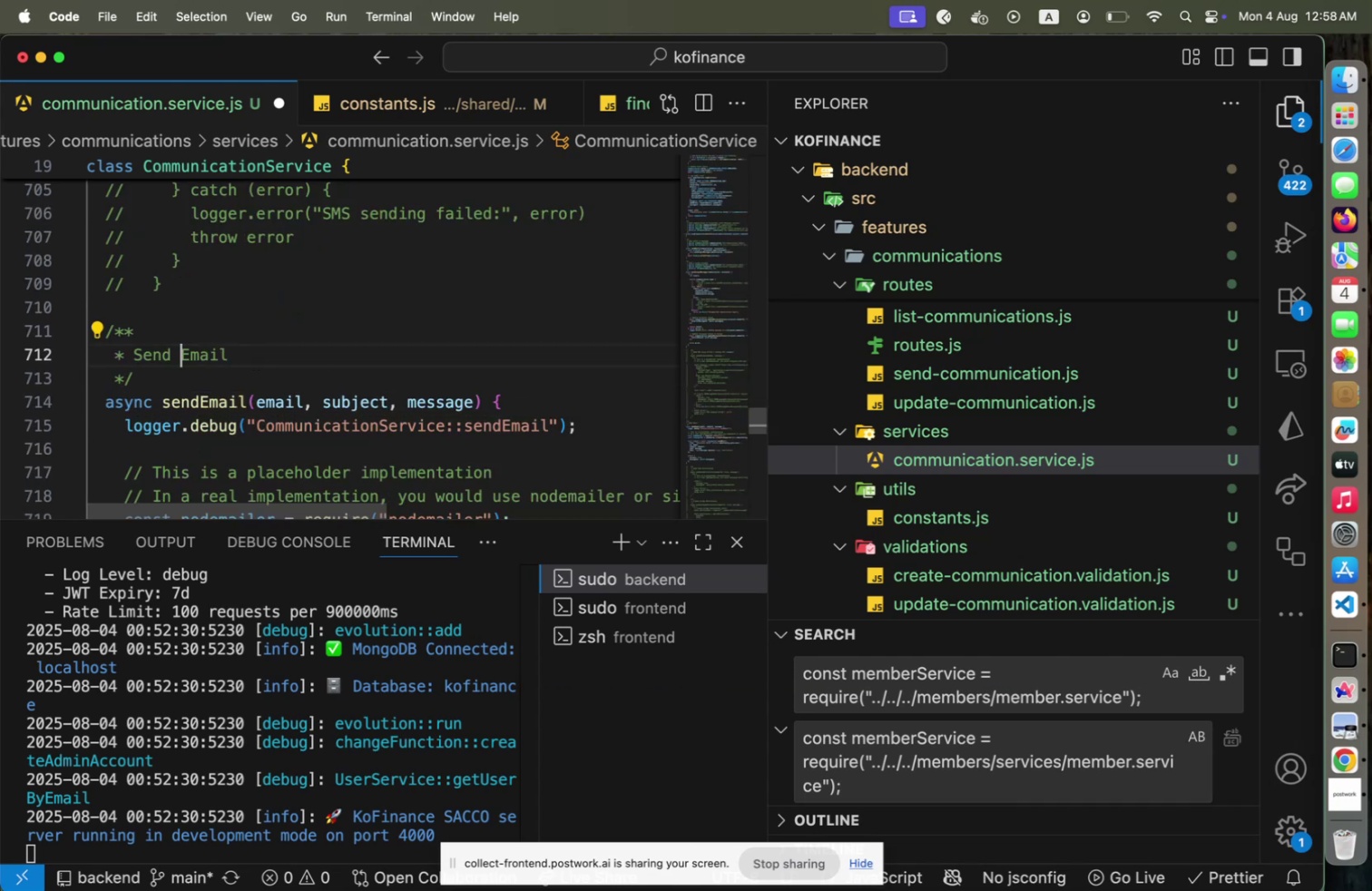 
type(a com)
key(Backspace)
key(Backspace)
key(Backspace)
key(Backspace)
type(n )
 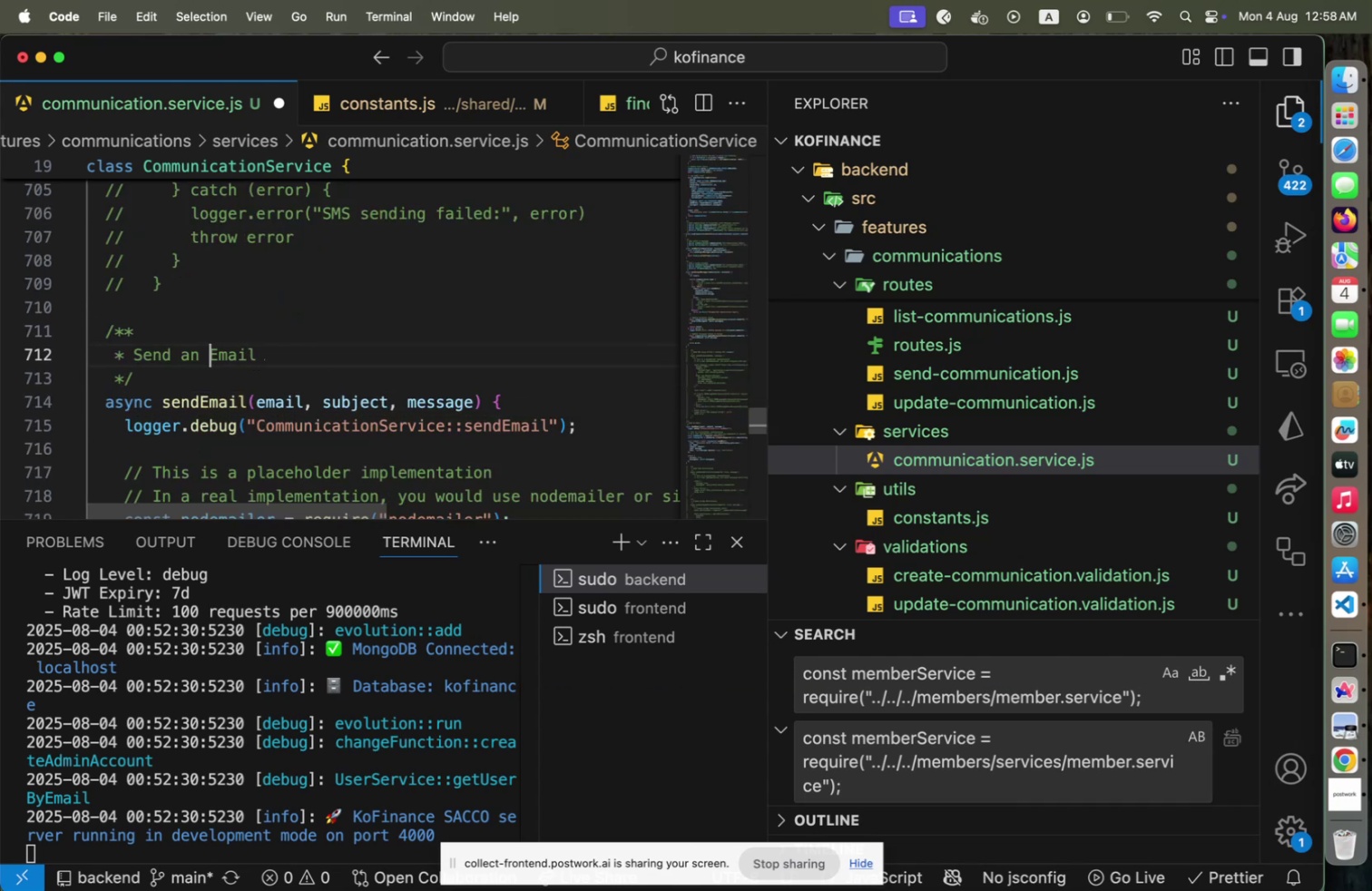 
key(Shift+ArrowRight)
 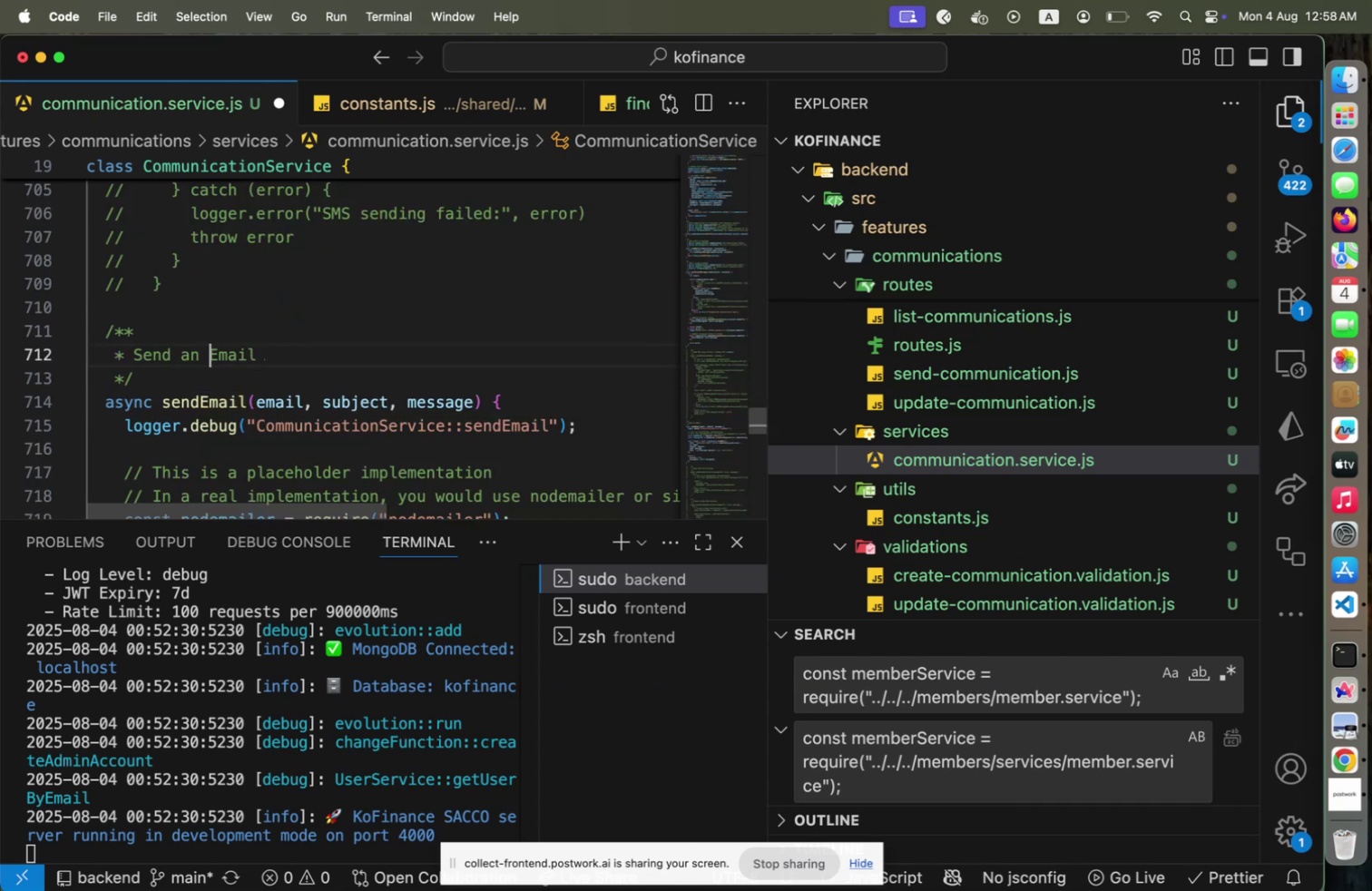 
key(E)
 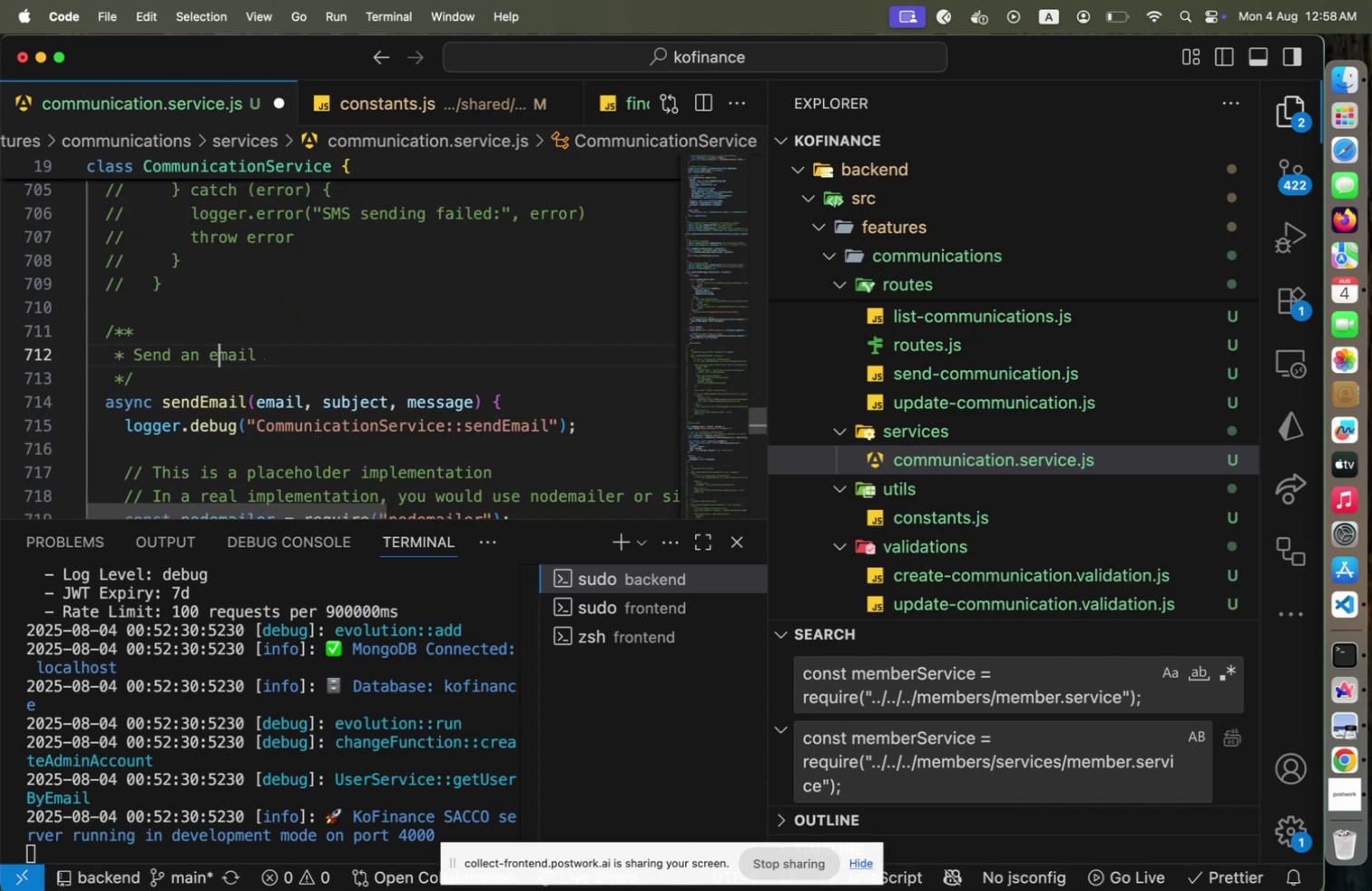 
key(End)
 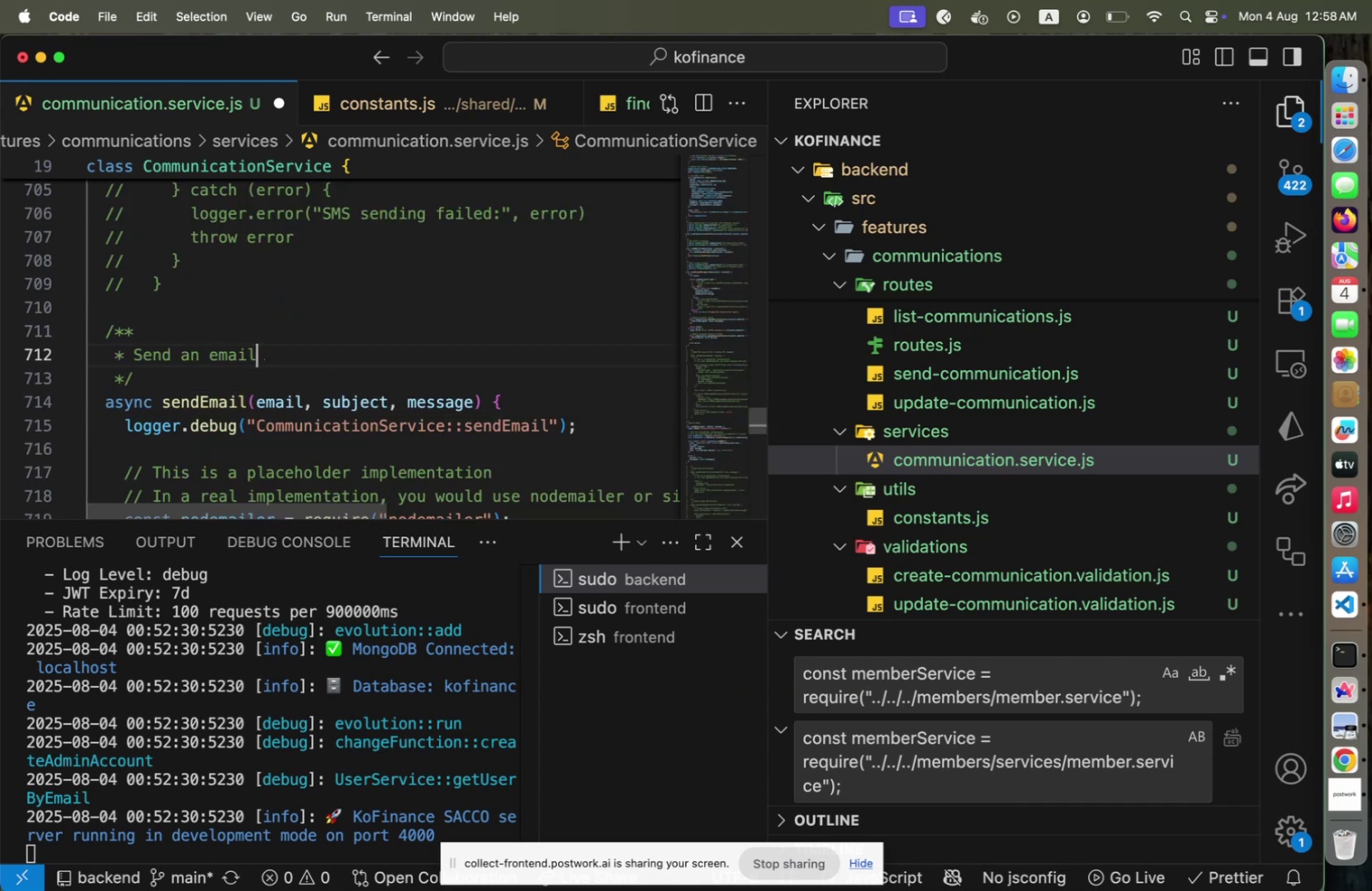 
key(Period)
 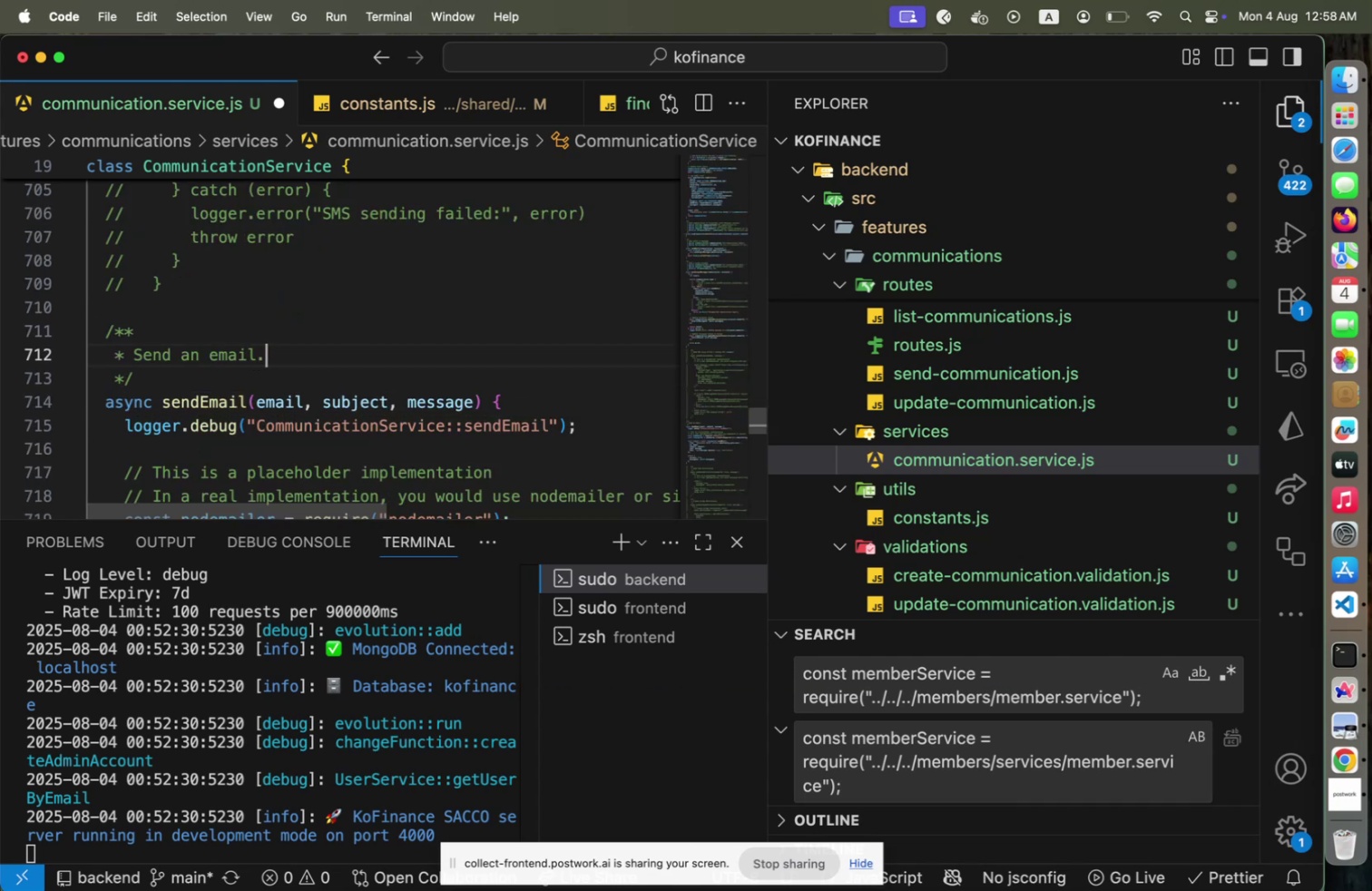 
key(Enter)
 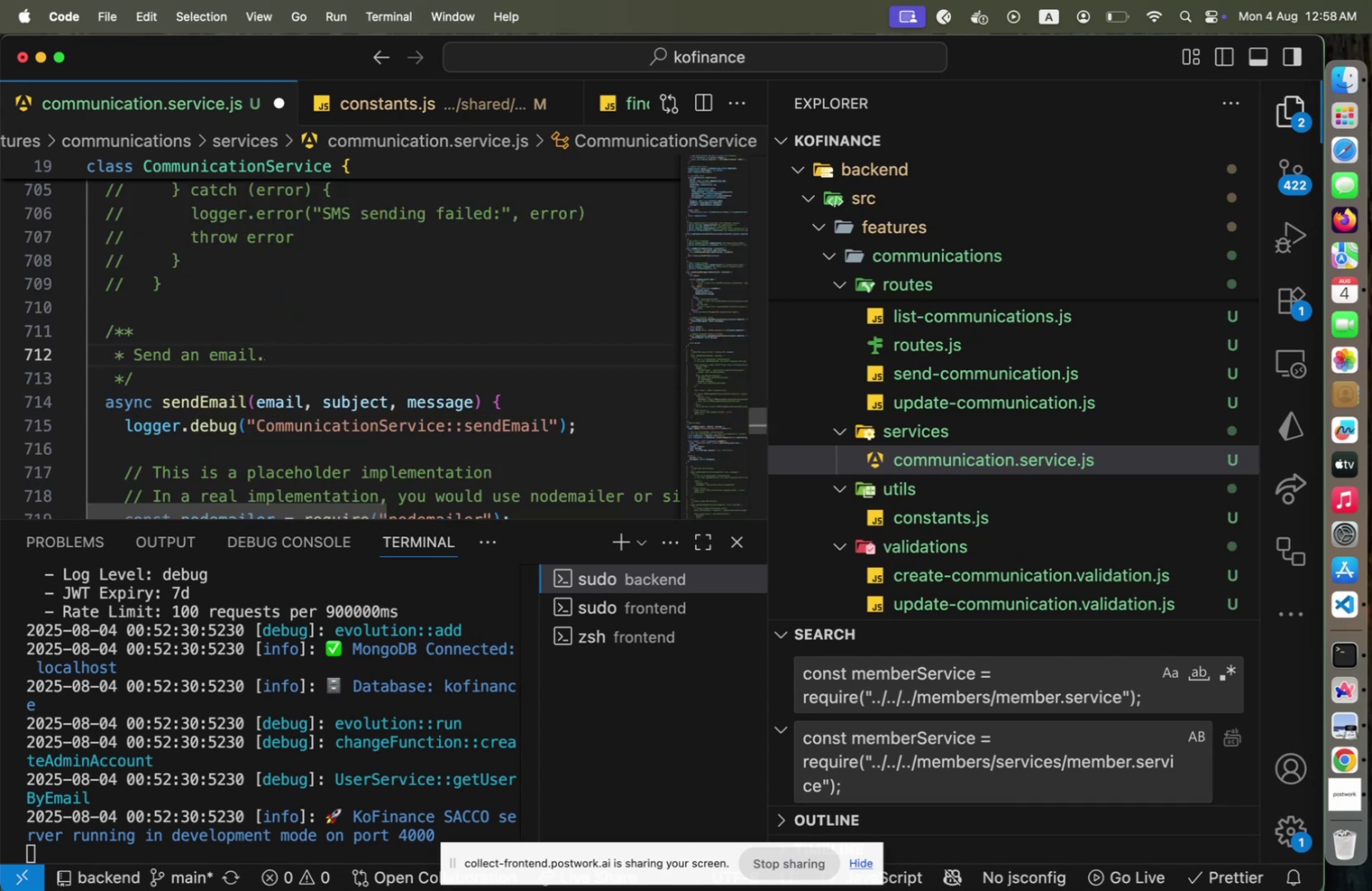 
type(@pa)
 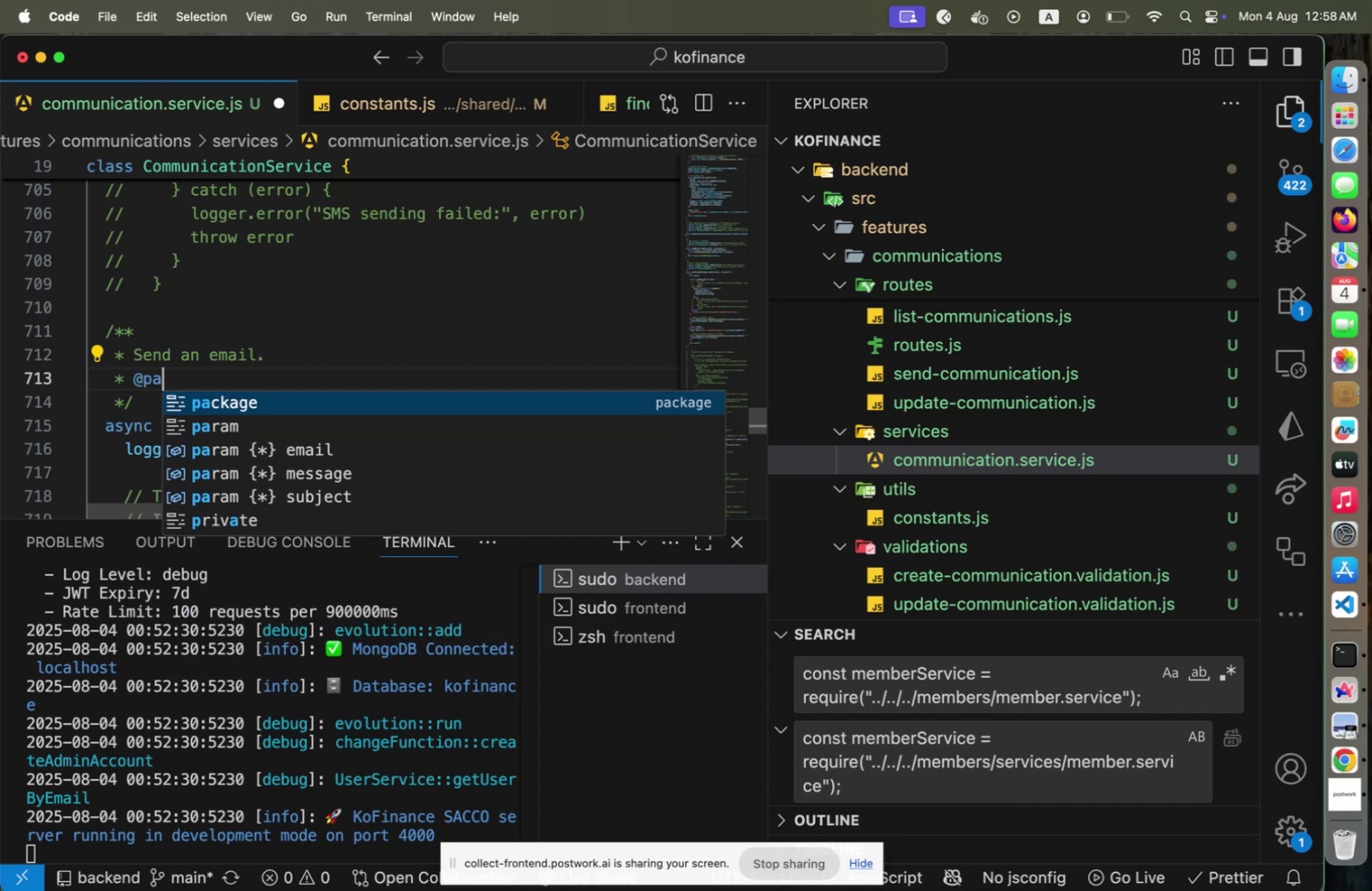 
key(ArrowDown)
 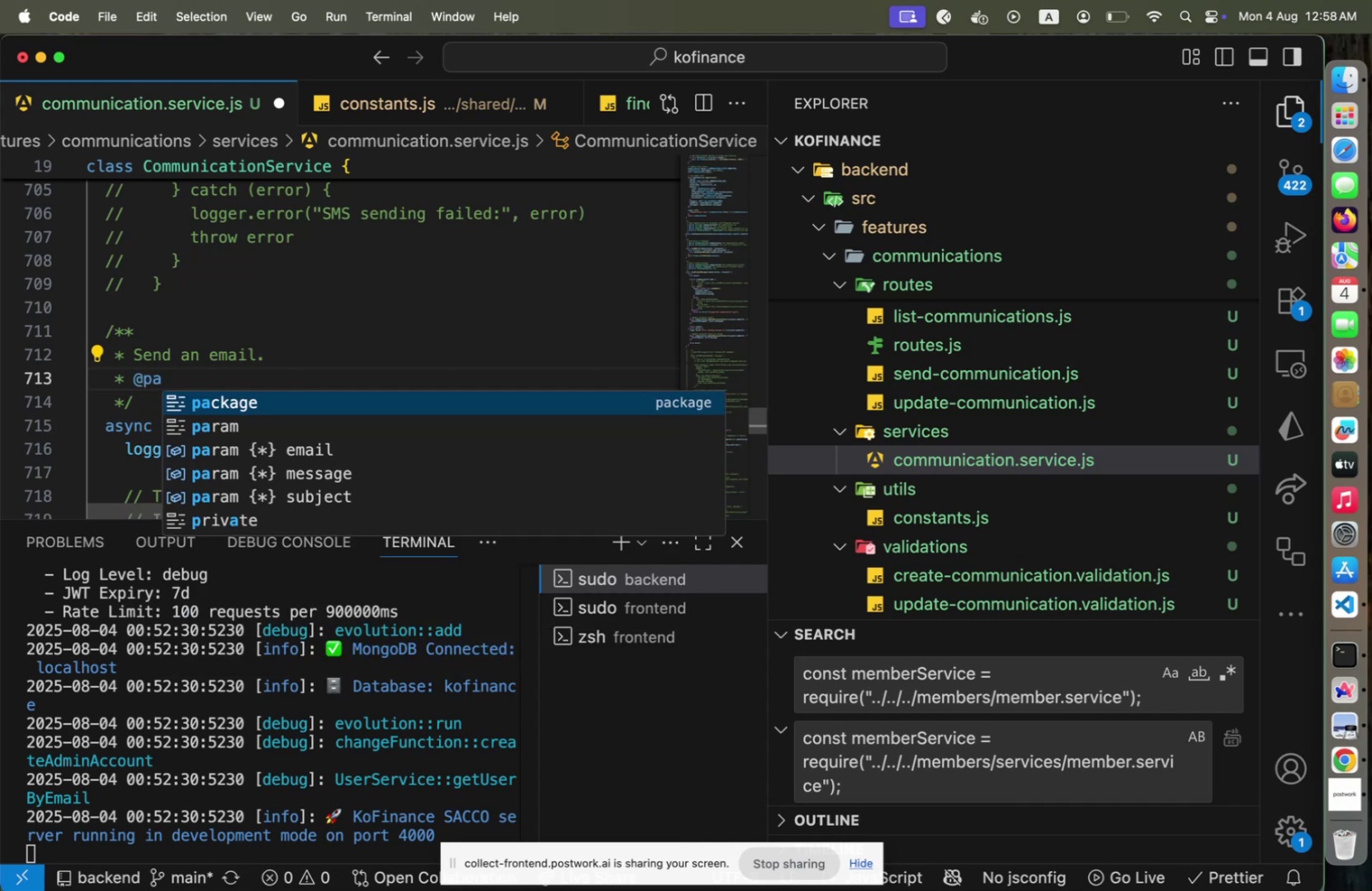 
key(Enter)
 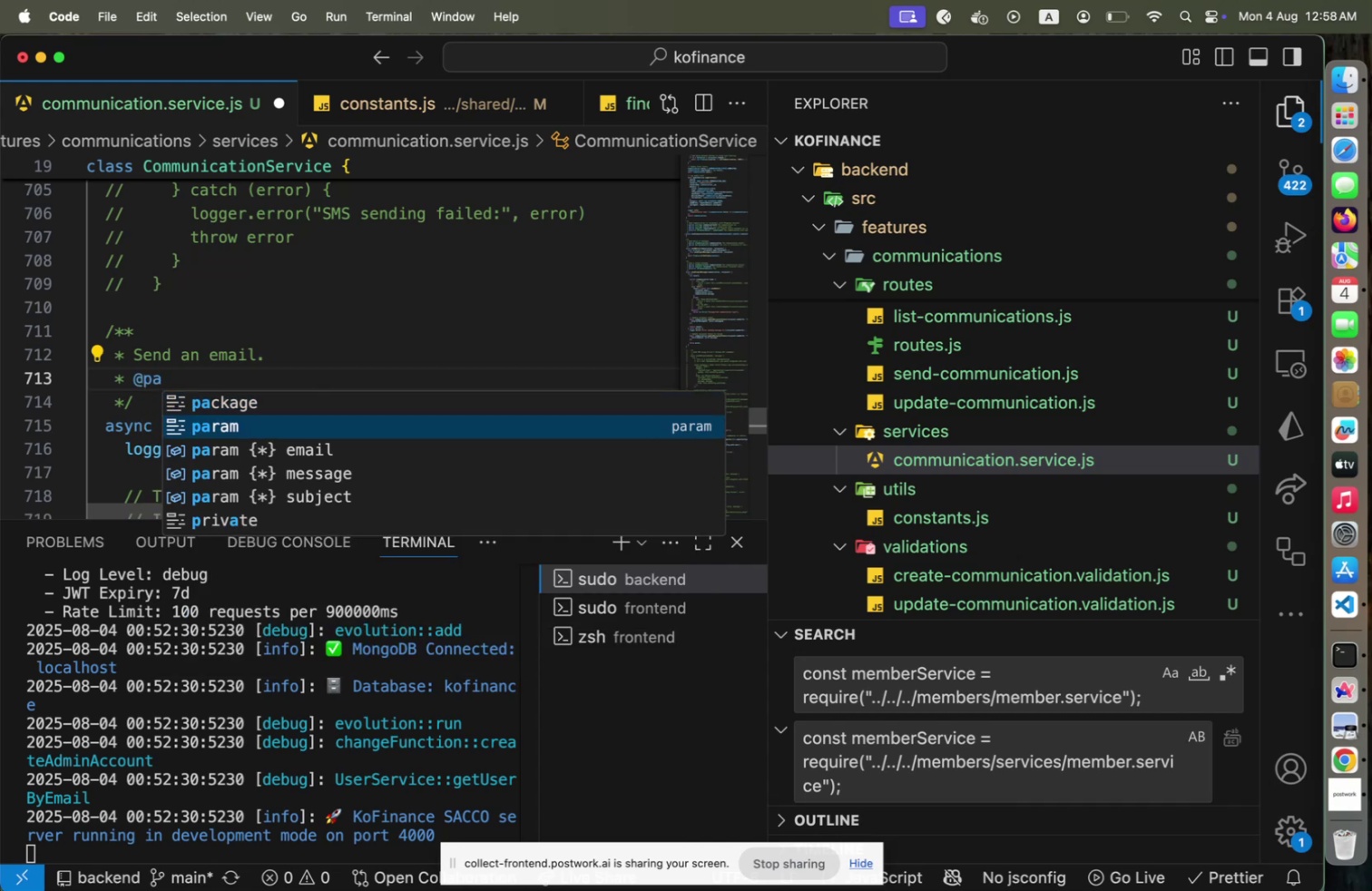 
type( {string)
 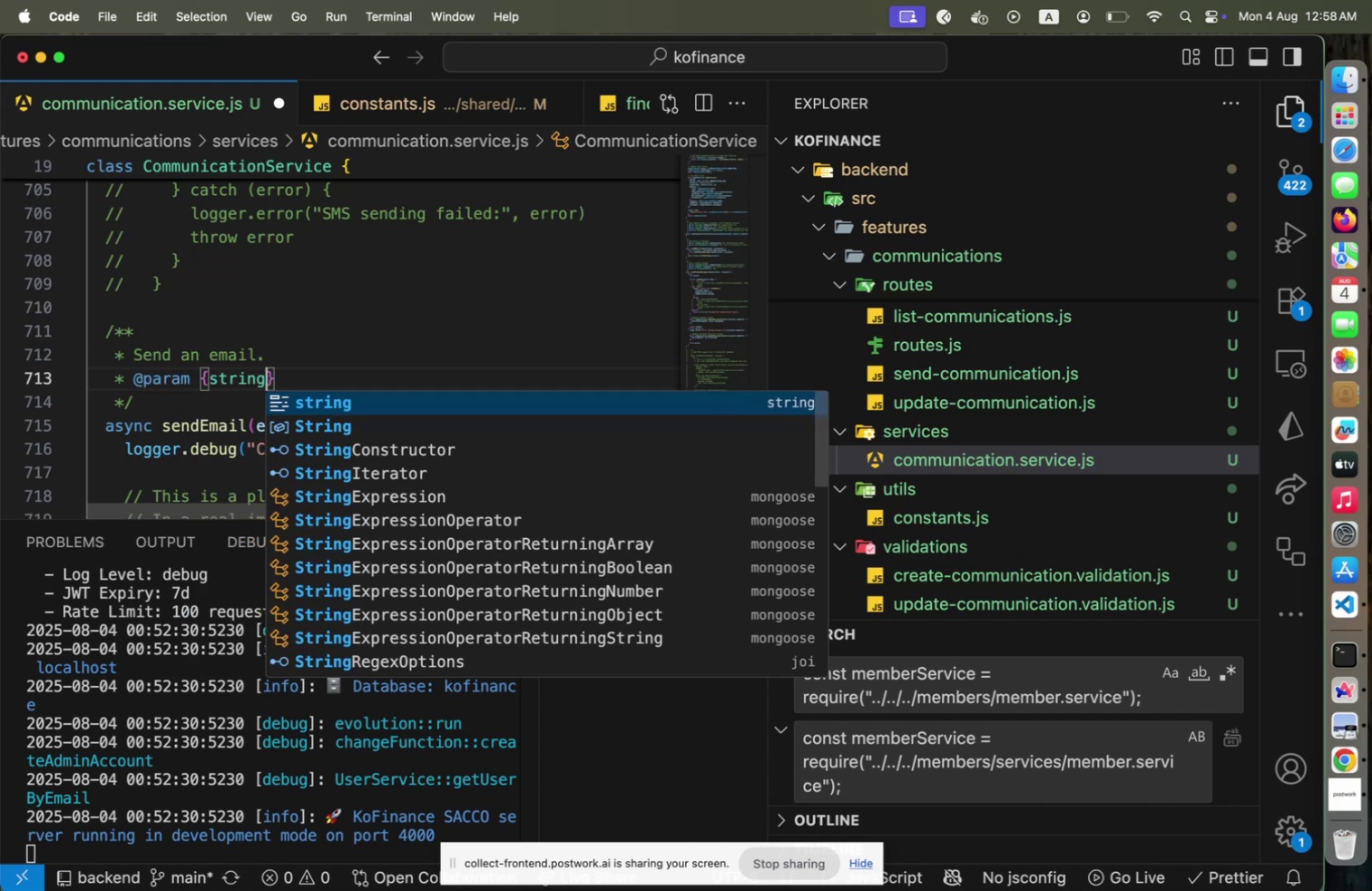 
 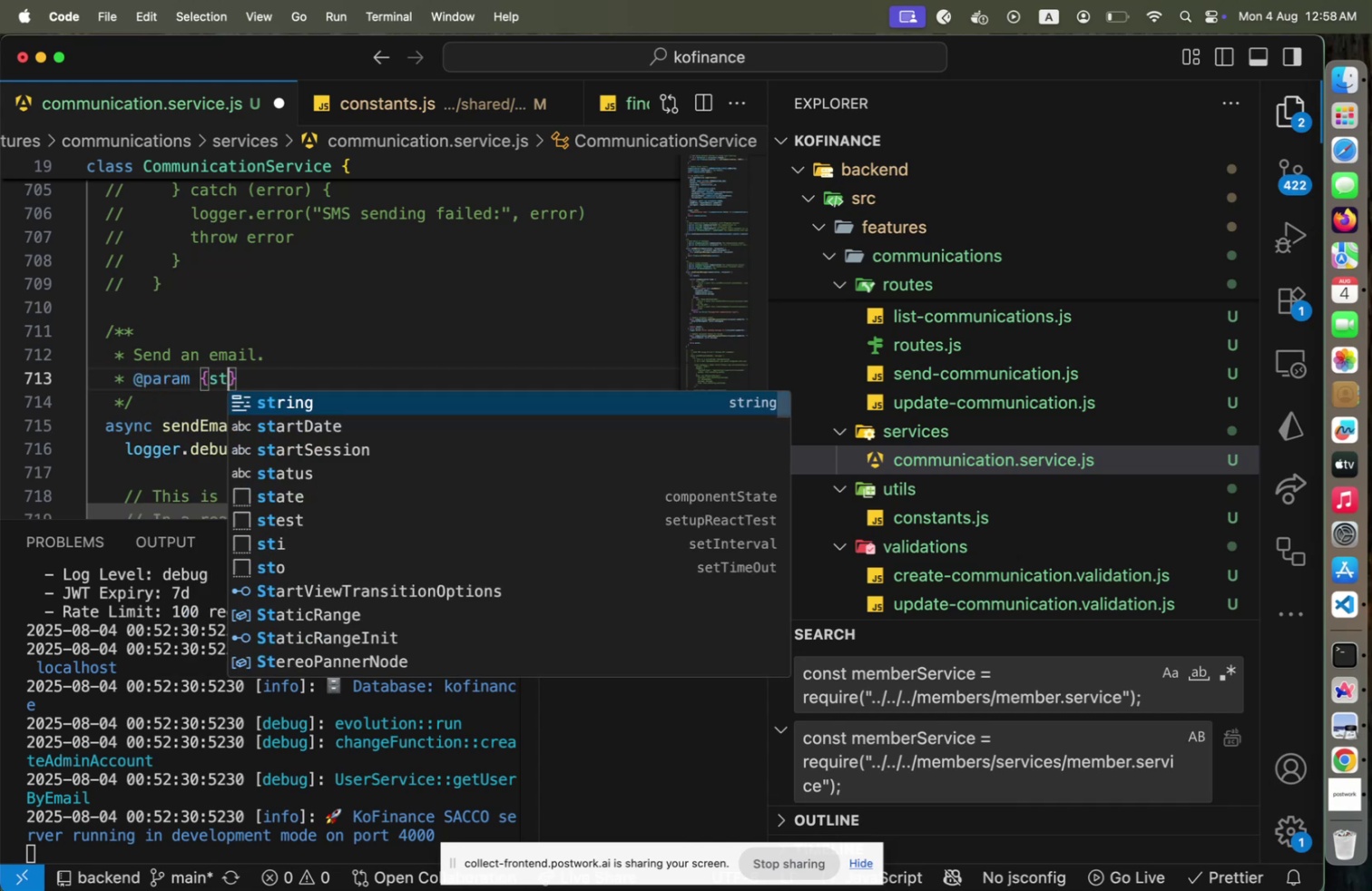 
key(ArrowRight)
 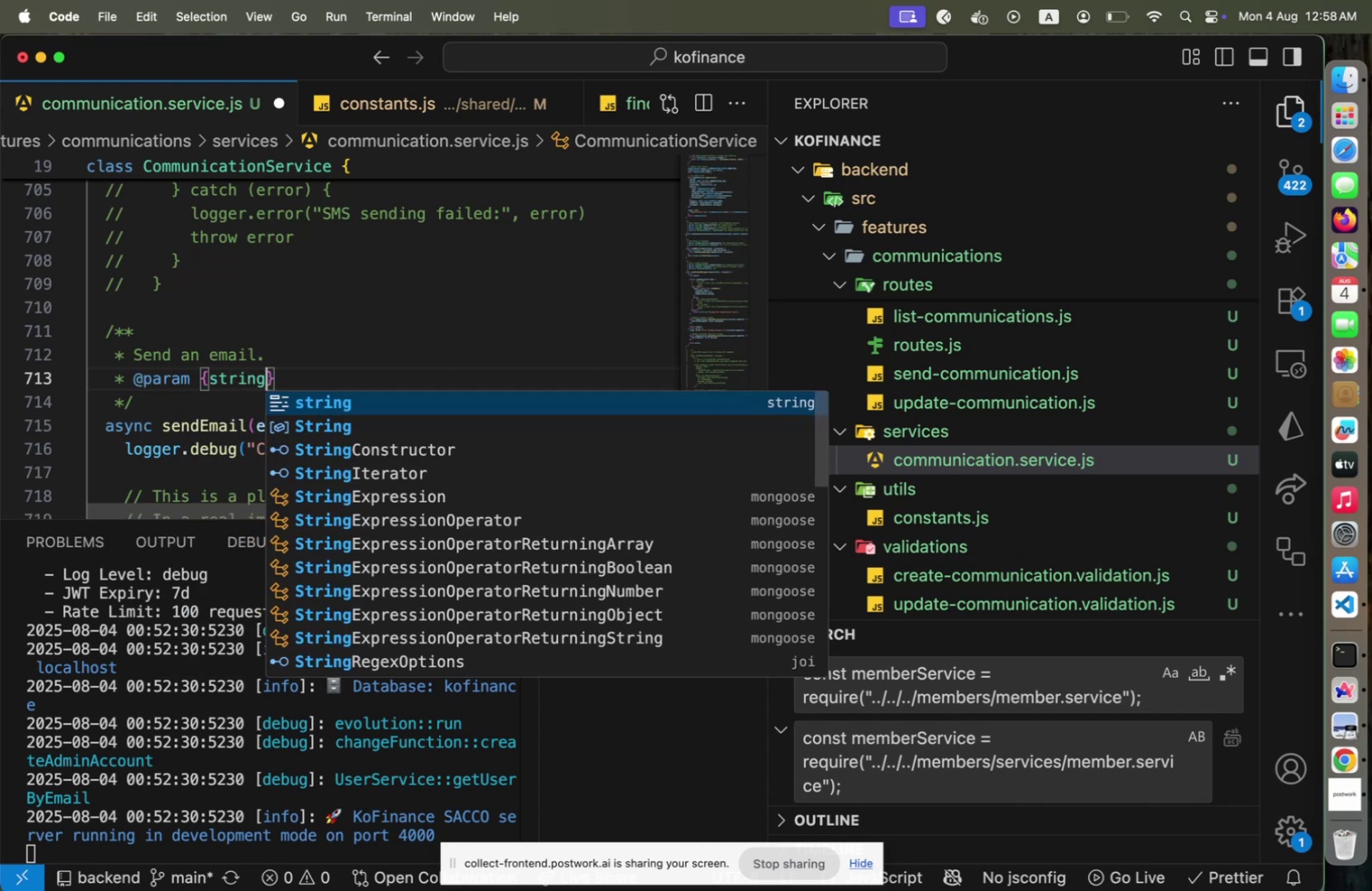 
type( email The email address of tje )
key(Backspace)
key(Backspace)
key(Backspace)
type(he recipient,)
 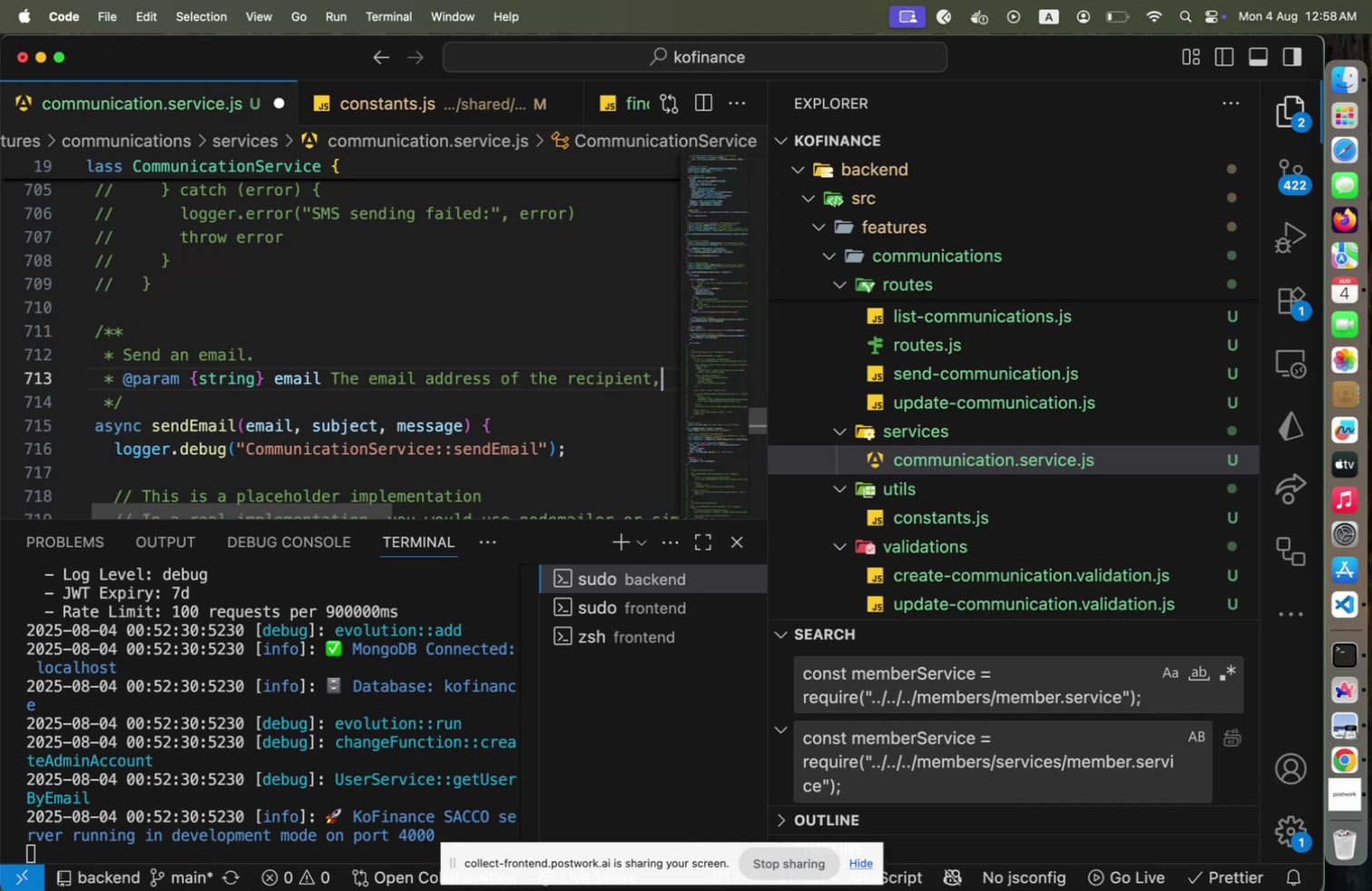 
key(Enter)
 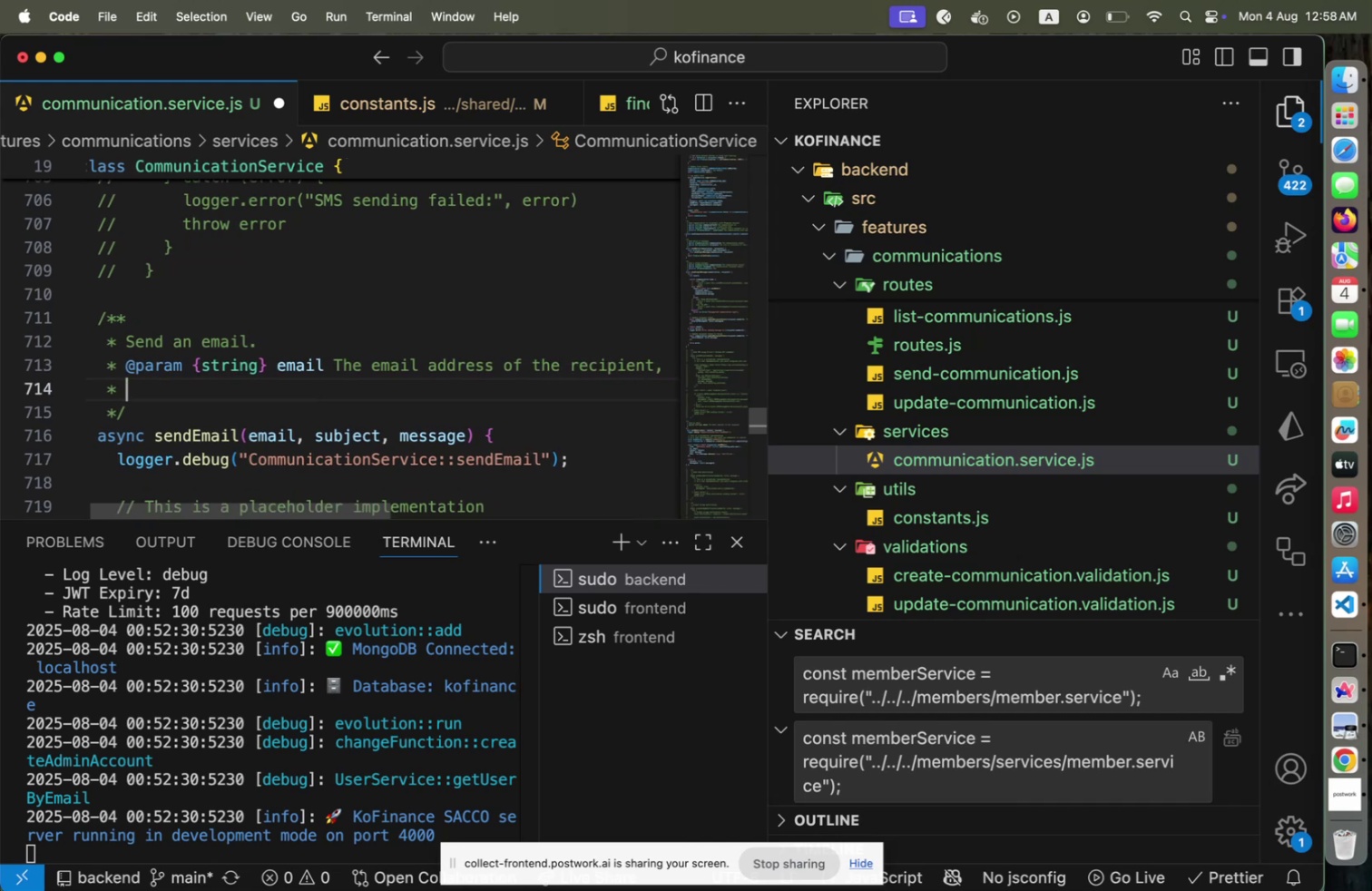 
key(ArrowUp)
 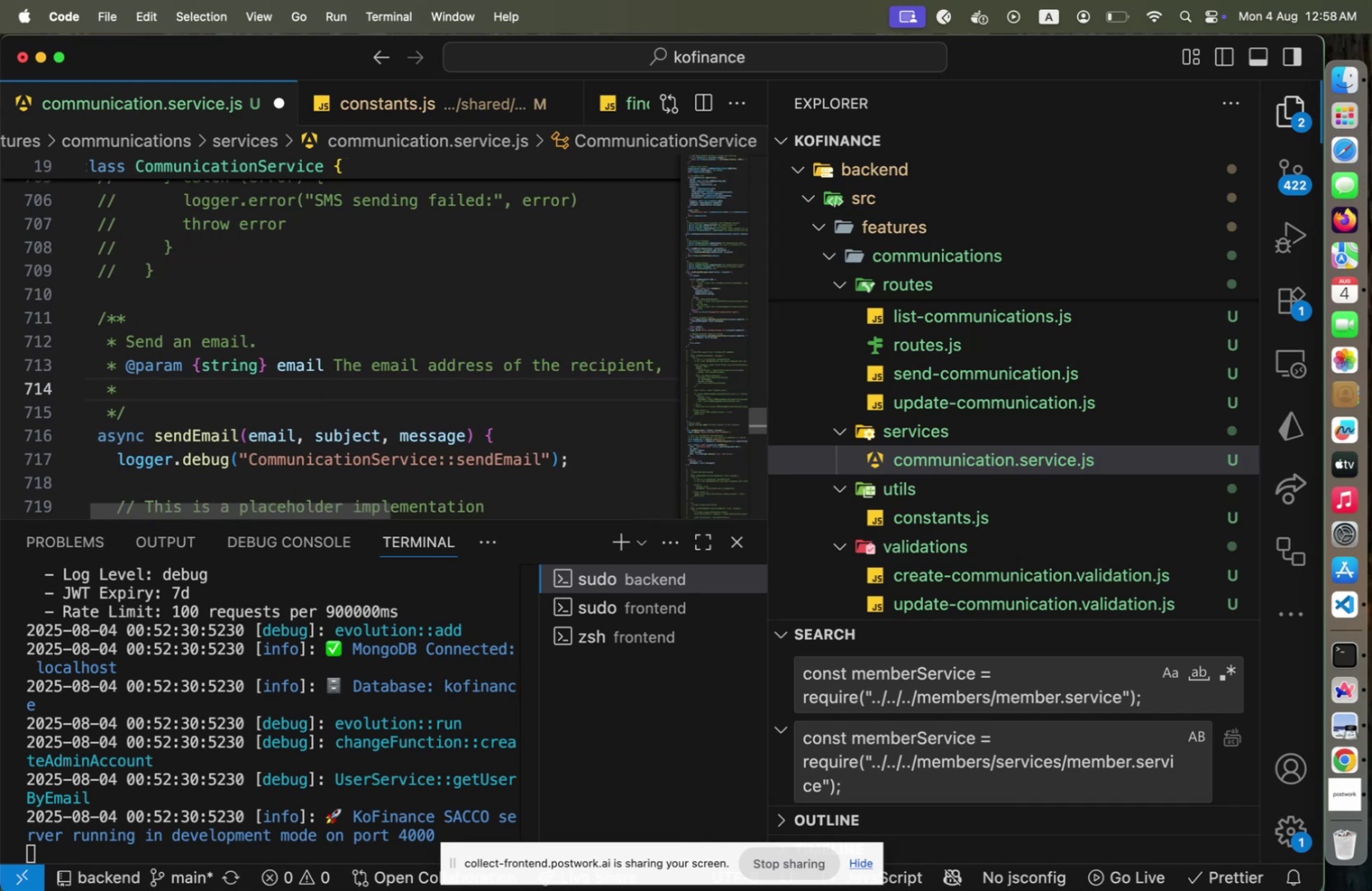 
key(End)
 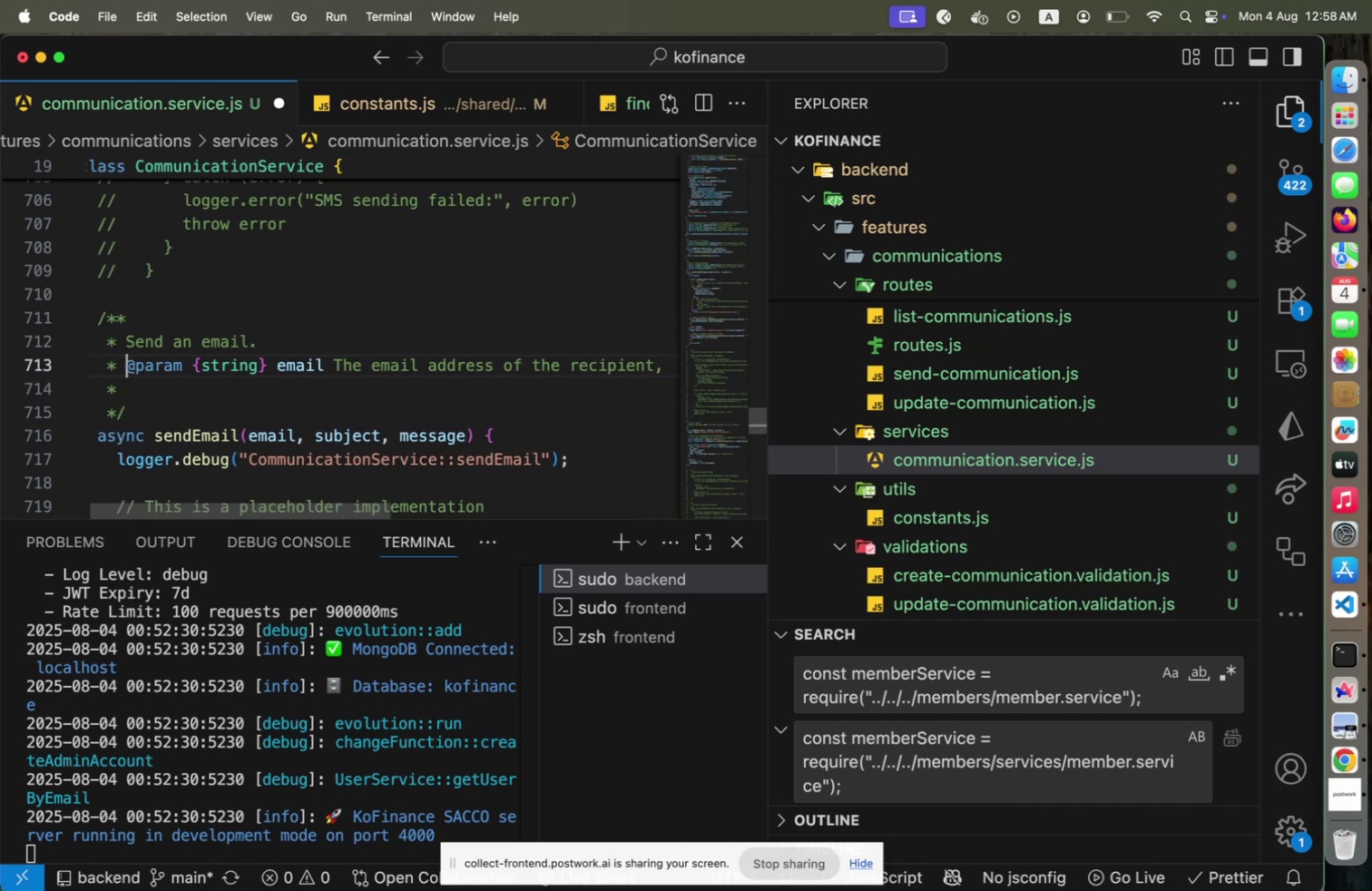 
key(Backspace)
 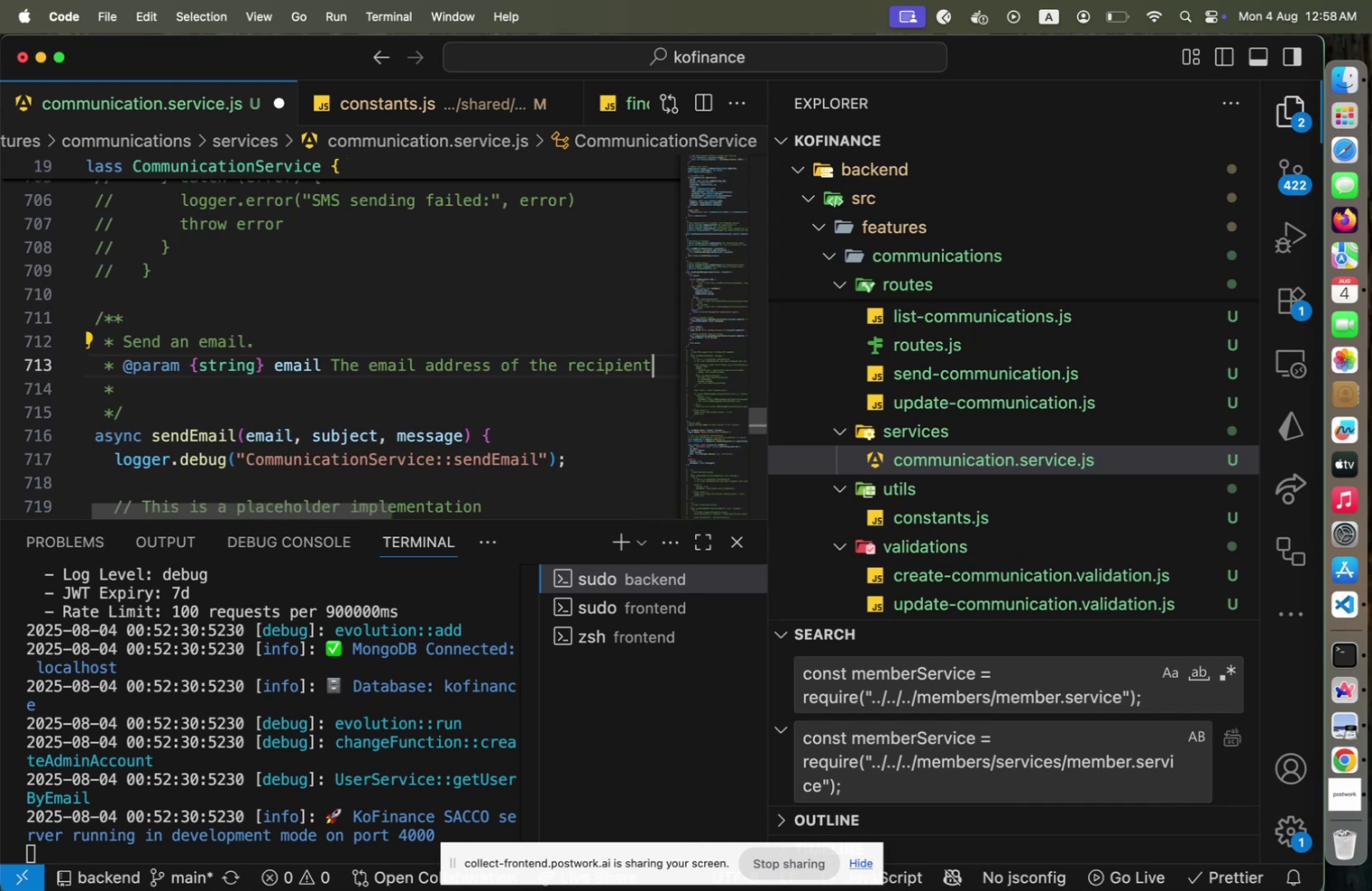 
key(Period)
 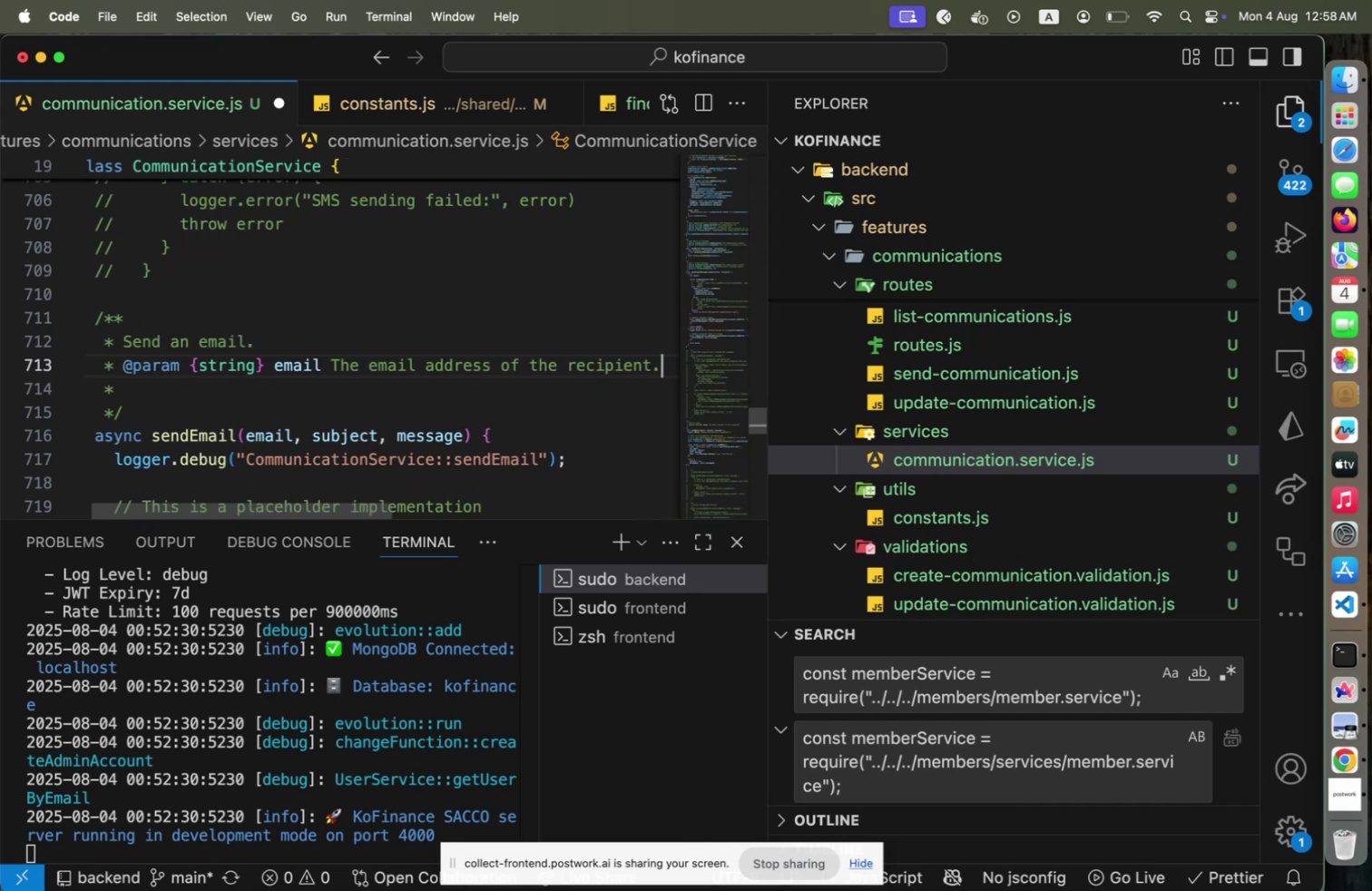 
key(Shift+ShiftLeft)
 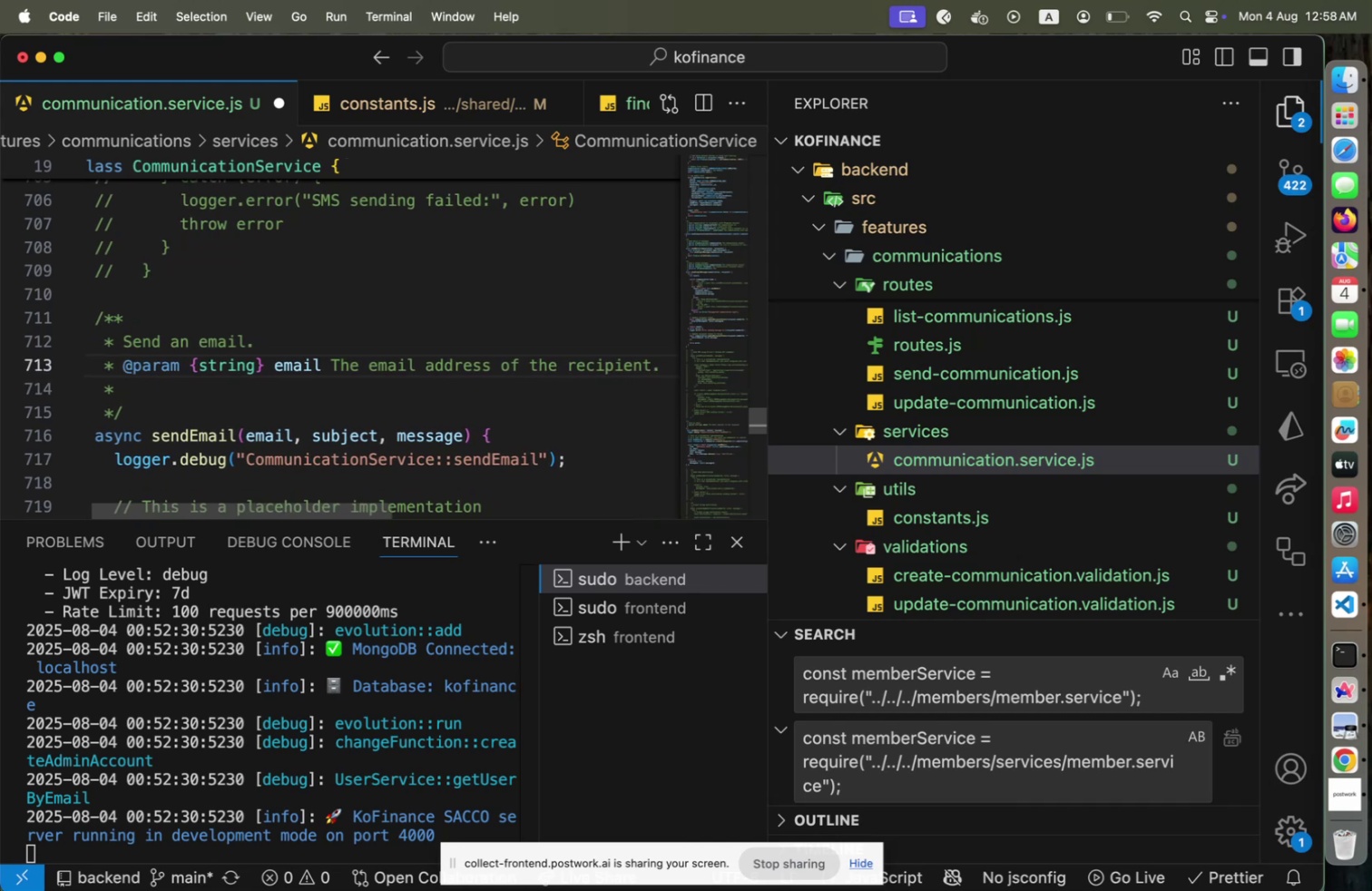 
key(Enter)
 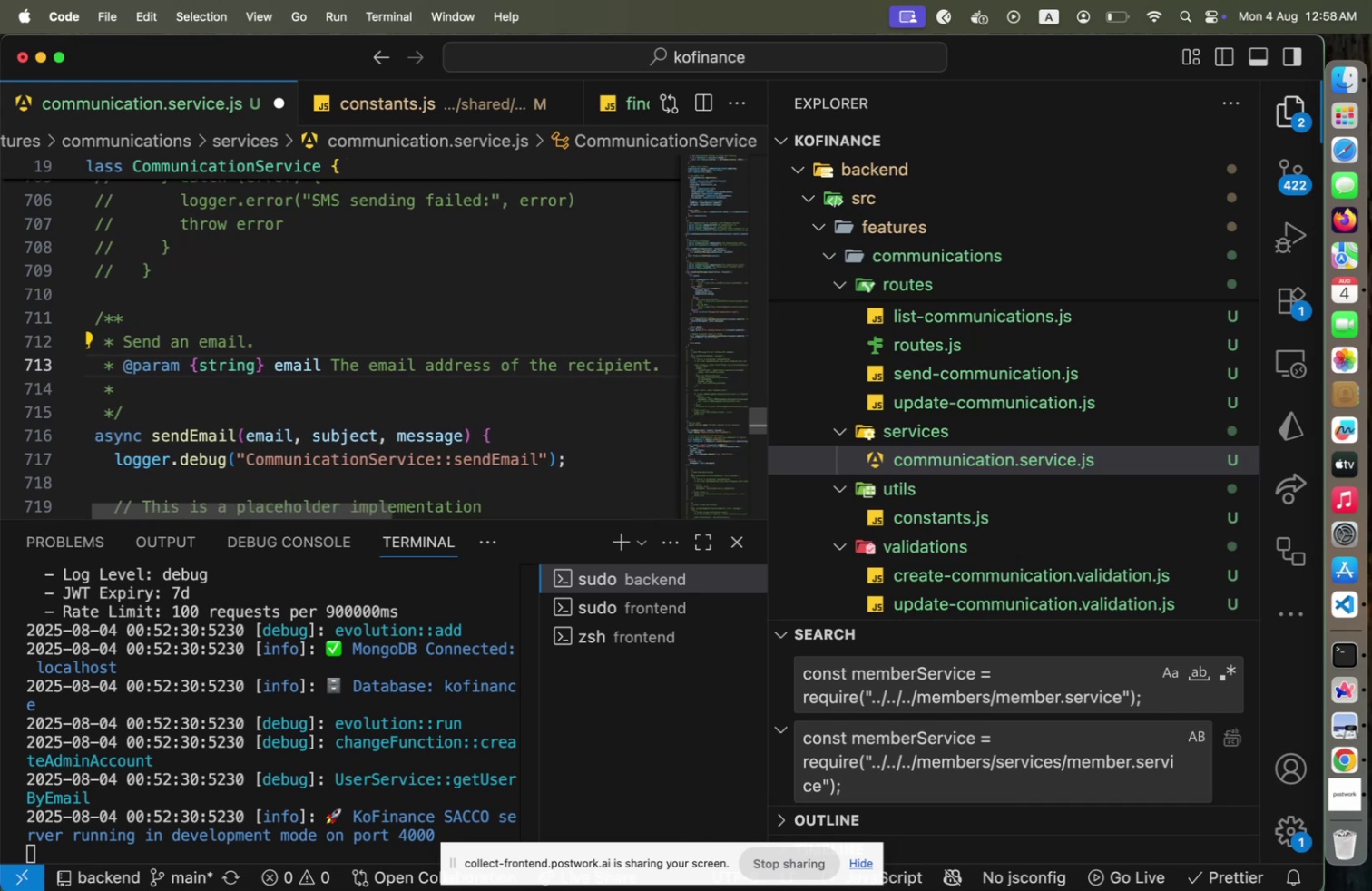 
type(@param {string)
 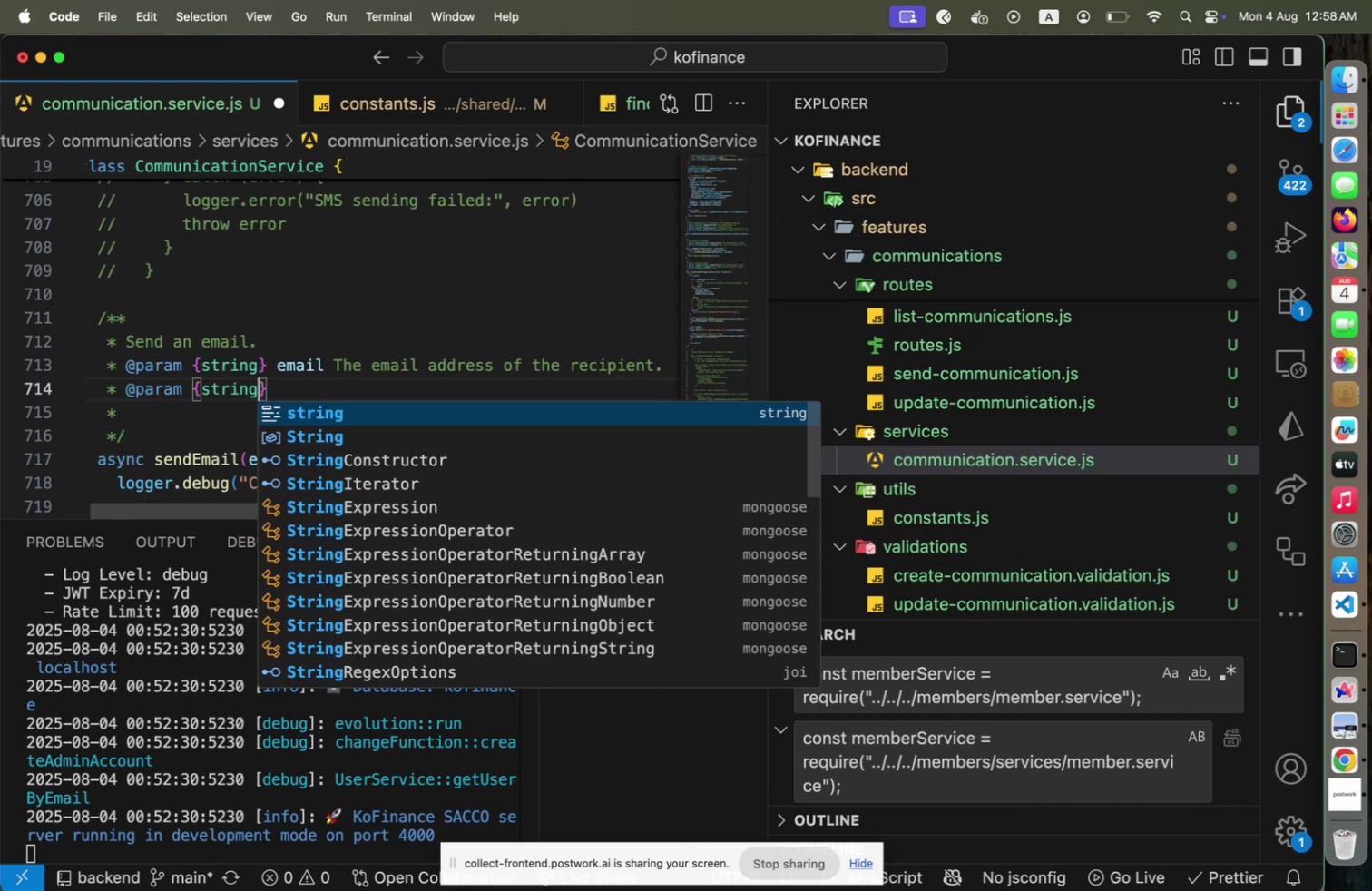 
 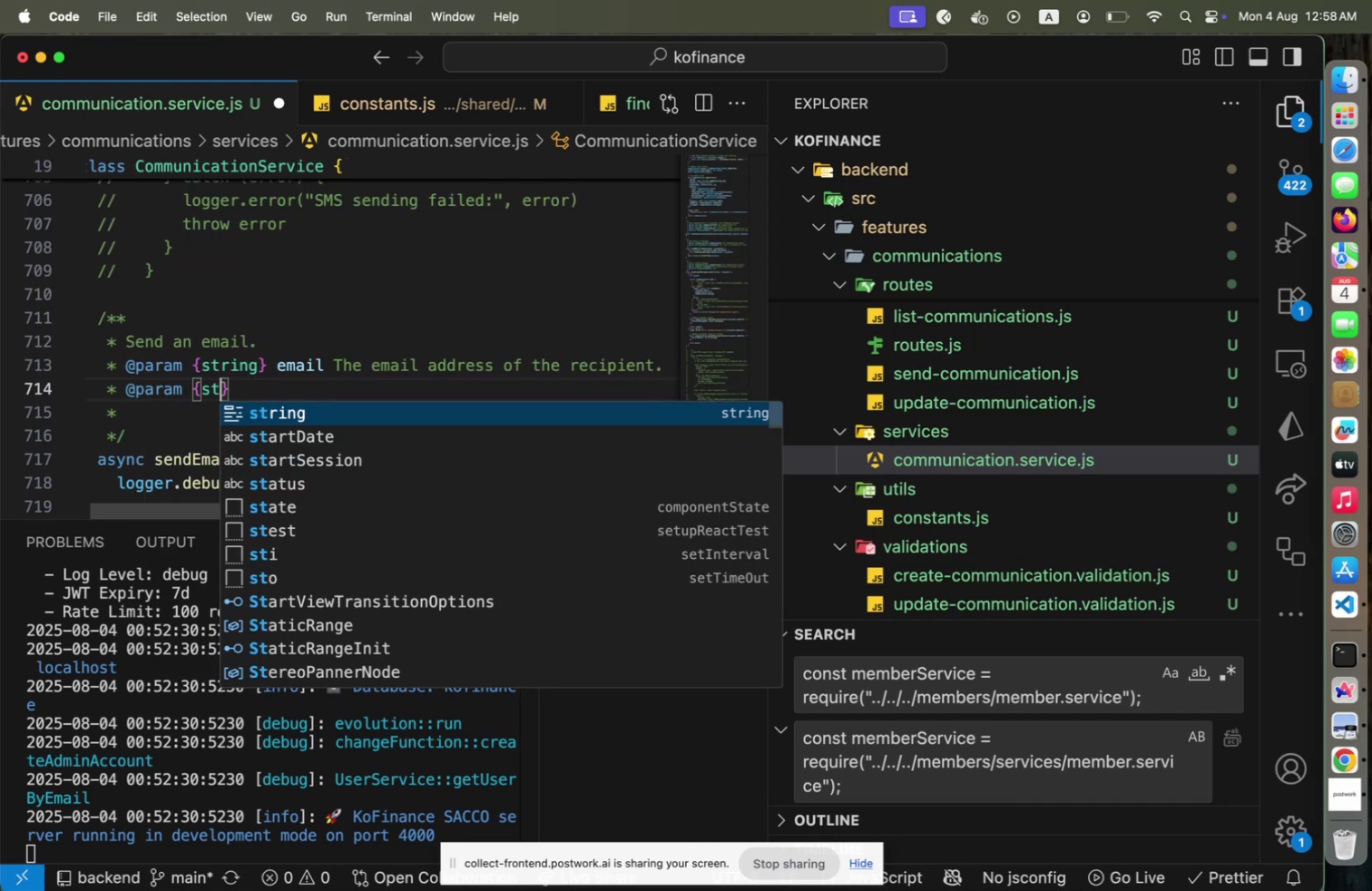 
key(ArrowRight)
 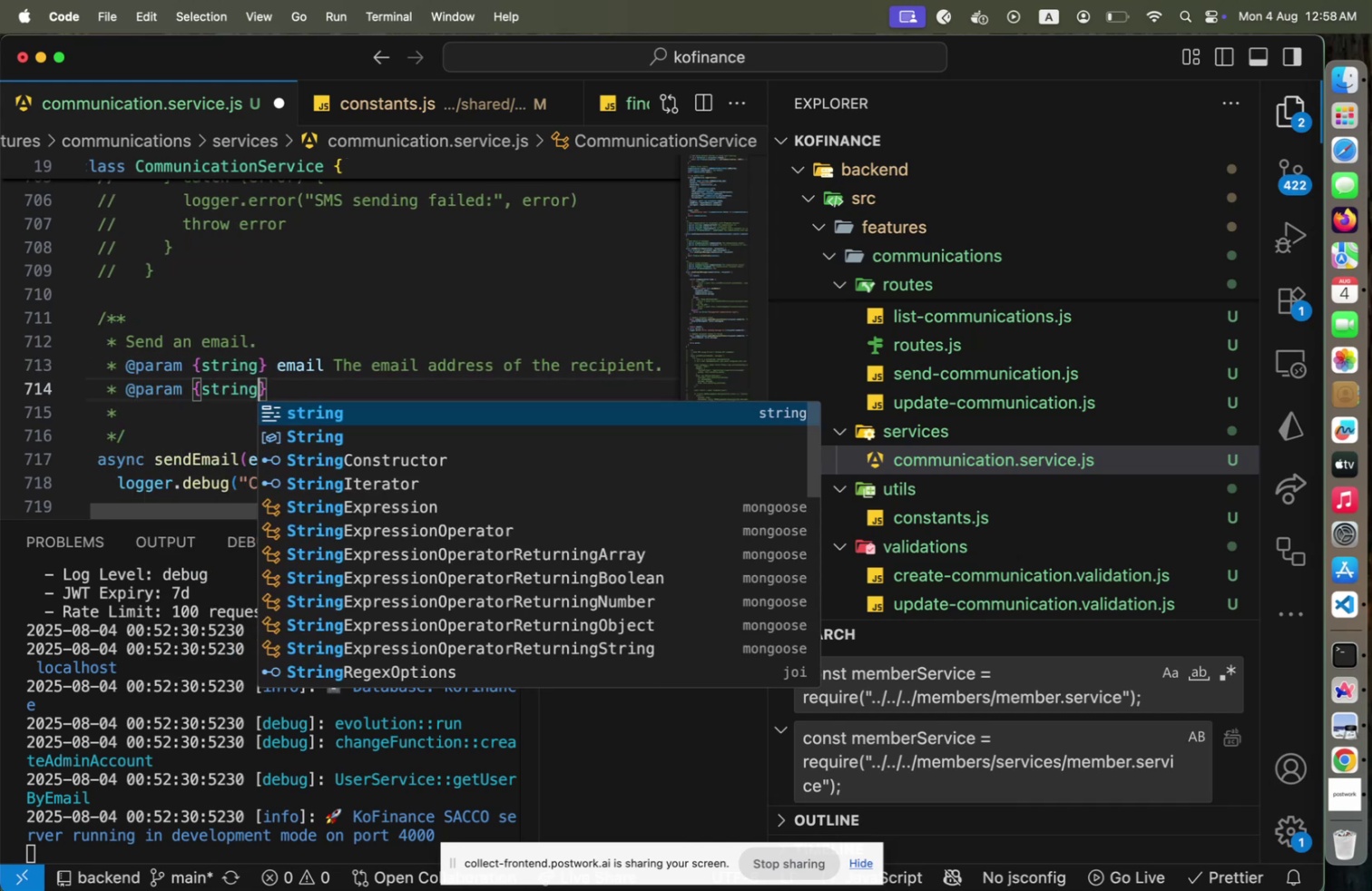 
type( T)
key(Backspace)
type(subject The subject of the w)
key(Backspace)
type(email.)
 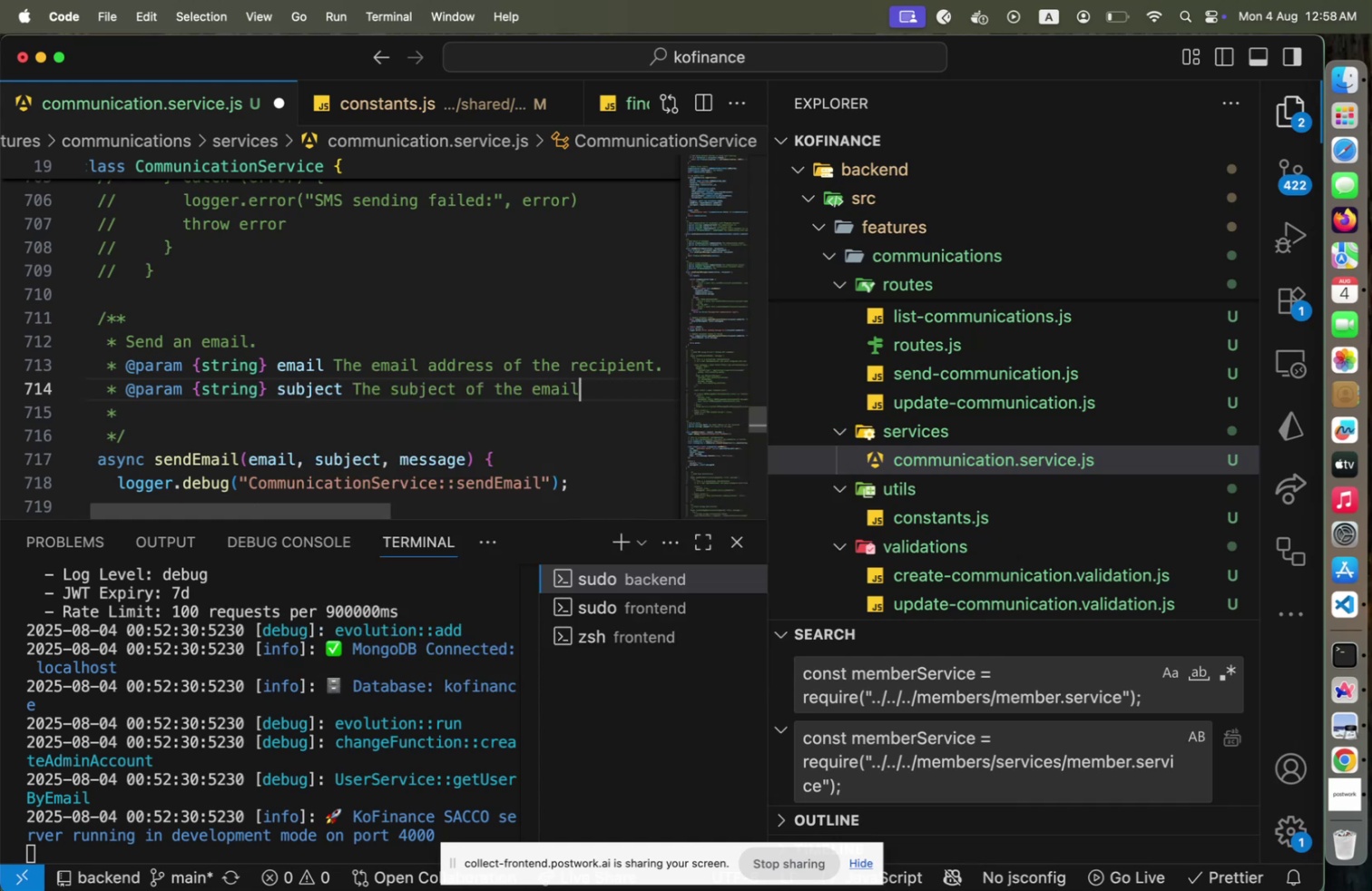 
key(Enter)
 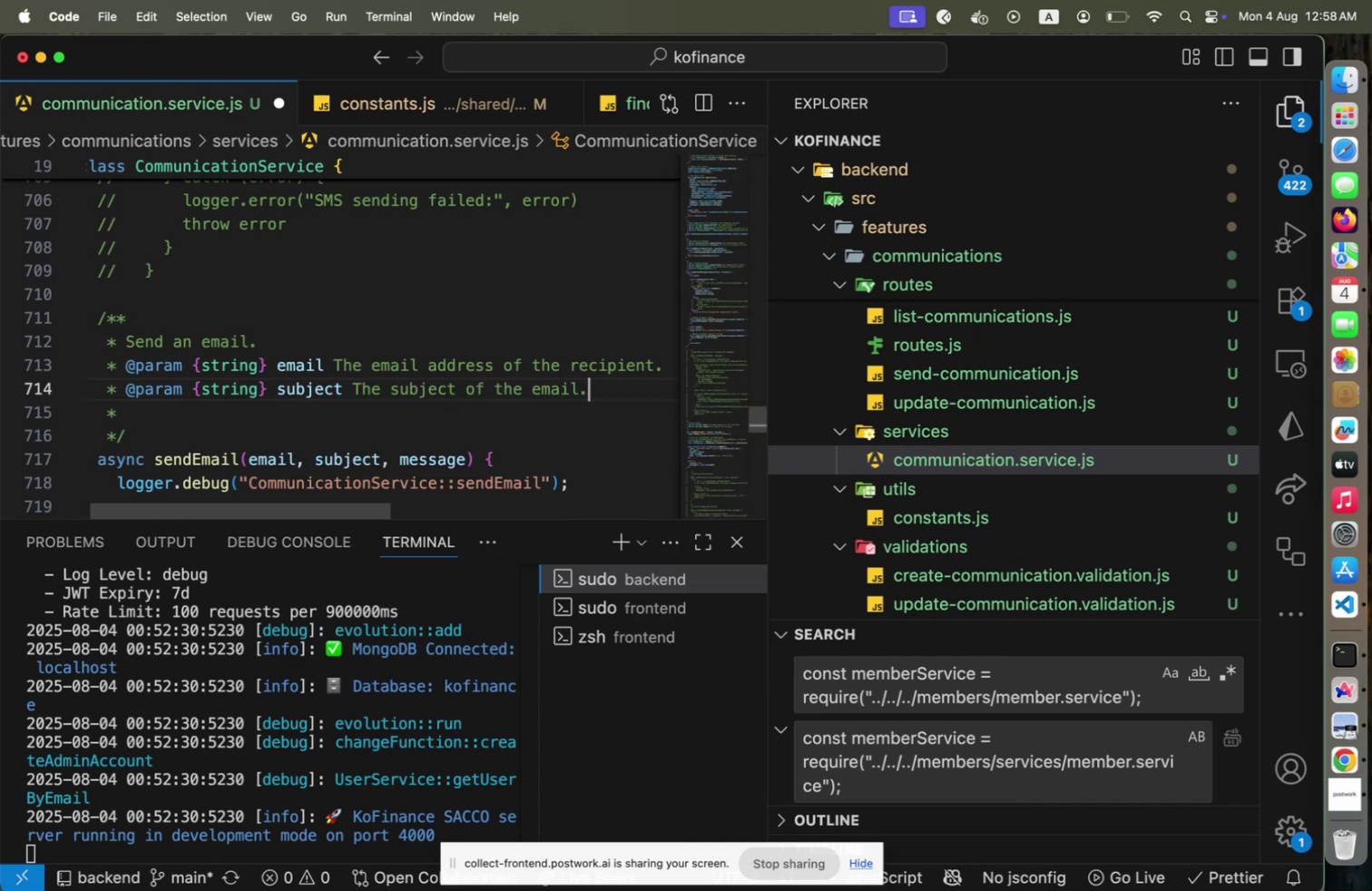 
type(@param {message)
 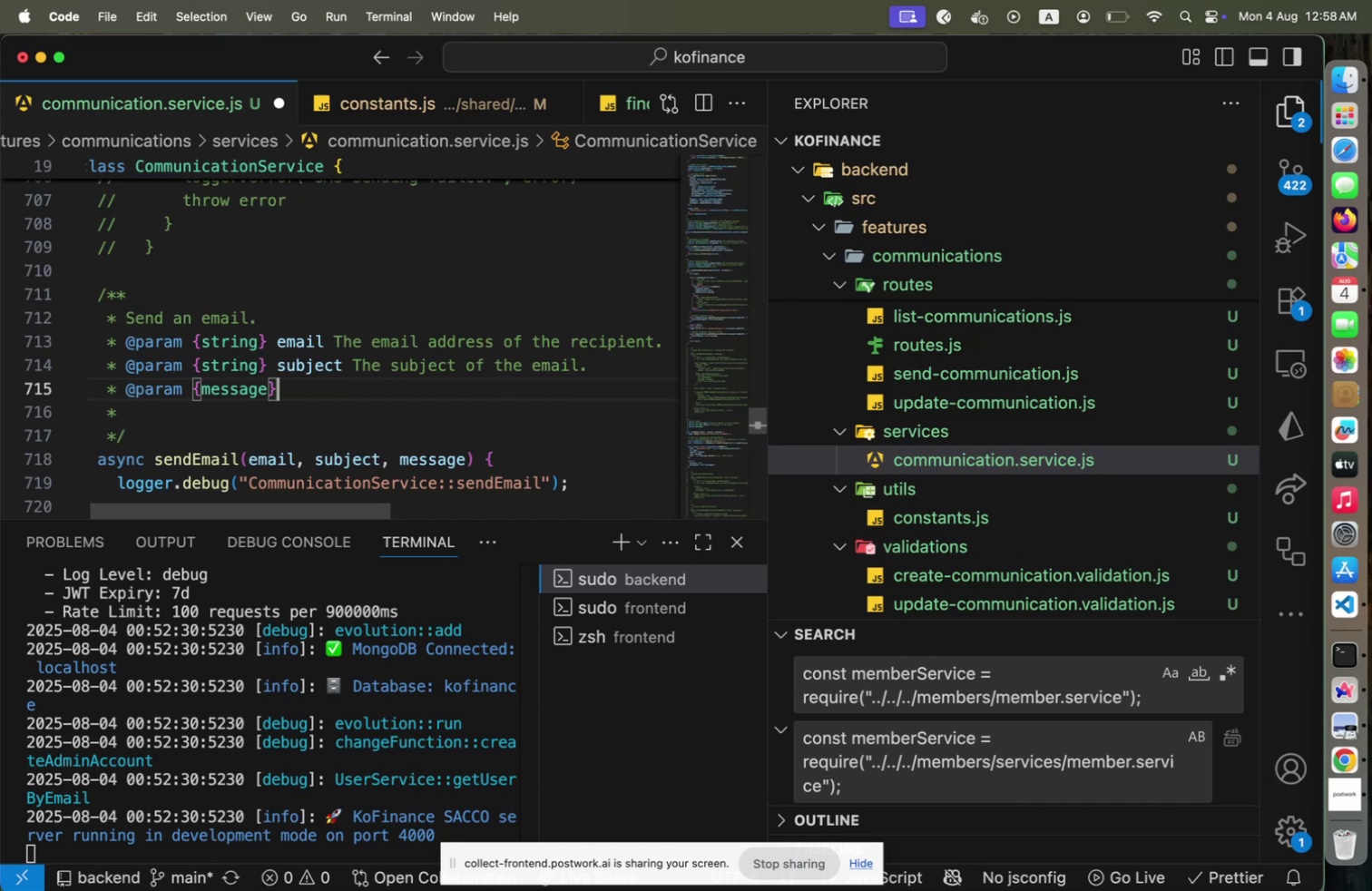 
 